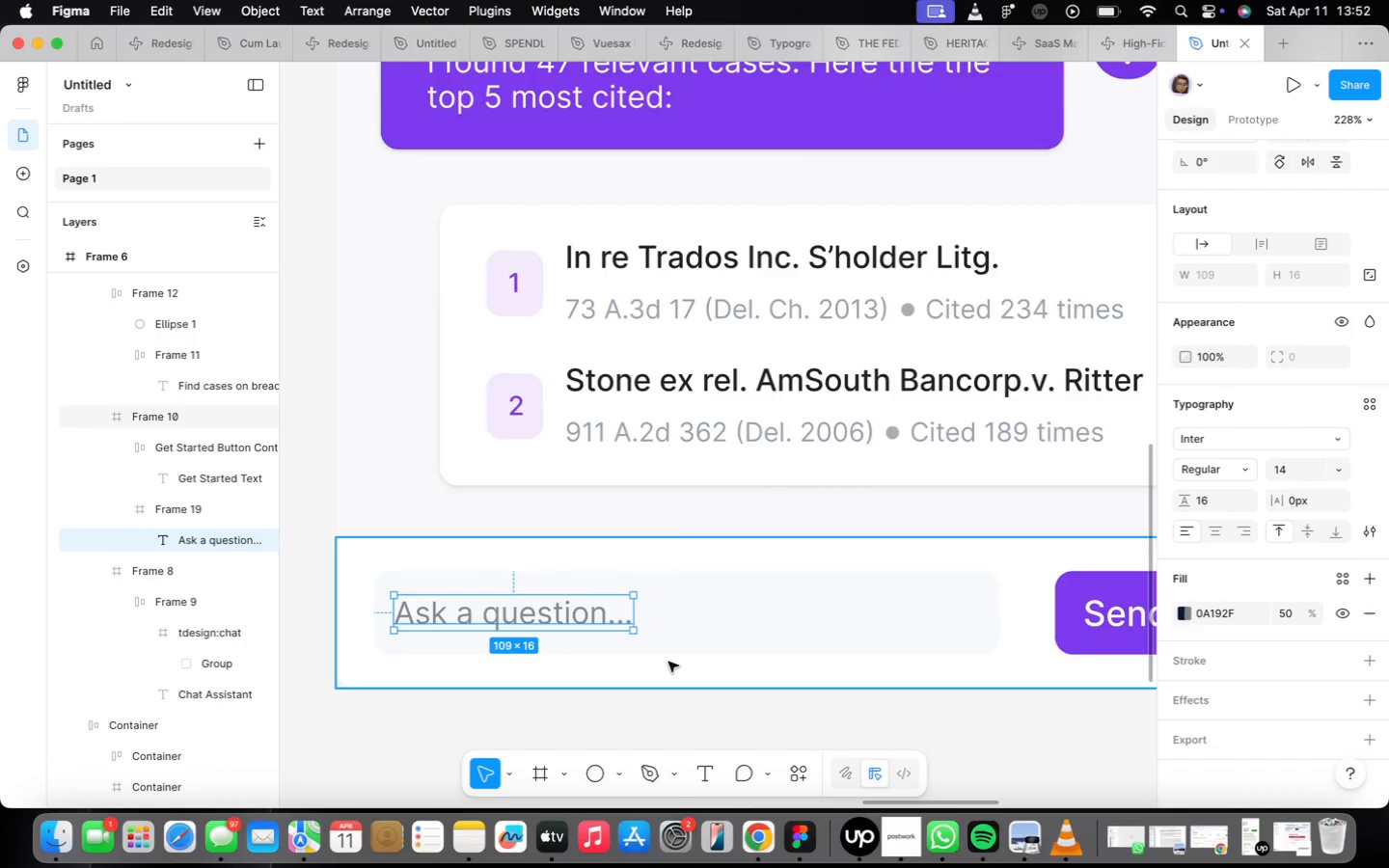 
scroll: coordinate [676, 668], scroll_direction: down, amount: 9.0
 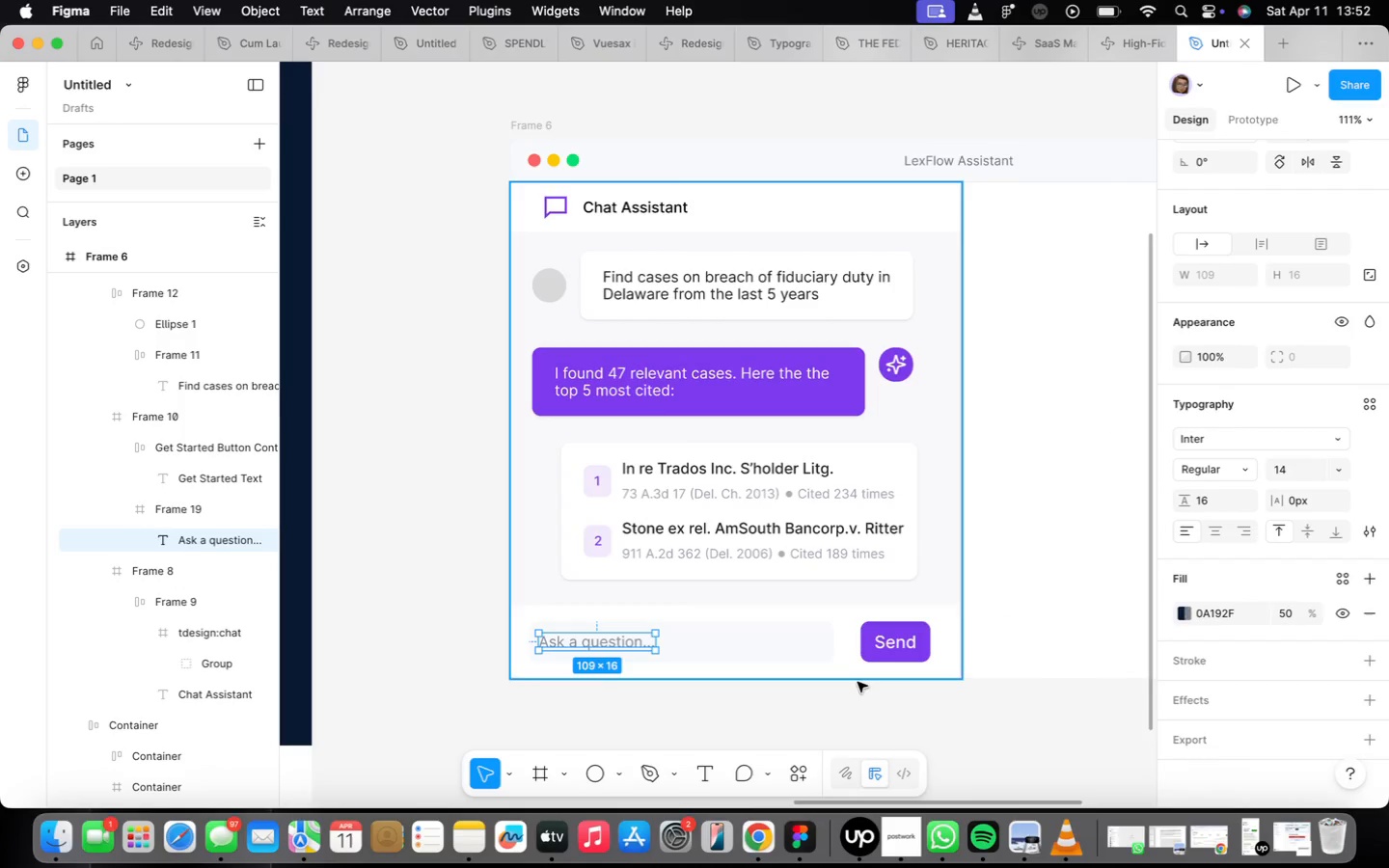 
left_click([898, 700])
 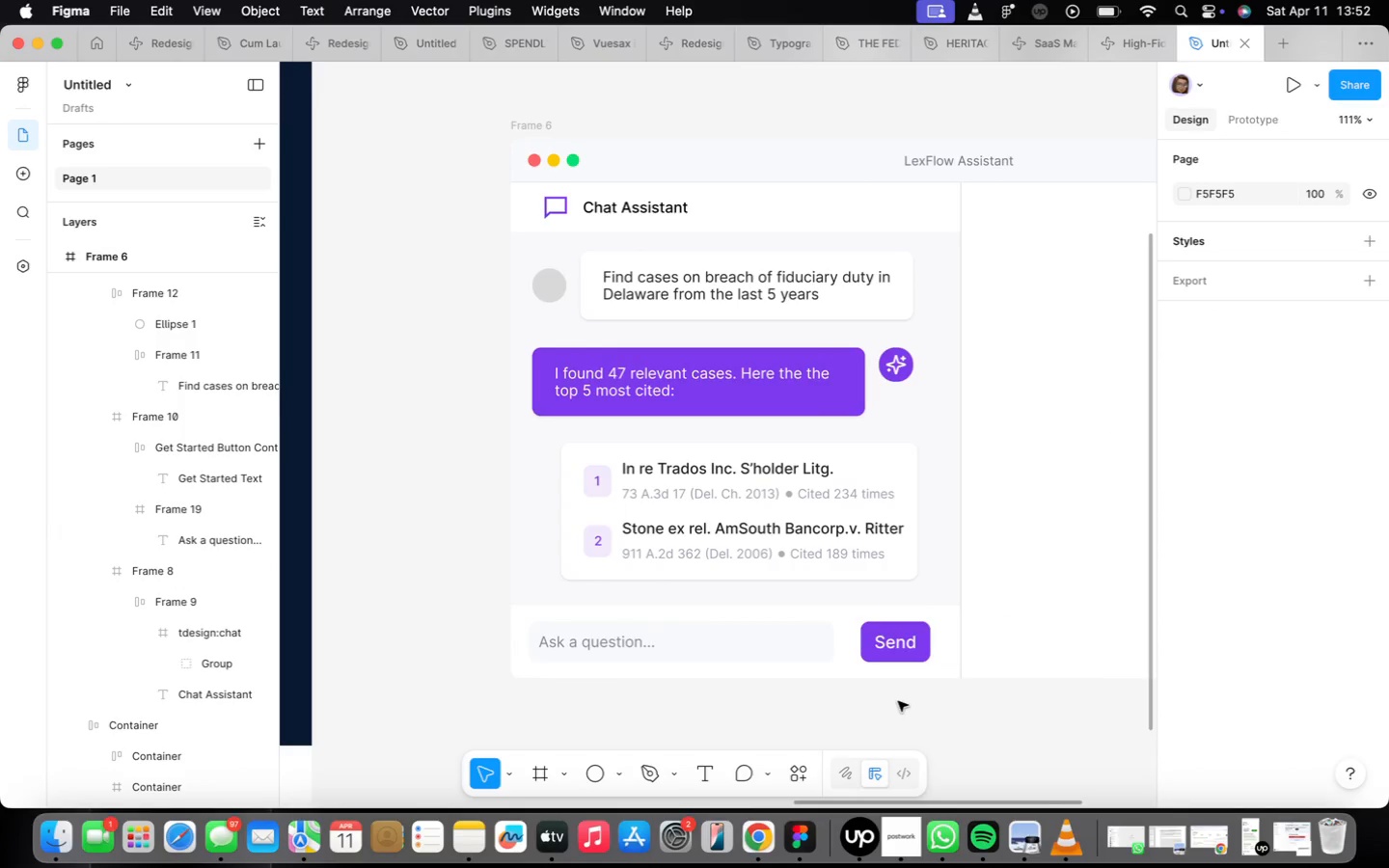 
scroll: coordinate [897, 698], scroll_direction: down, amount: 5.0
 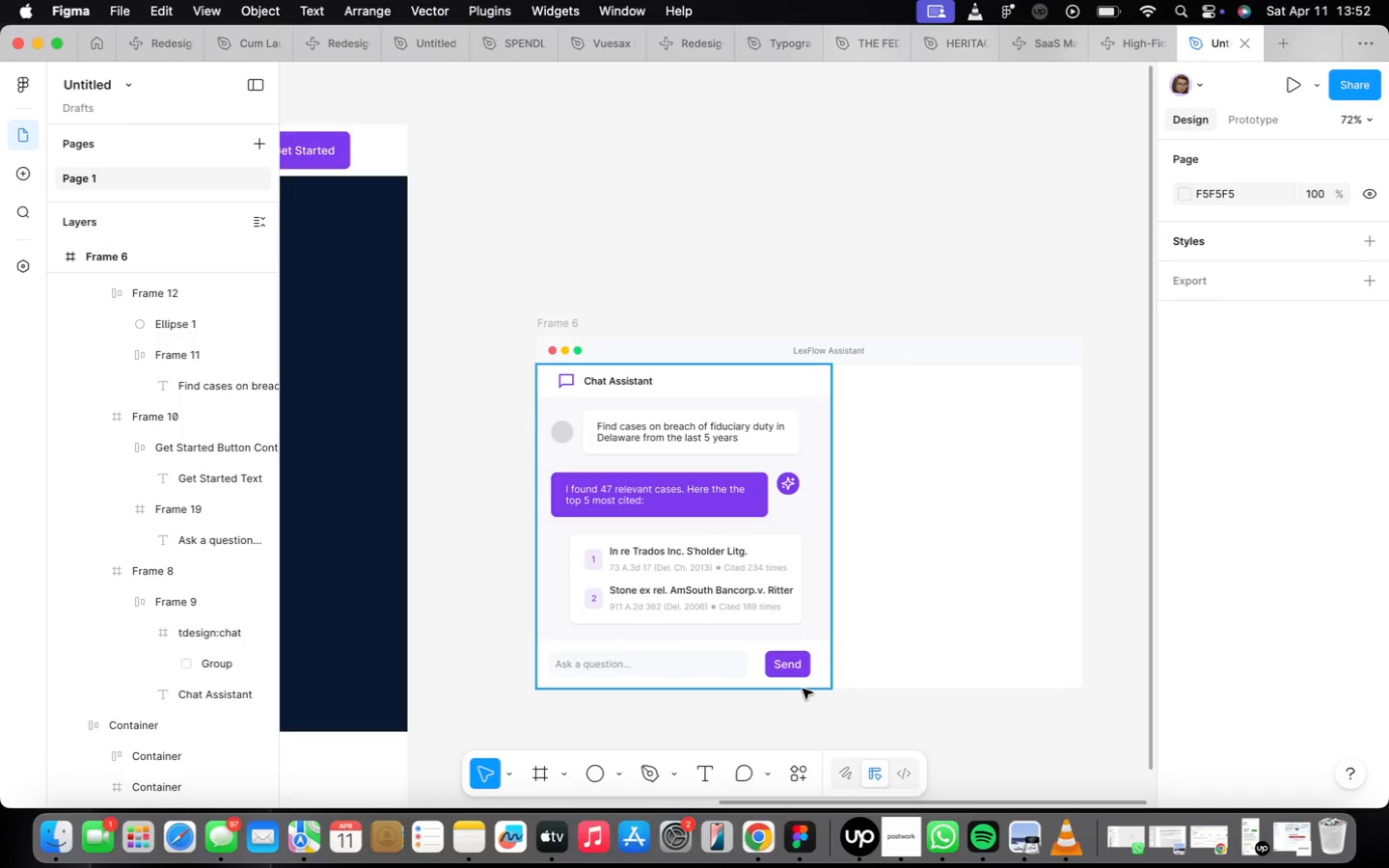 
wait(16.06)
 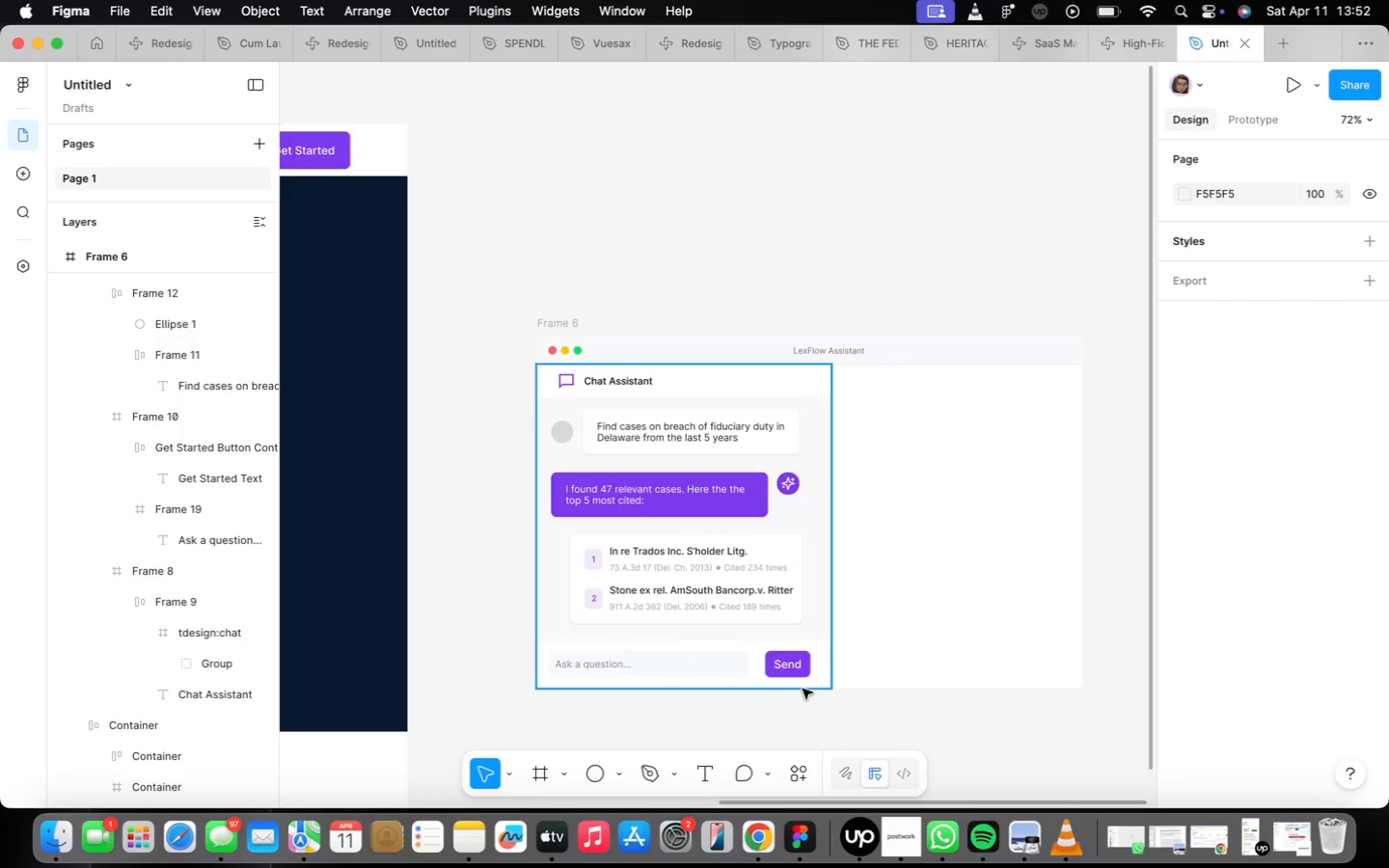 
scroll: coordinate [913, 485], scroll_direction: up, amount: 5.0
 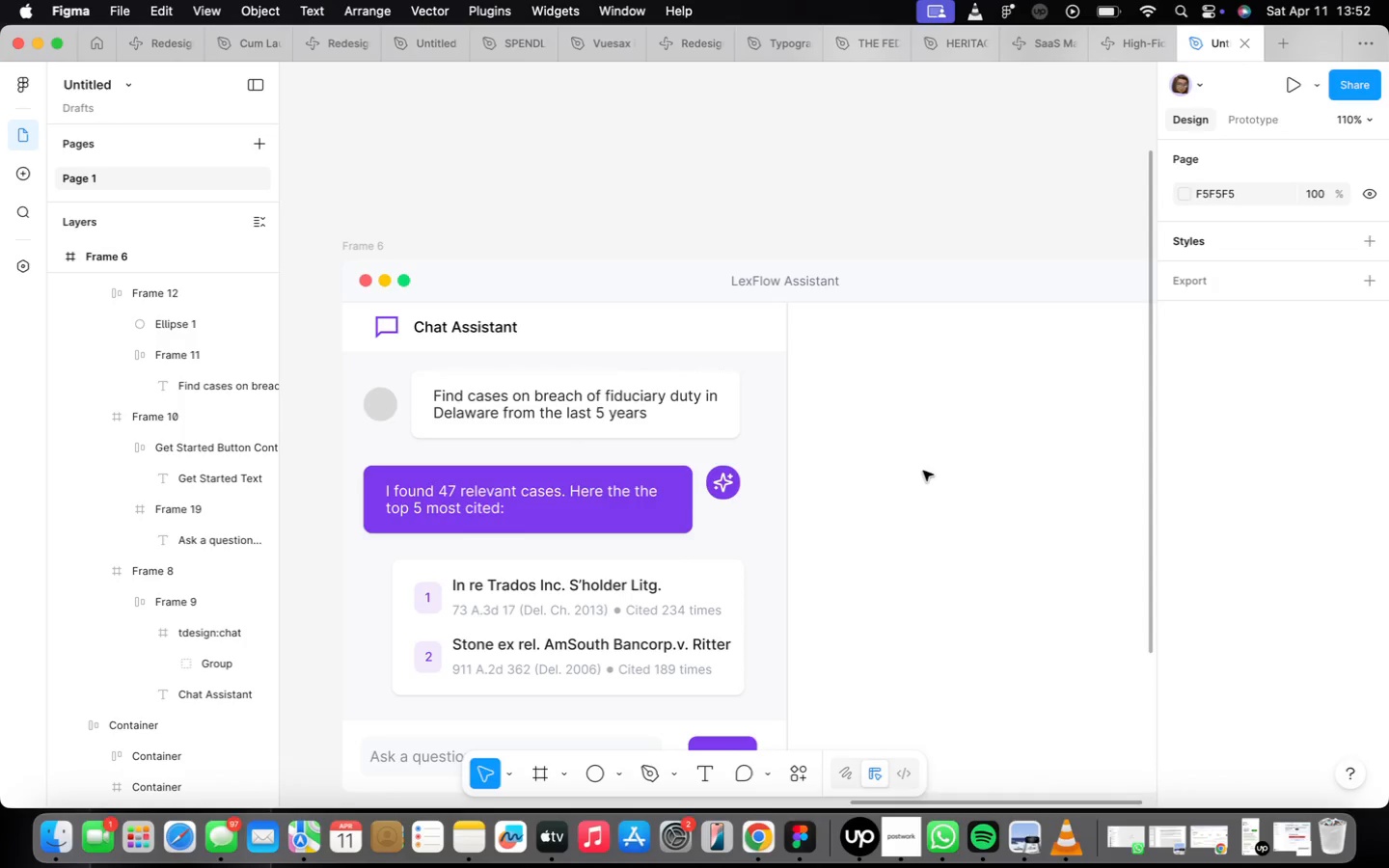 
wait(12.13)
 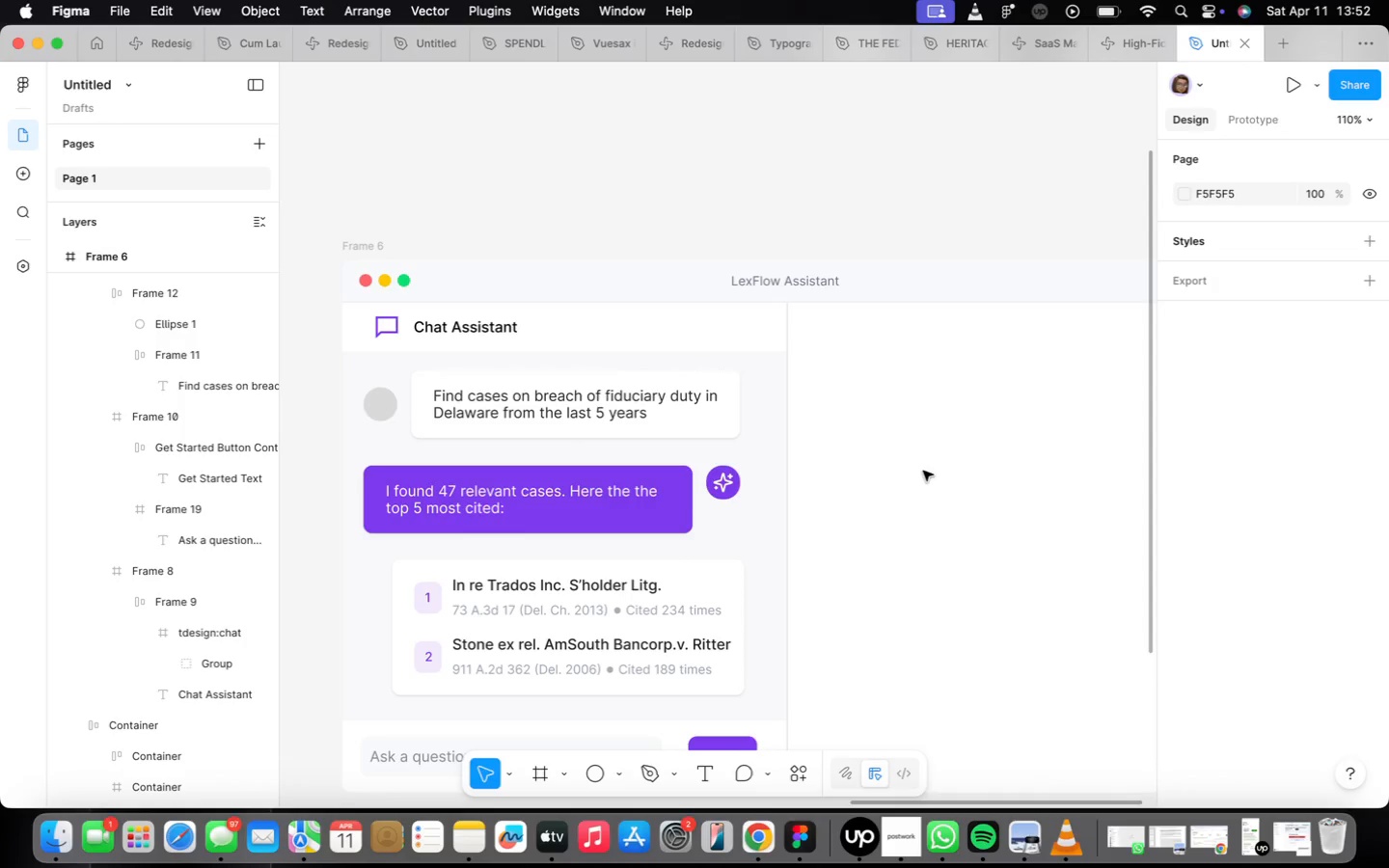 
key(F)
 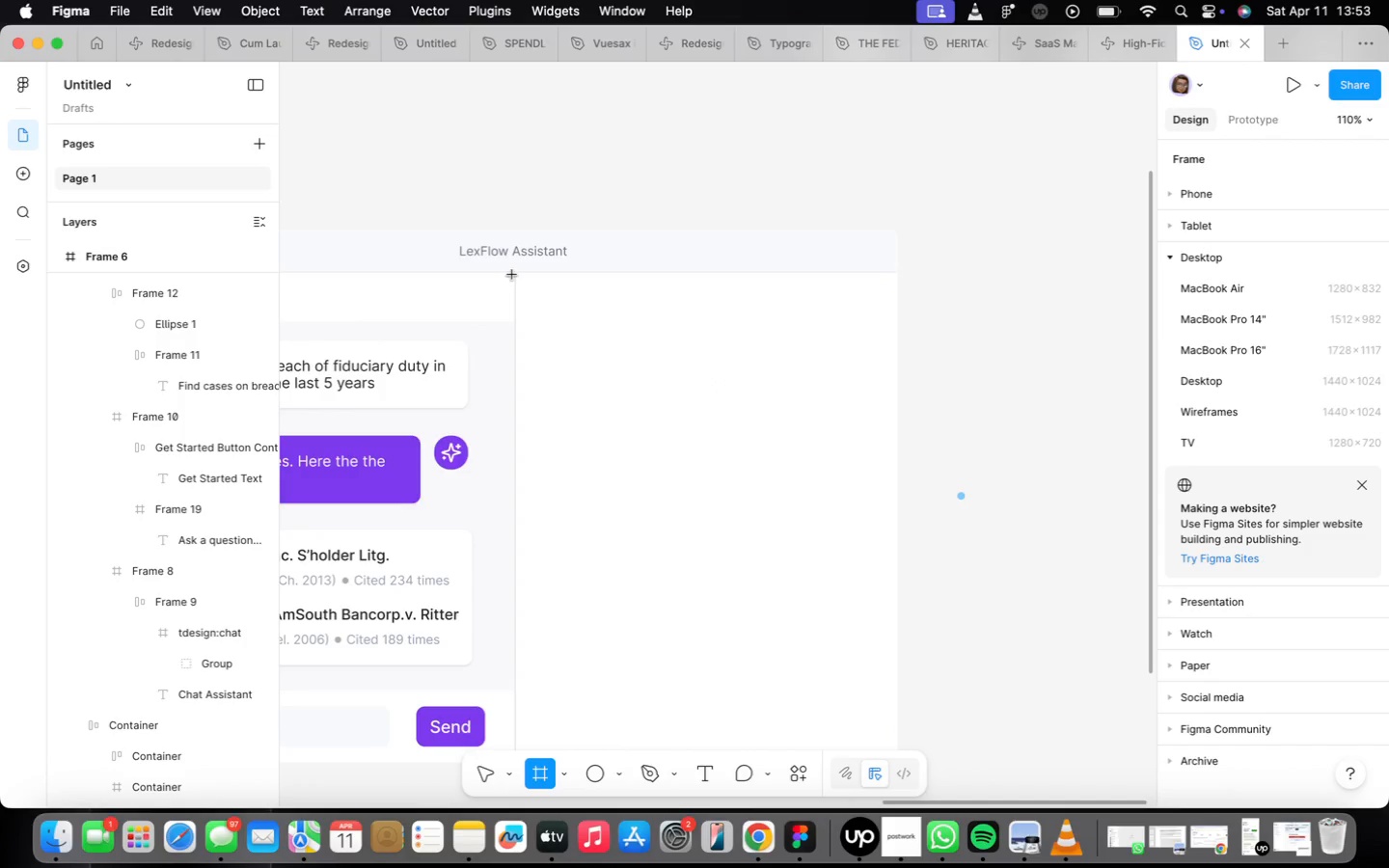 
left_click_drag(start_coordinate=[517, 273], to_coordinate=[893, 319])
 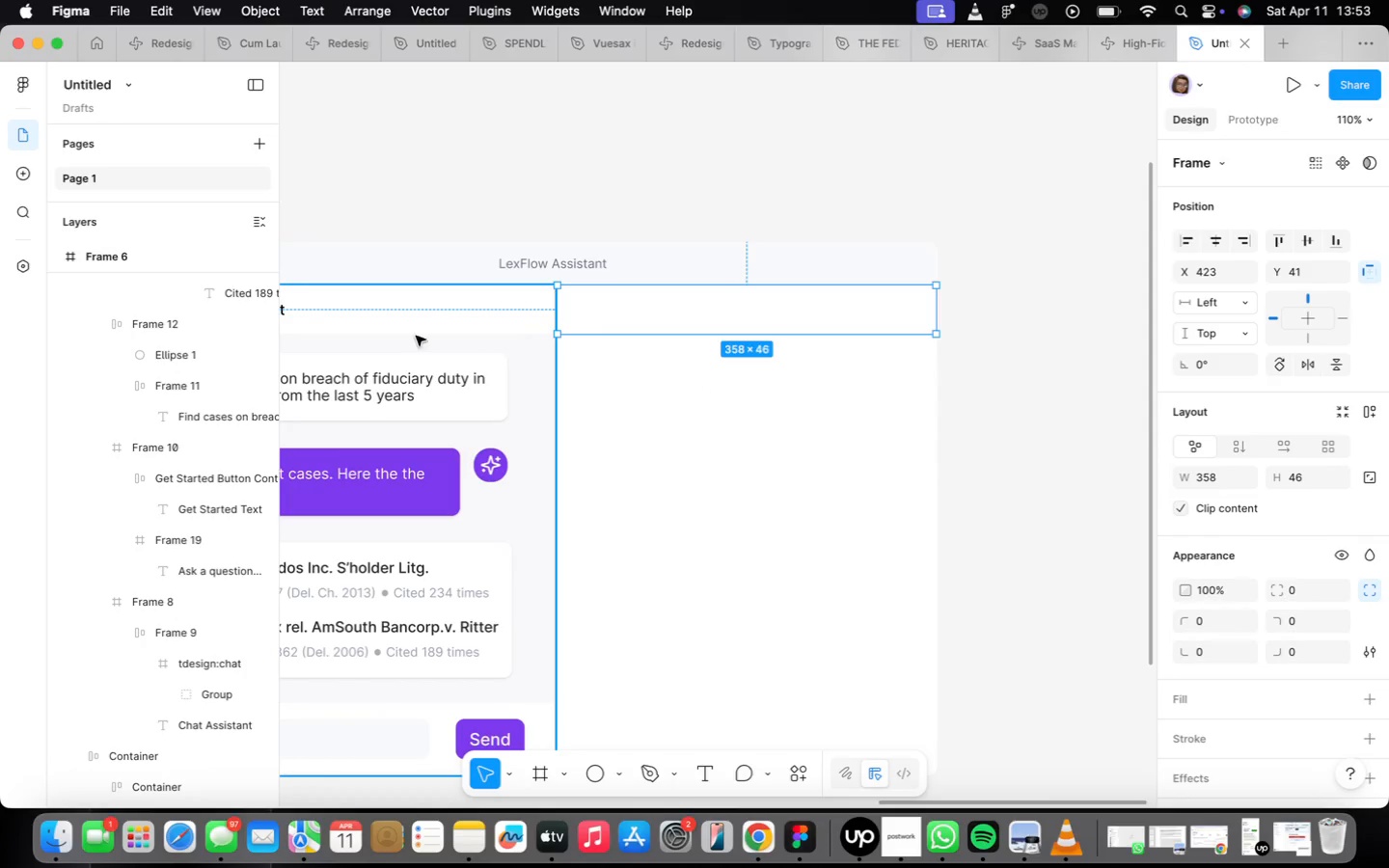 
left_click_drag(start_coordinate=[578, 304], to_coordinate=[568, 306])
 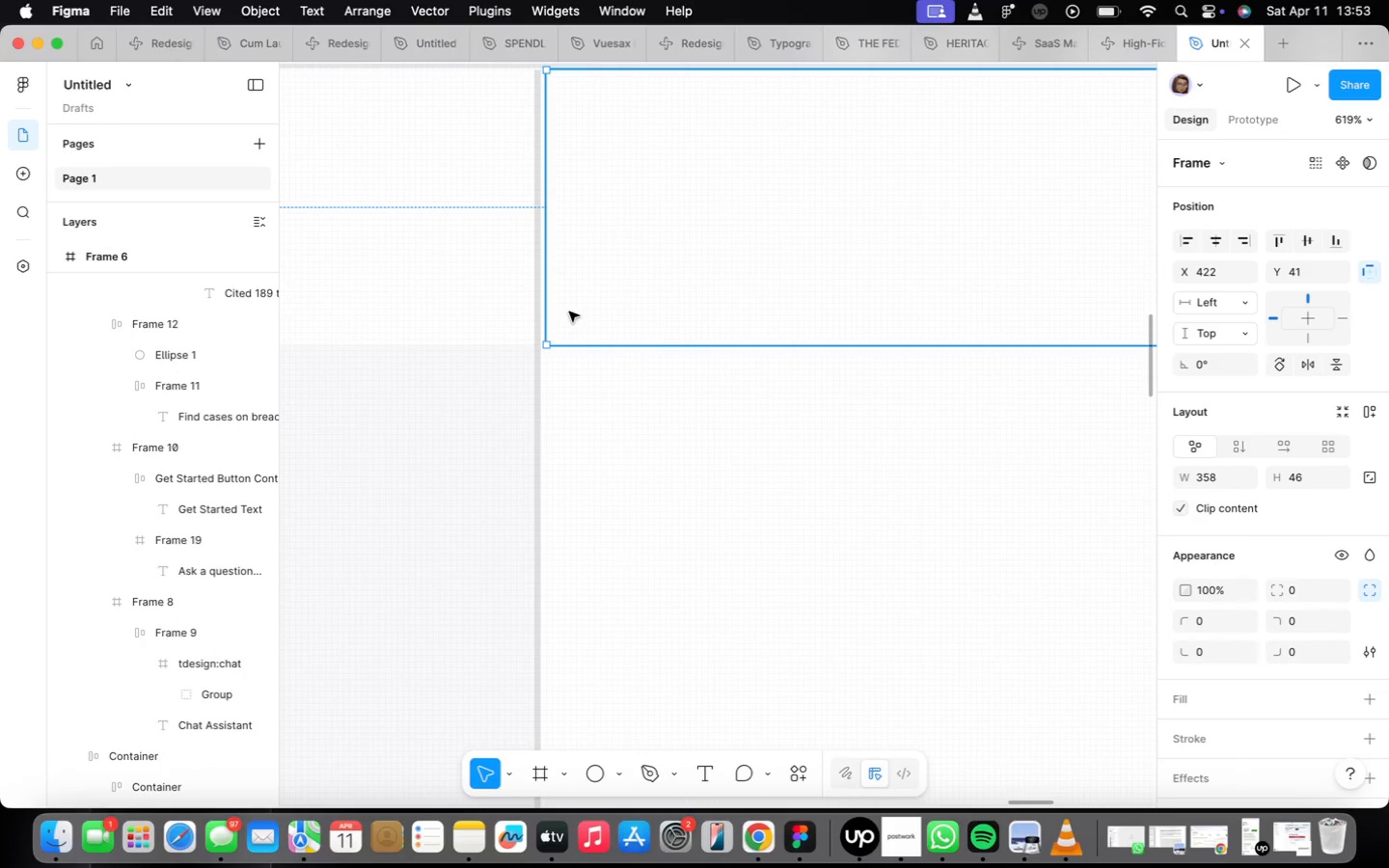 
scroll: coordinate [562, 328], scroll_direction: up, amount: 25.0
 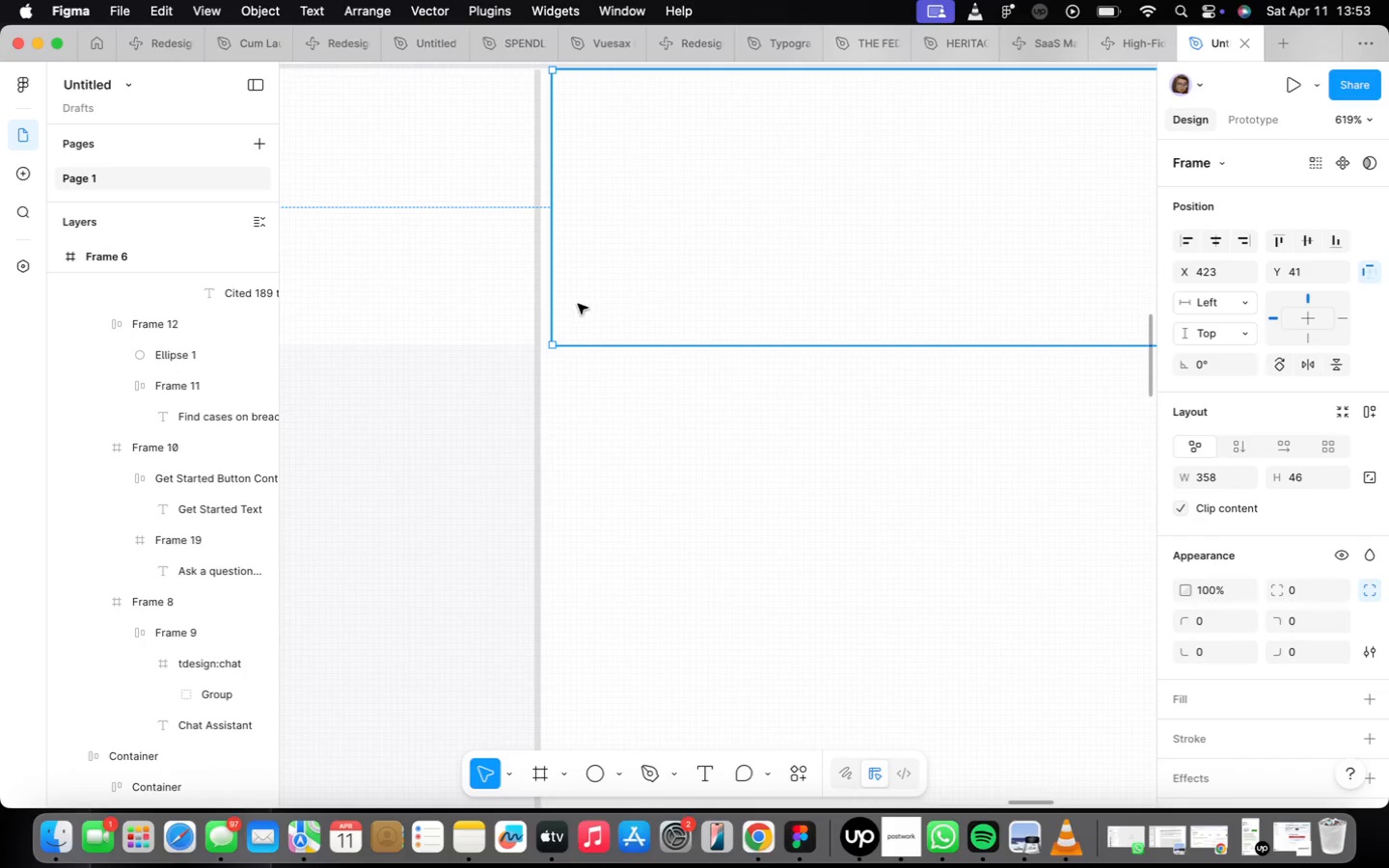 
scroll: coordinate [569, 315], scroll_direction: down, amount: 22.0
 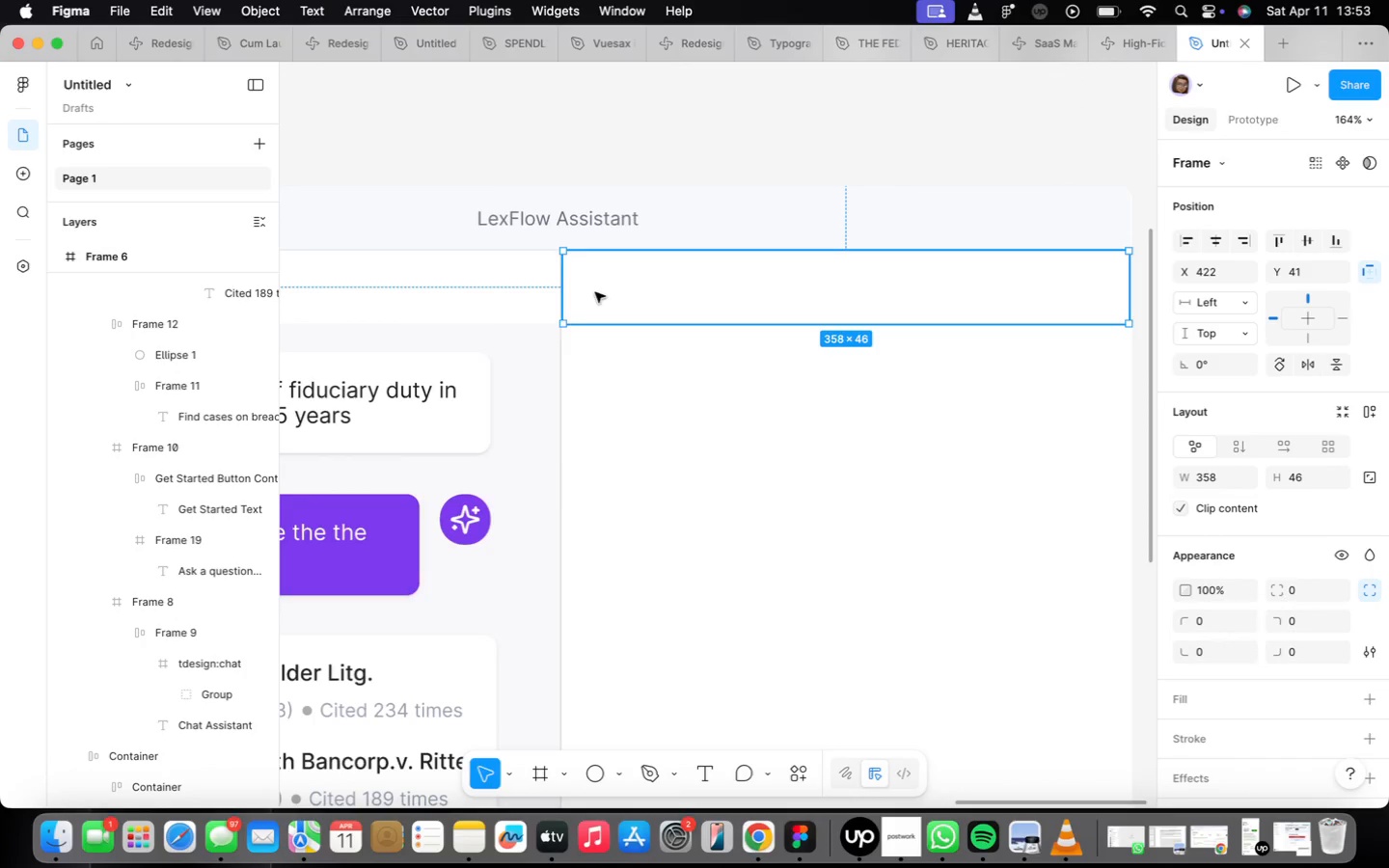 
left_click_drag(start_coordinate=[583, 317], to_coordinate=[572, 316])
 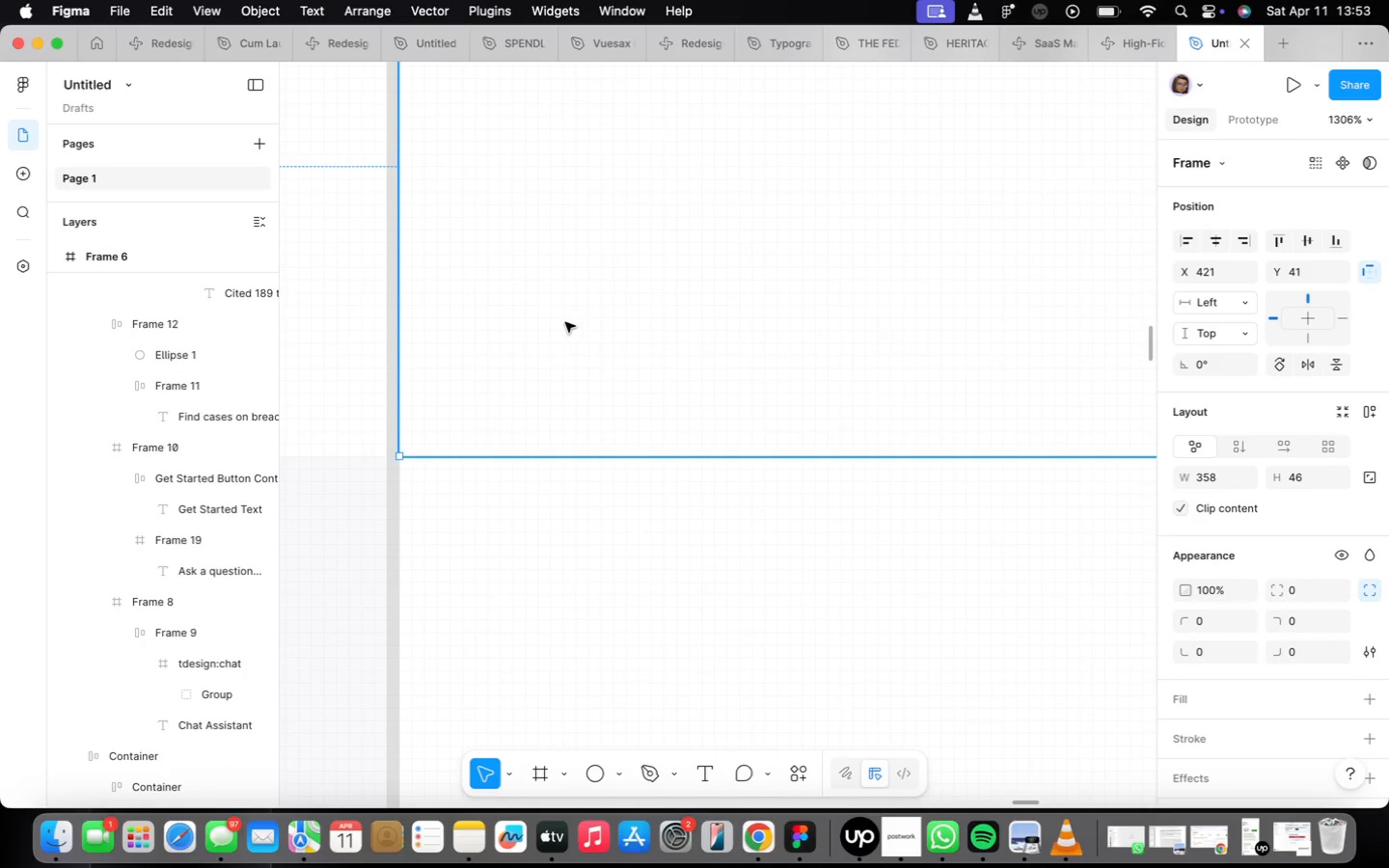 
scroll: coordinate [585, 319], scroll_direction: up, amount: 32.0
 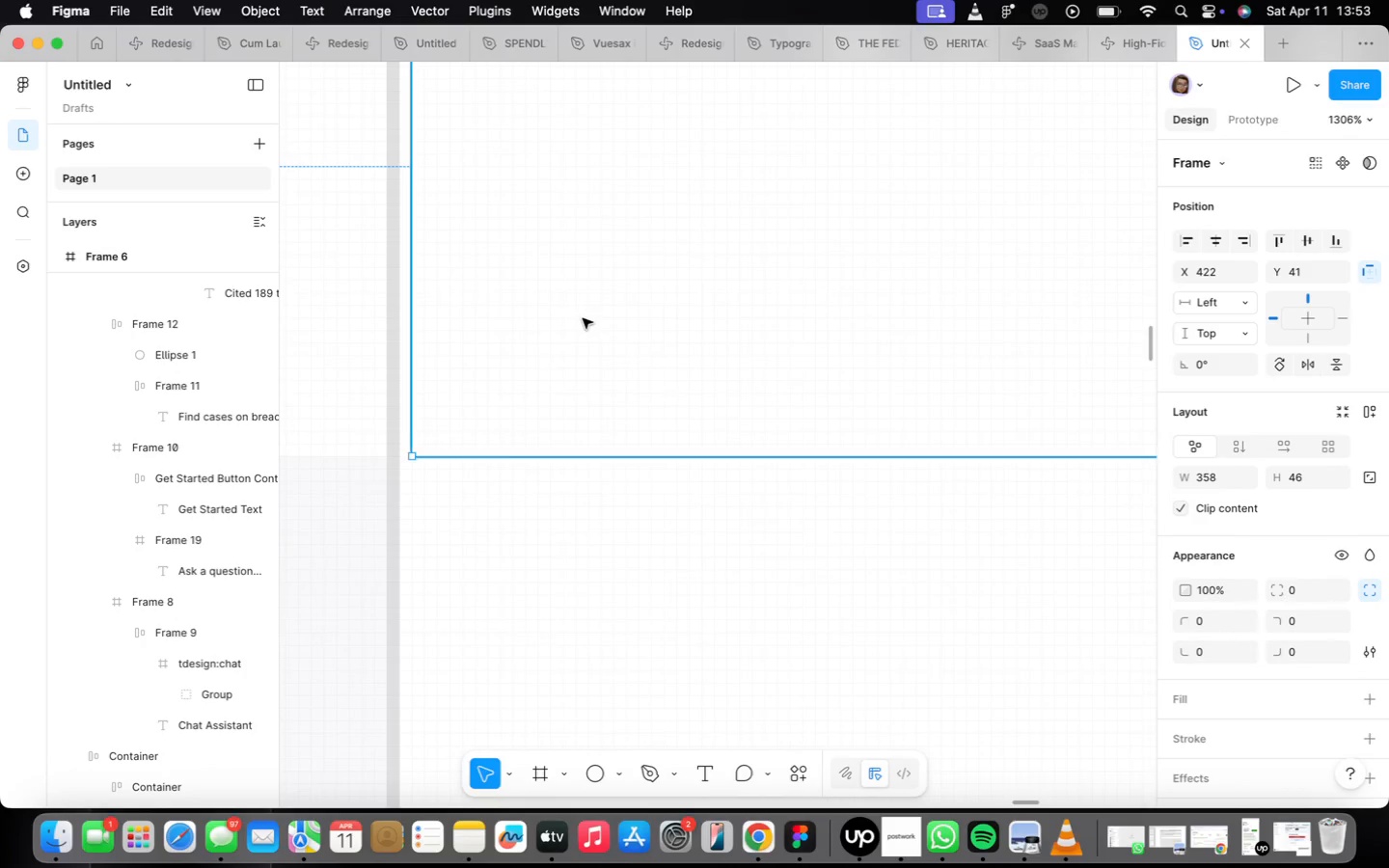 
scroll: coordinate [568, 324], scroll_direction: down, amount: 30.0
 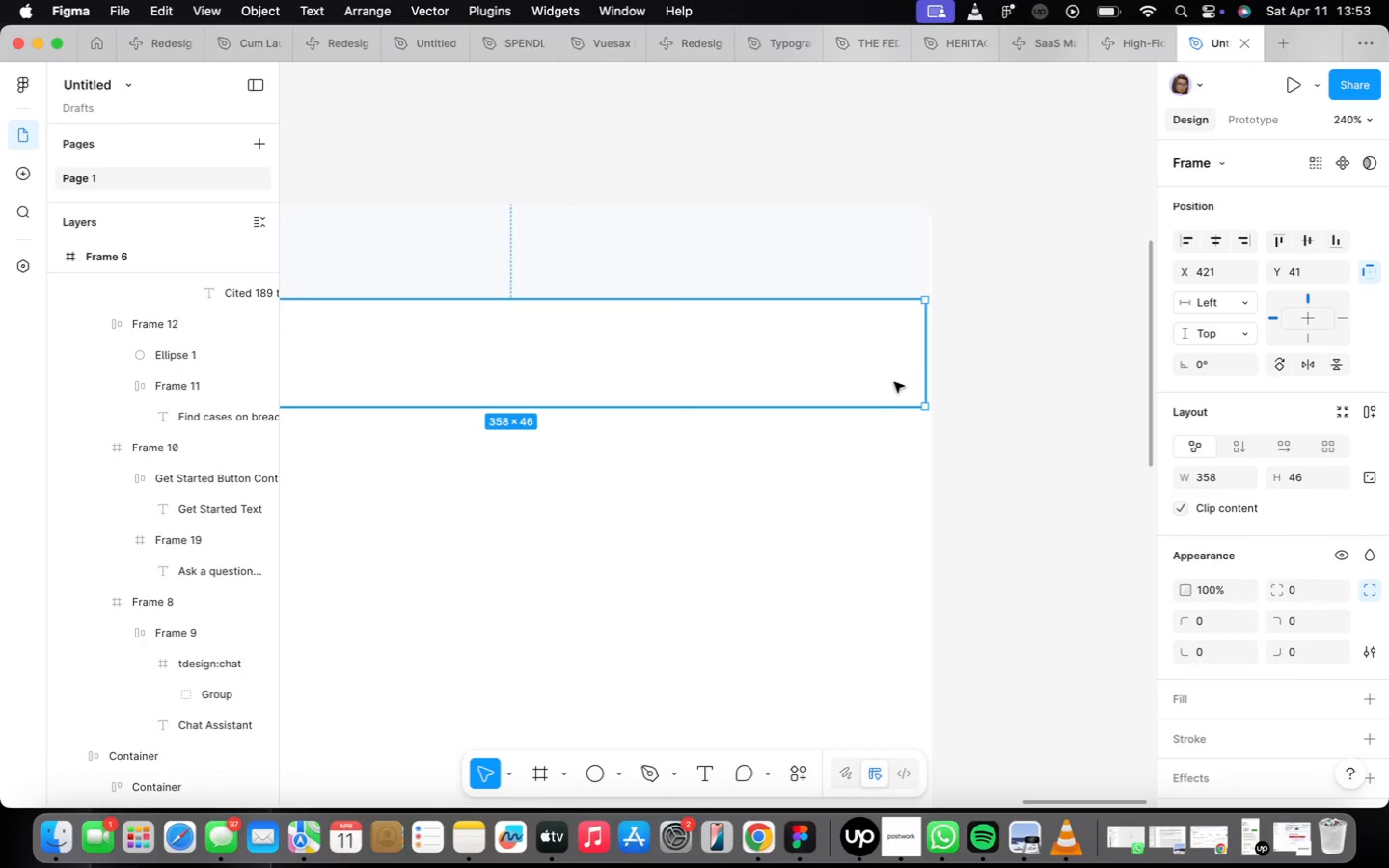 
scroll: coordinate [858, 373], scroll_direction: up, amount: 9.0
 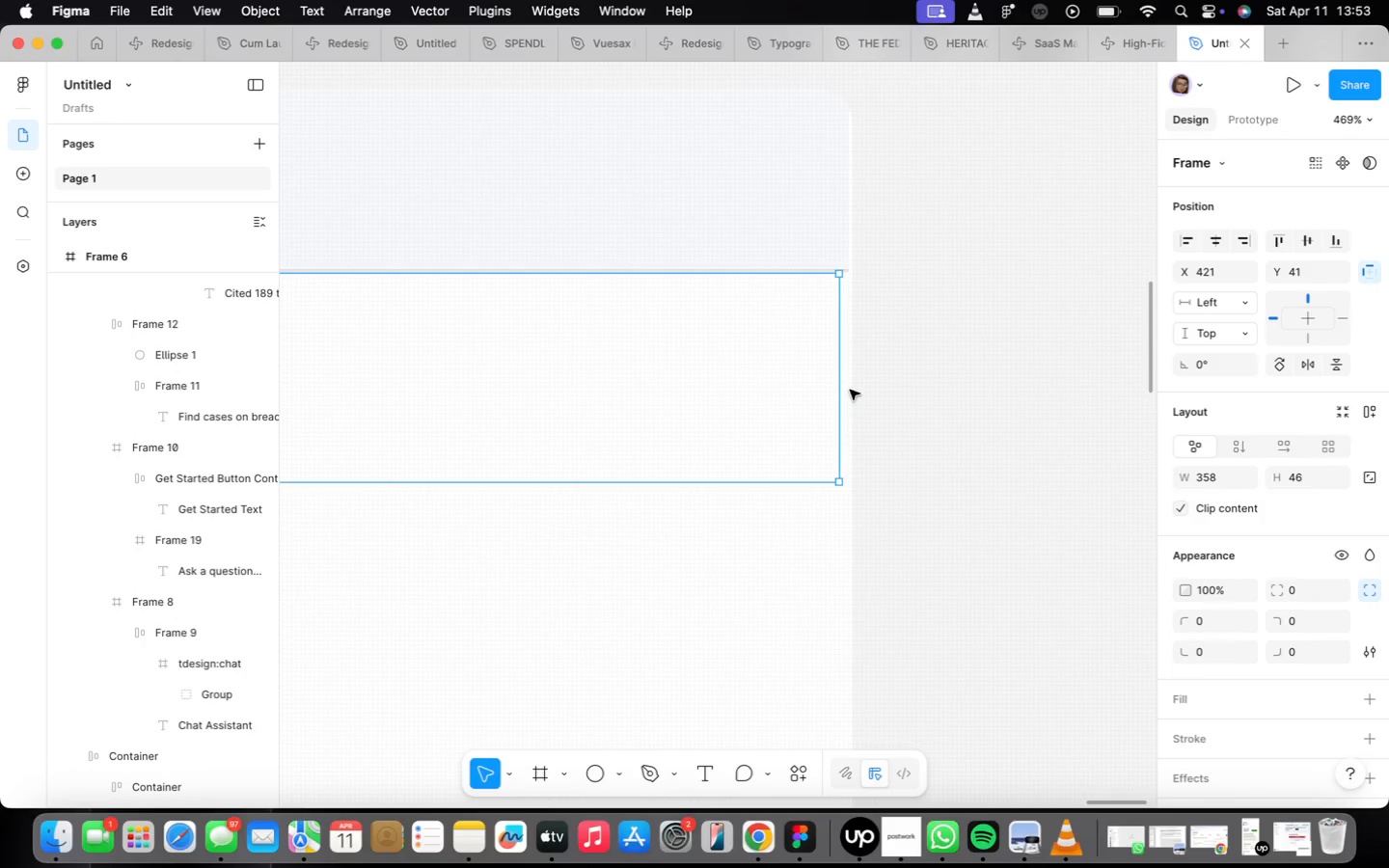 
left_click_drag(start_coordinate=[840, 392], to_coordinate=[853, 393])
 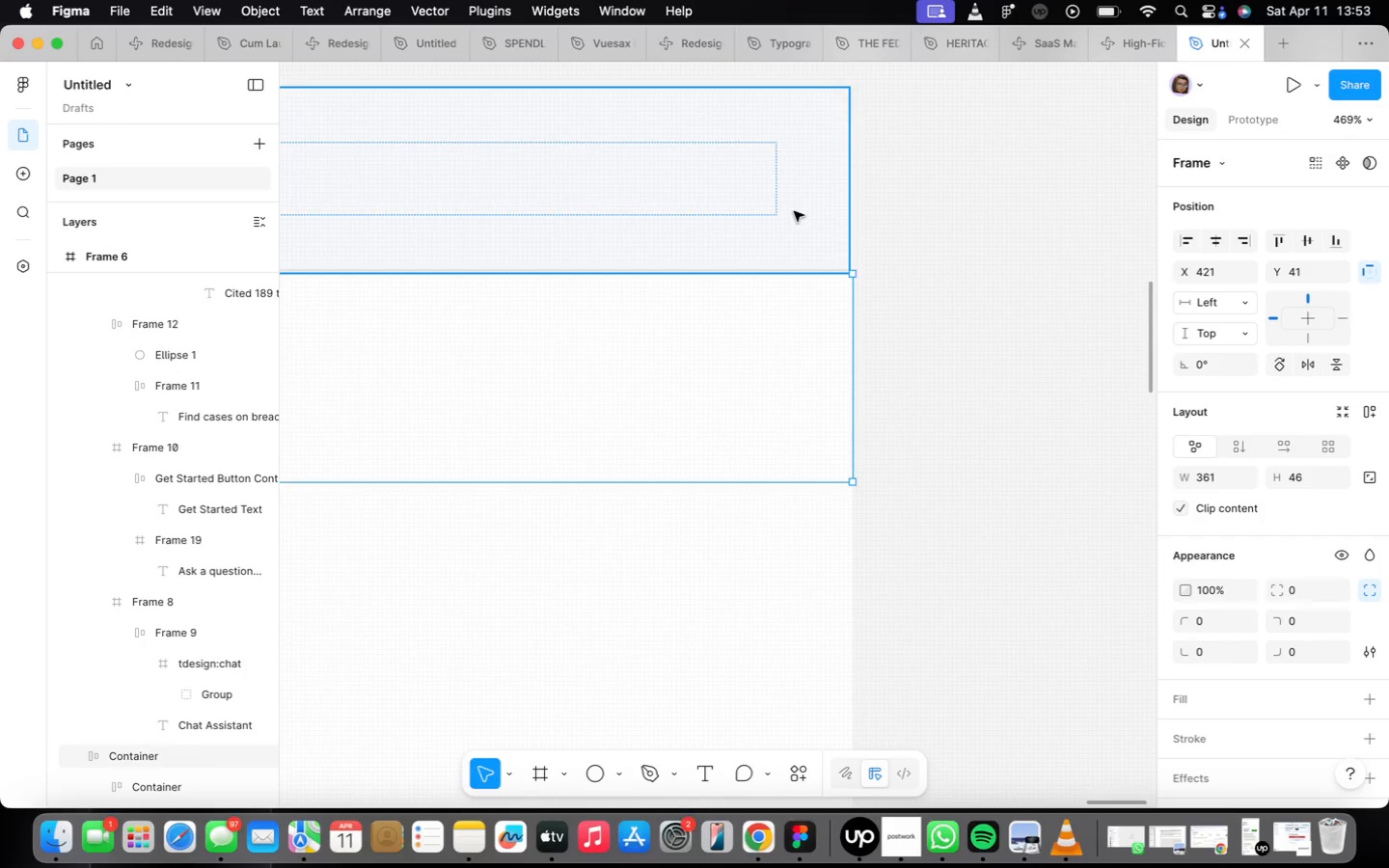 
left_click([792, 209])
 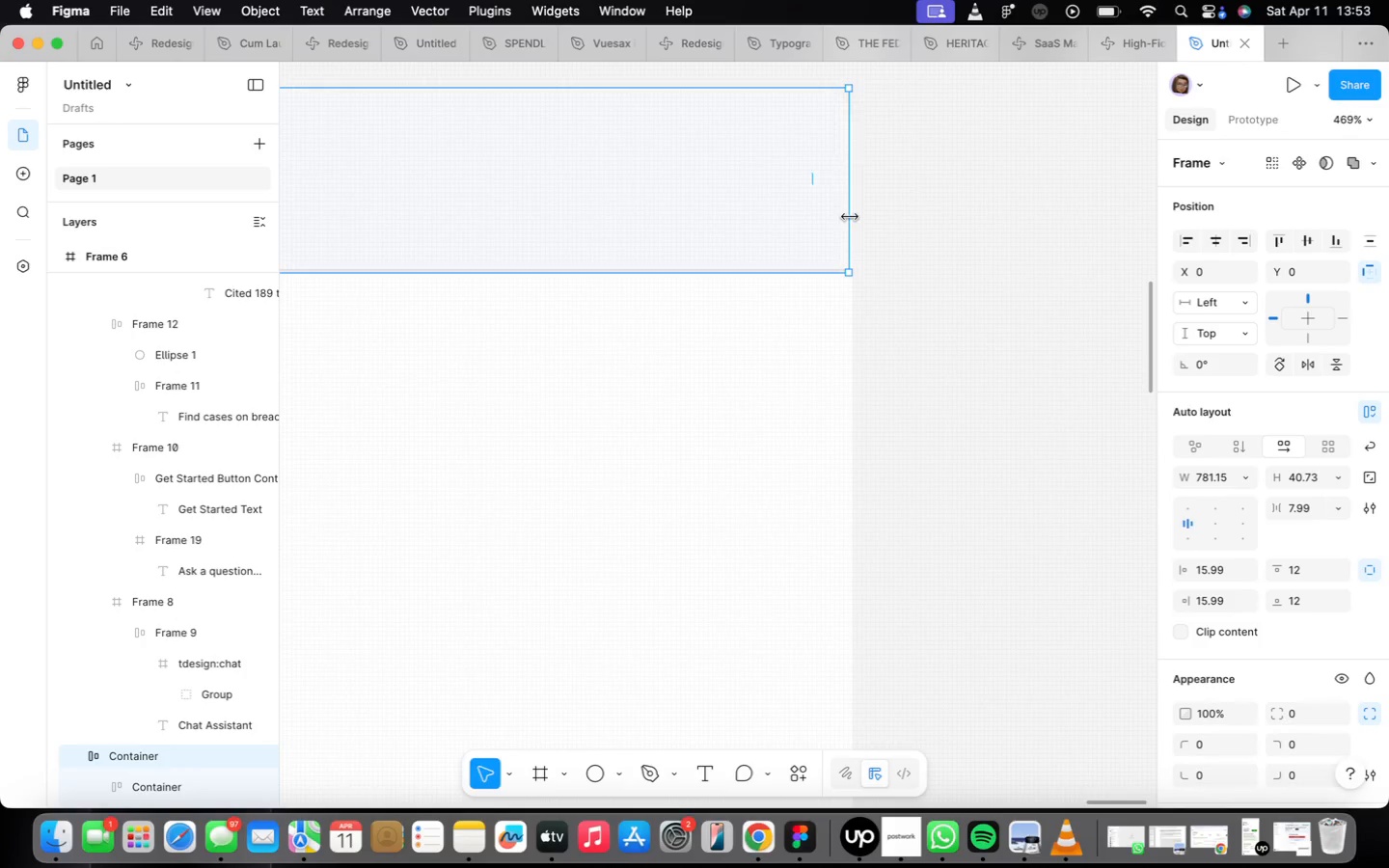 
left_click_drag(start_coordinate=[853, 217], to_coordinate=[858, 220])
 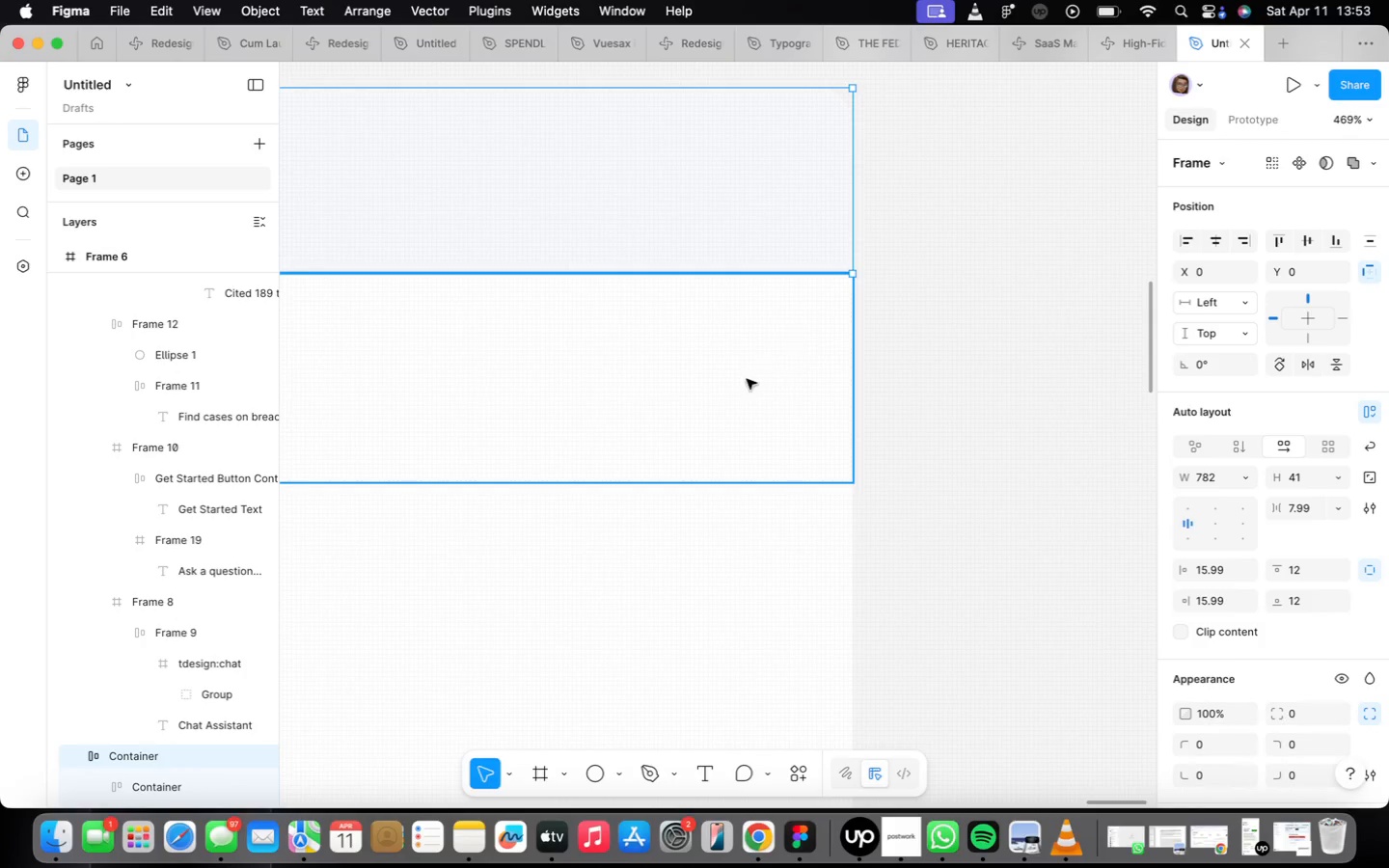 
scroll: coordinate [742, 370], scroll_direction: down, amount: 16.0
 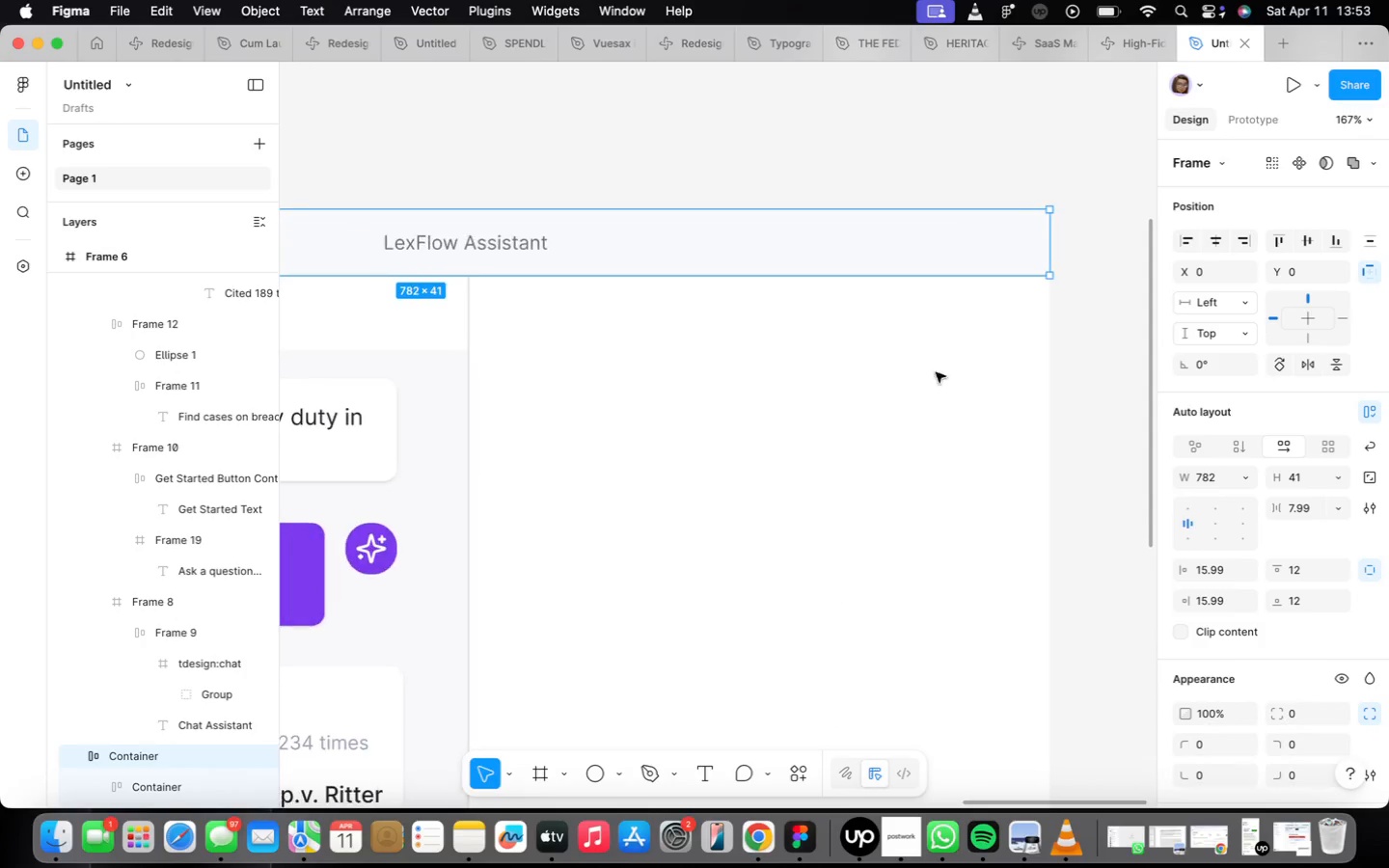 
left_click([793, 329])
 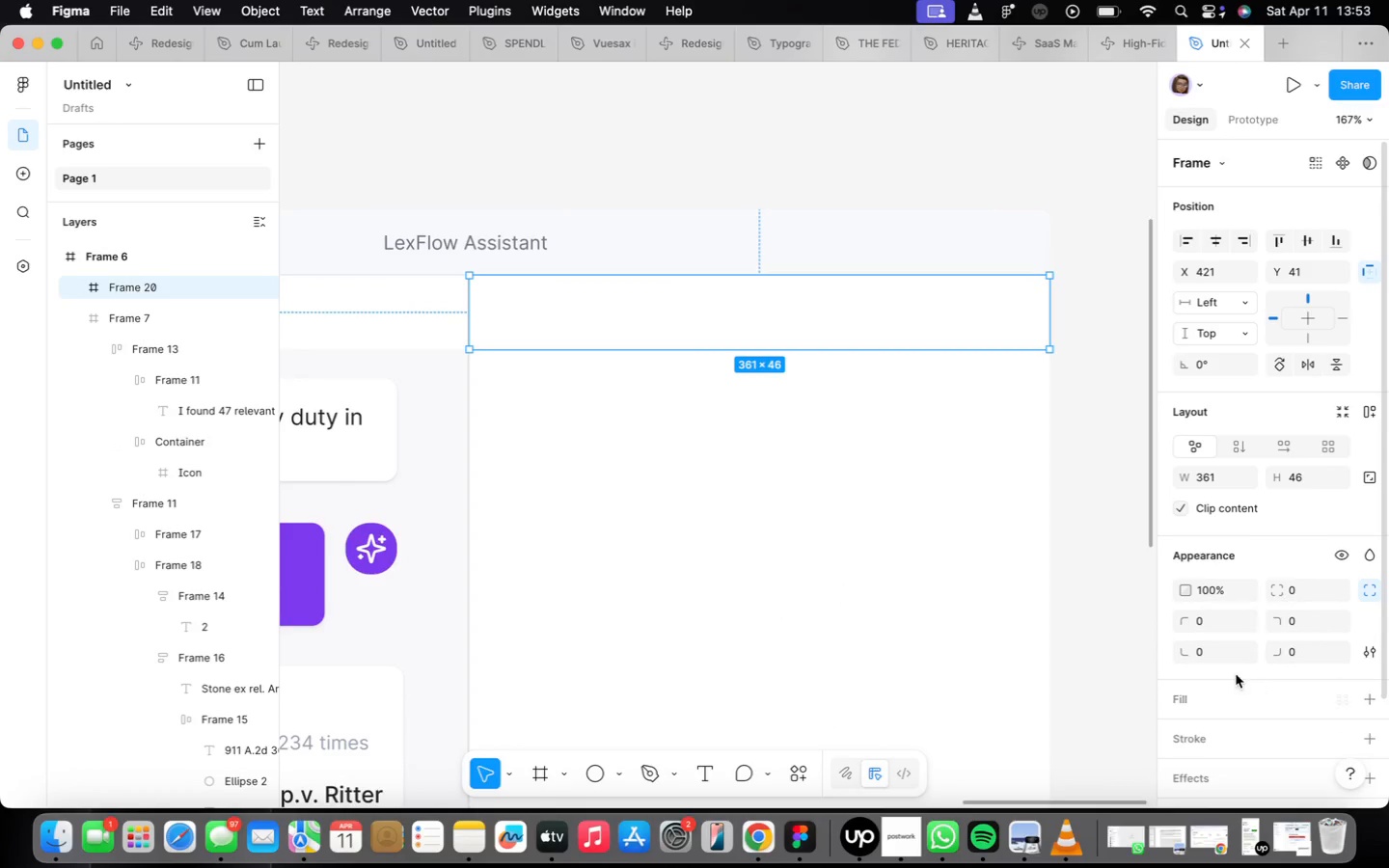 
scroll: coordinate [1342, 610], scroll_direction: down, amount: 16.0
 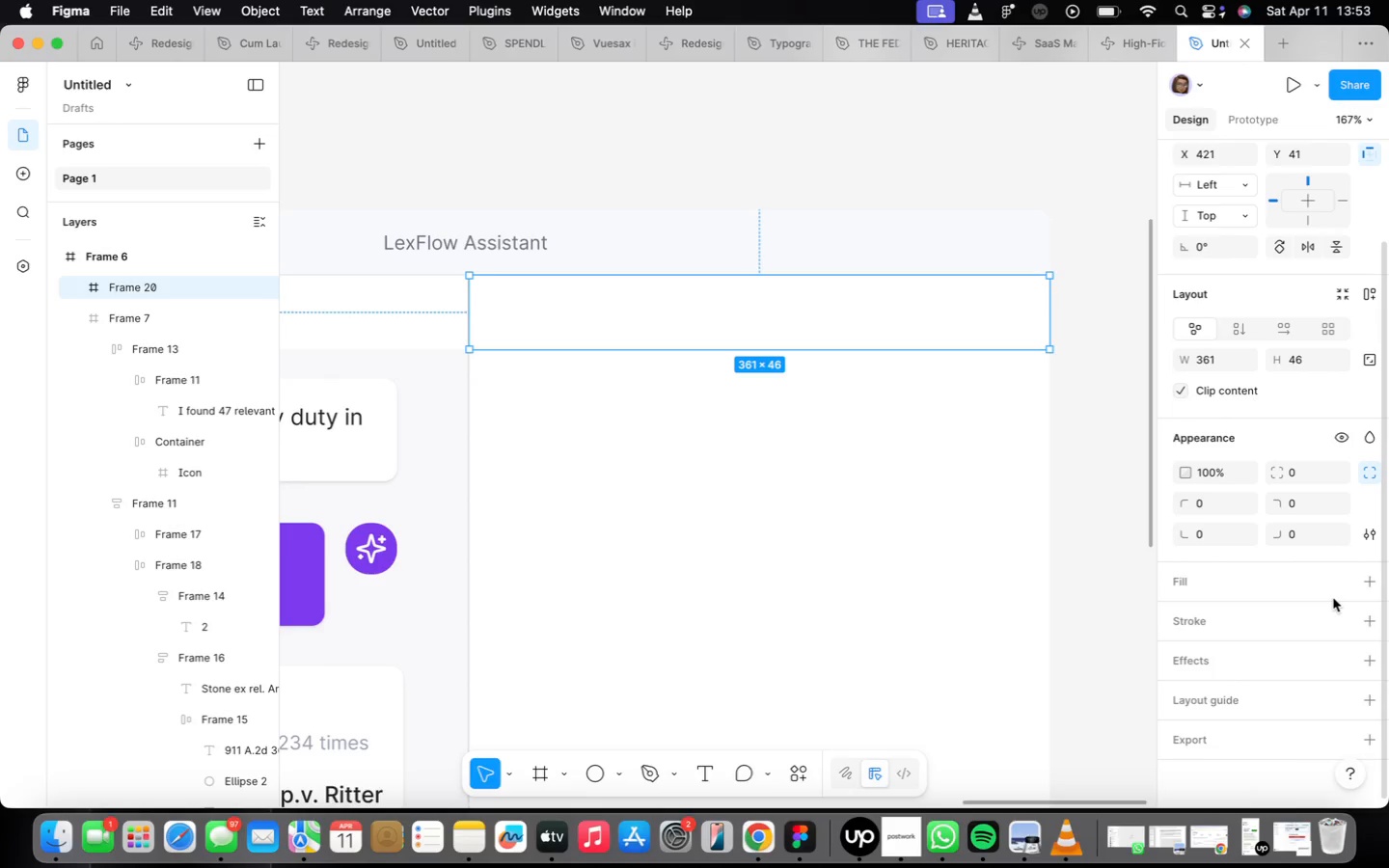 
wait(7.81)
 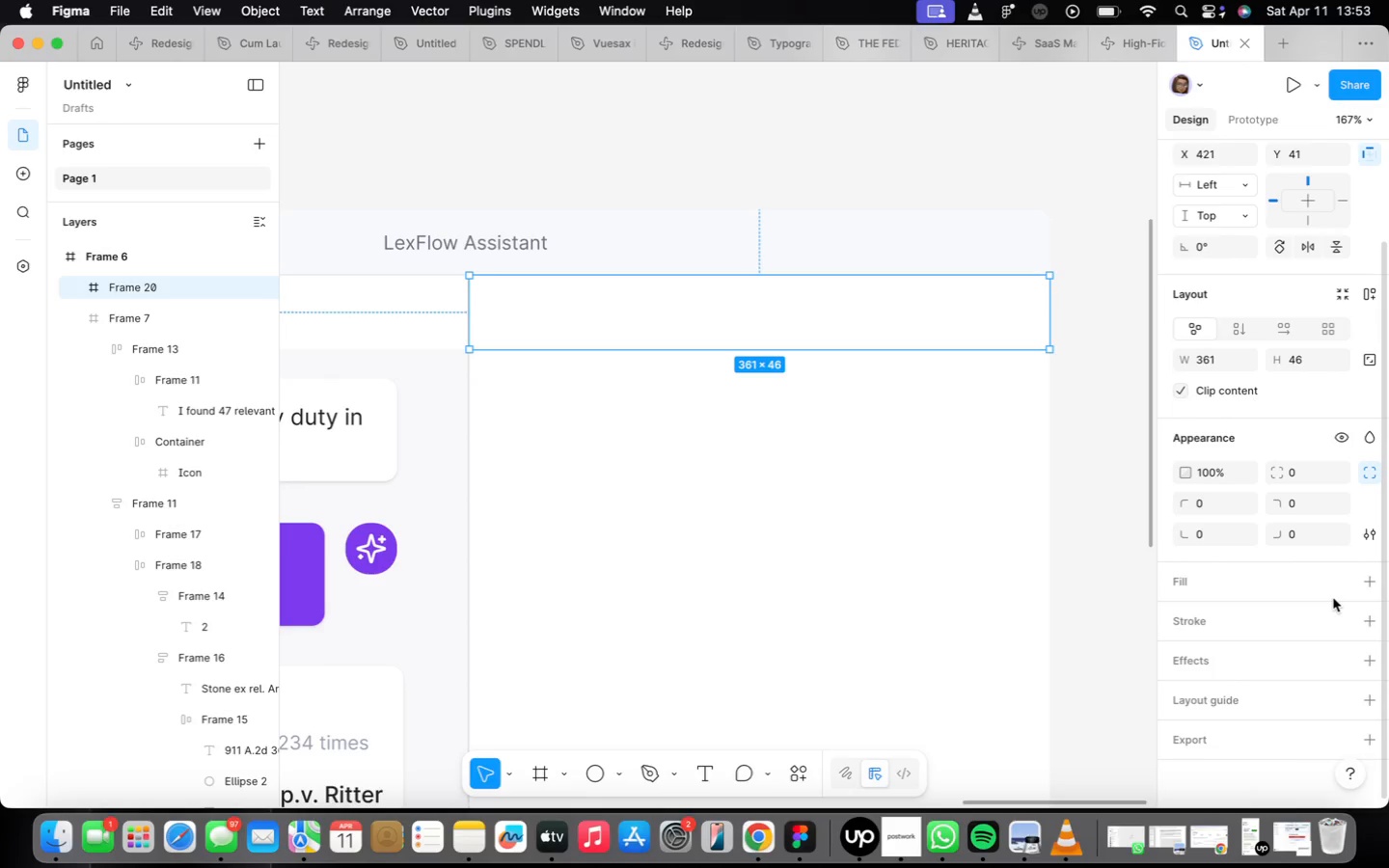 
left_click([1243, 658])
 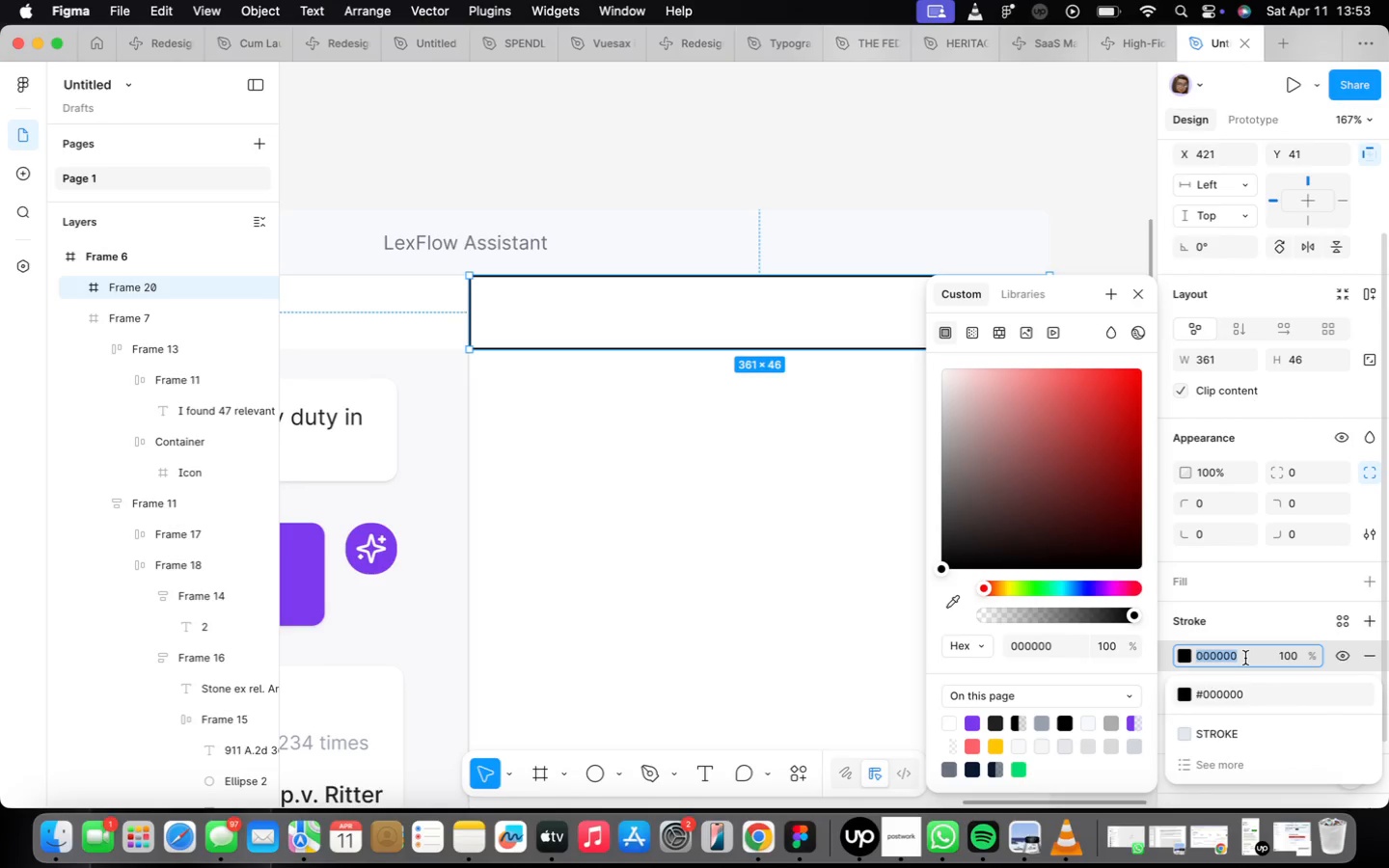 
type(e5e7eb)
 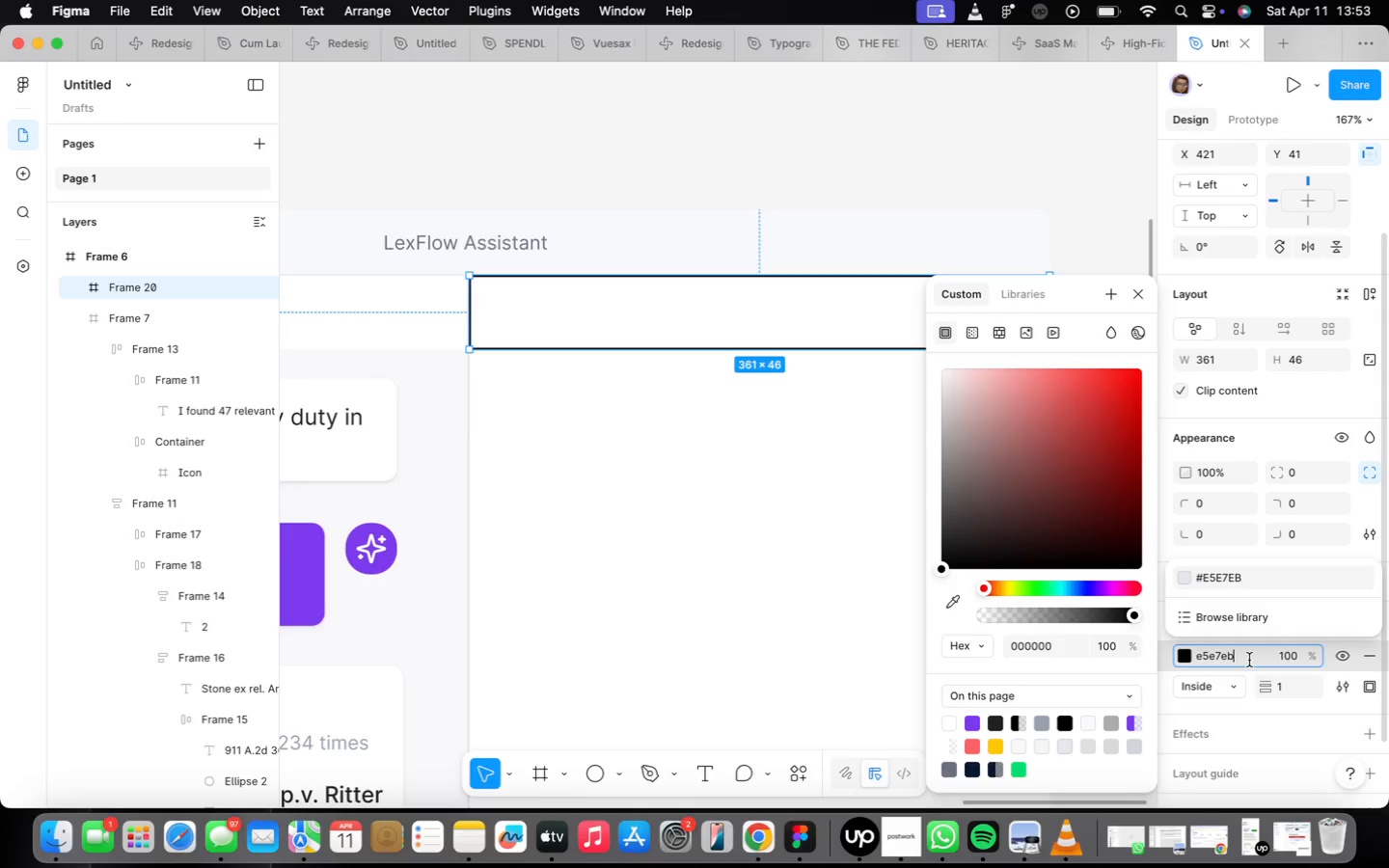 
key(Enter)
 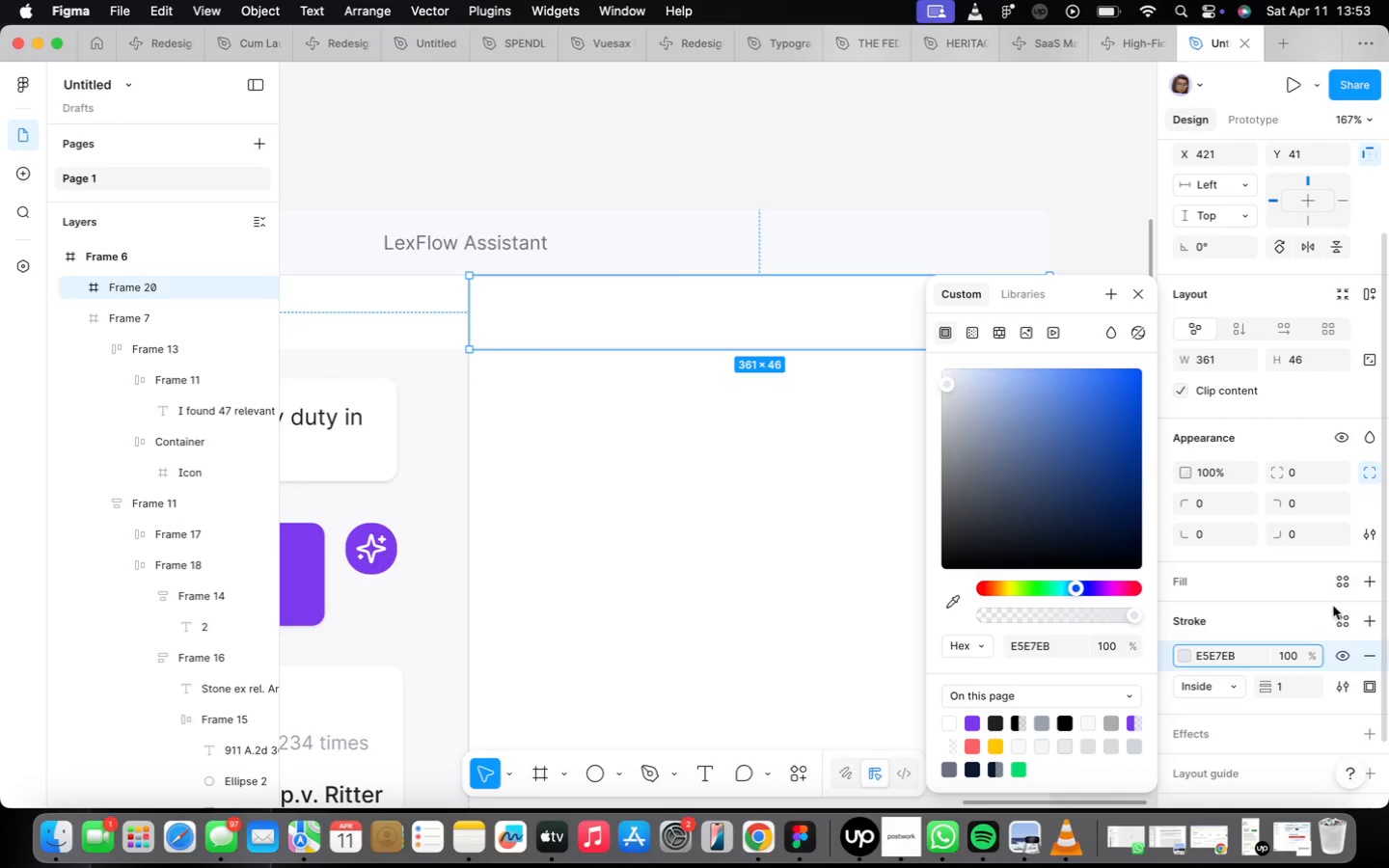 
left_click([1235, 693])
 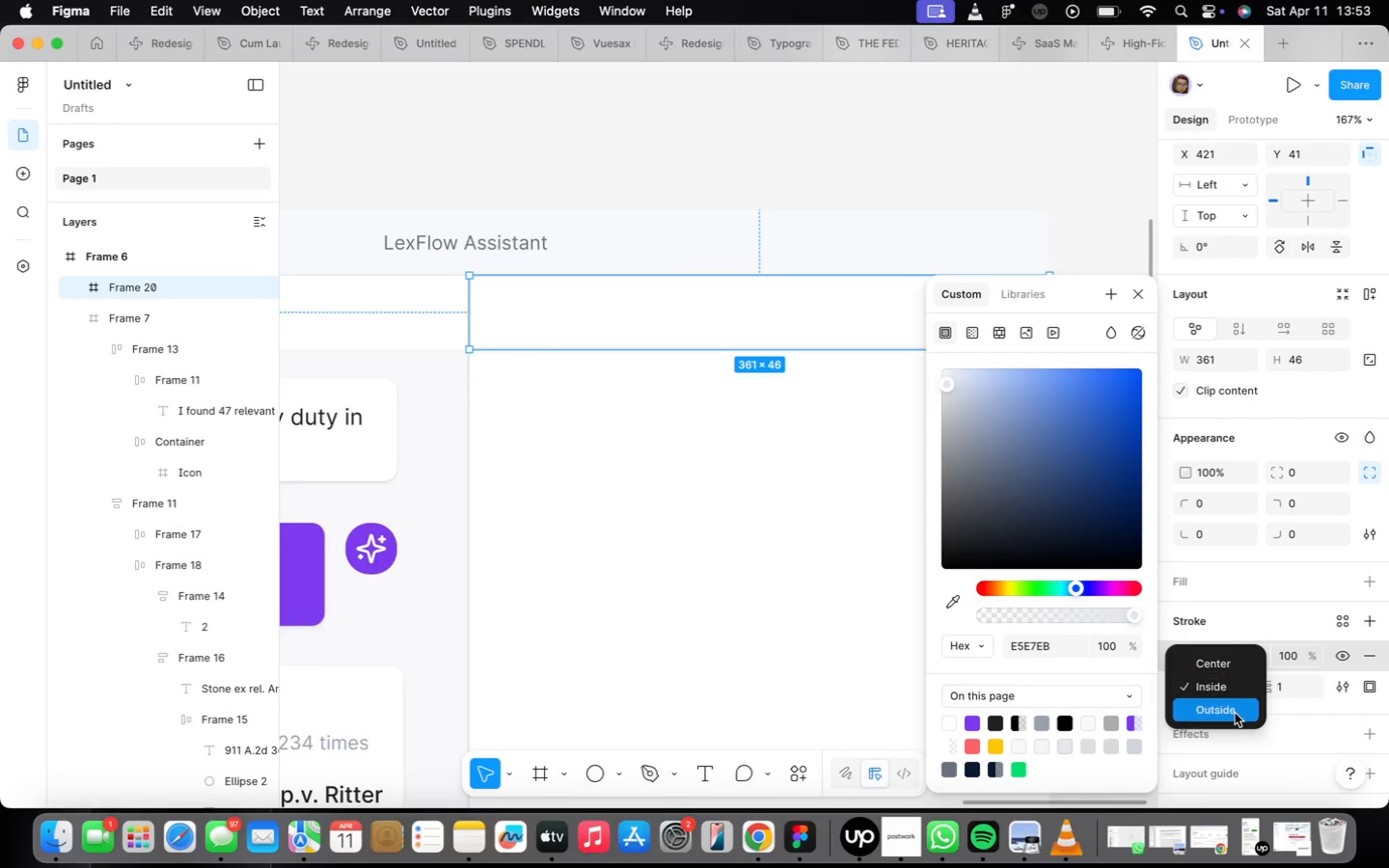 
left_click([1236, 713])
 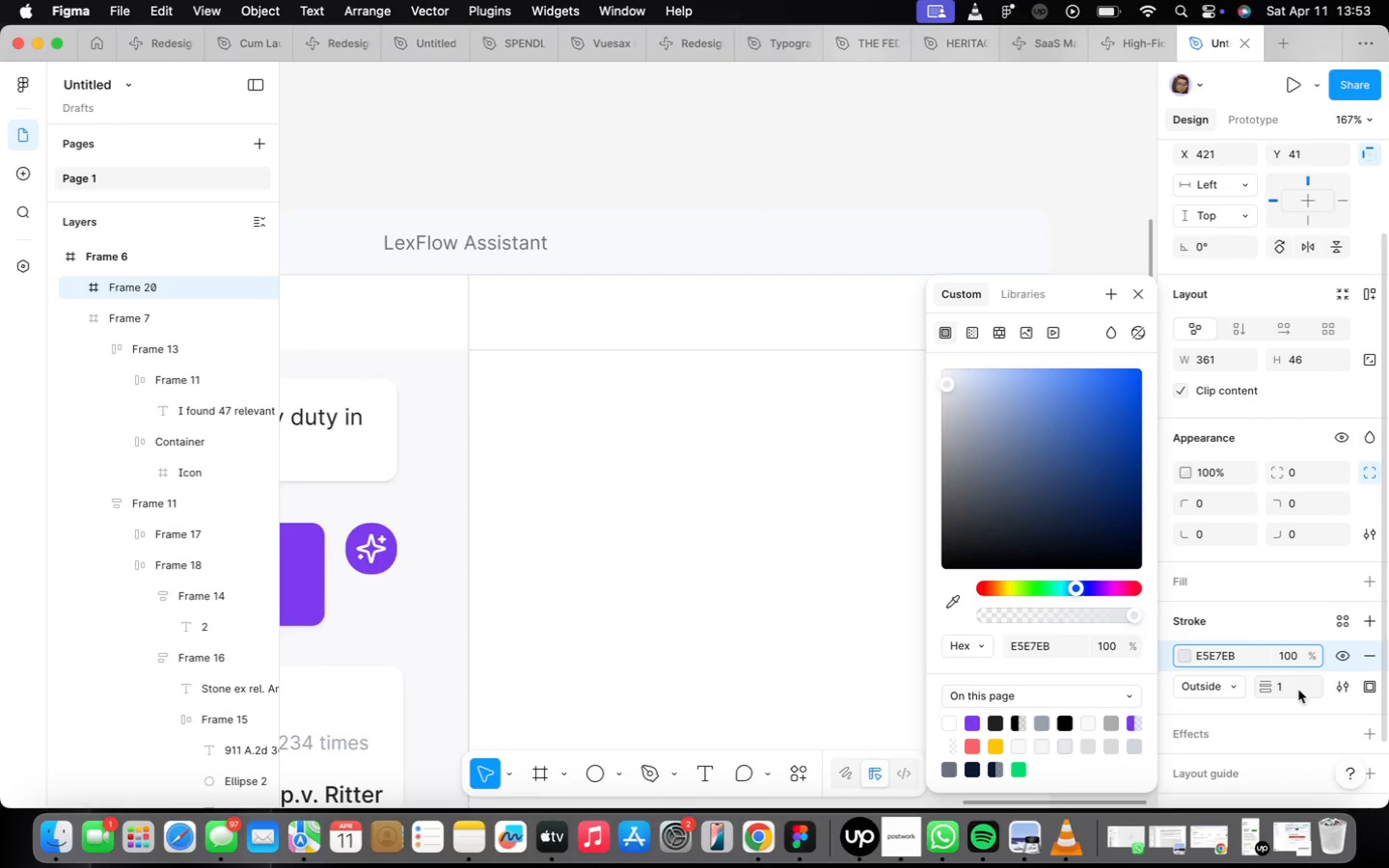 
left_click([1296, 689])
 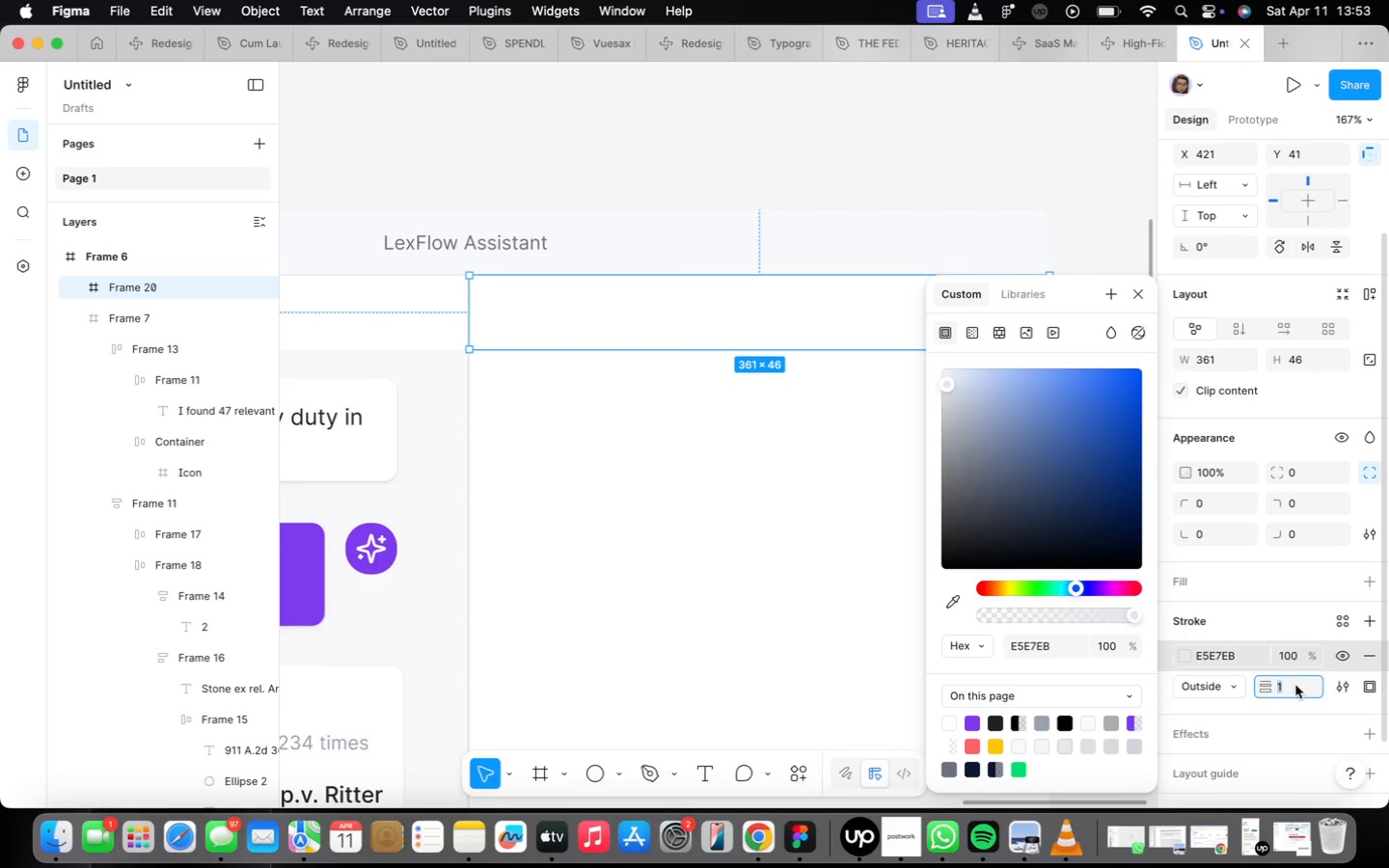 
key(0)
 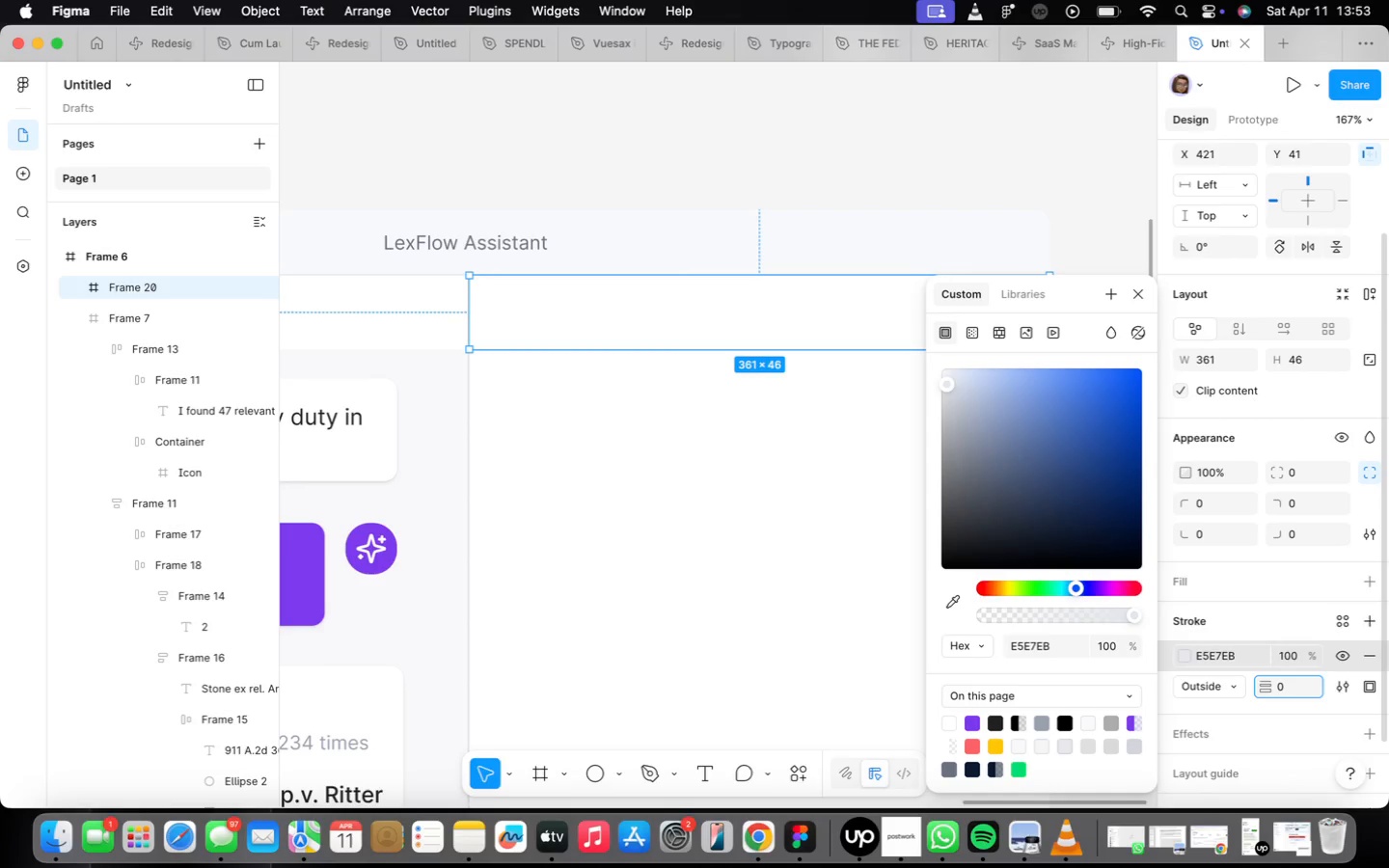 
key(Period)
 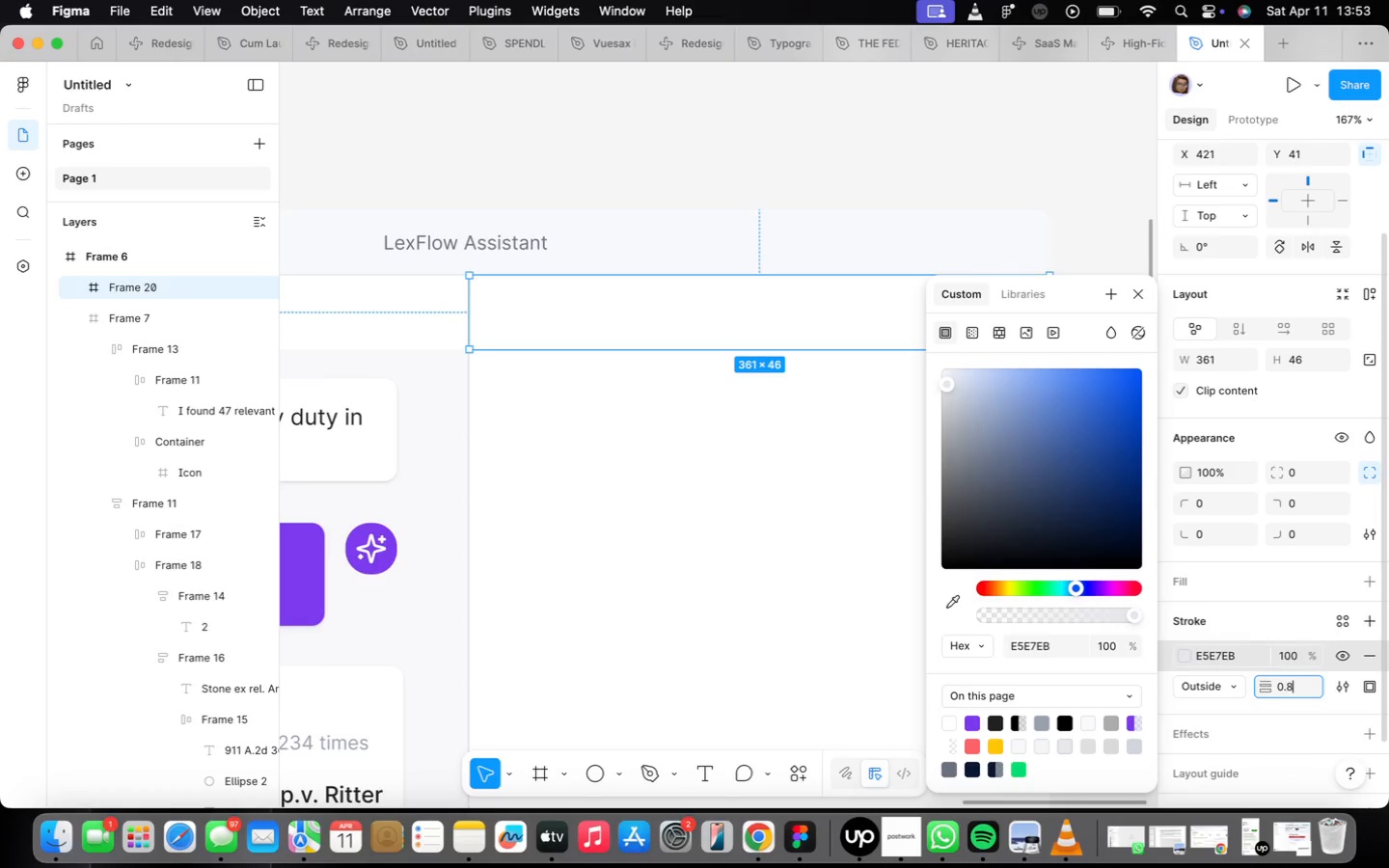 
key(8)
 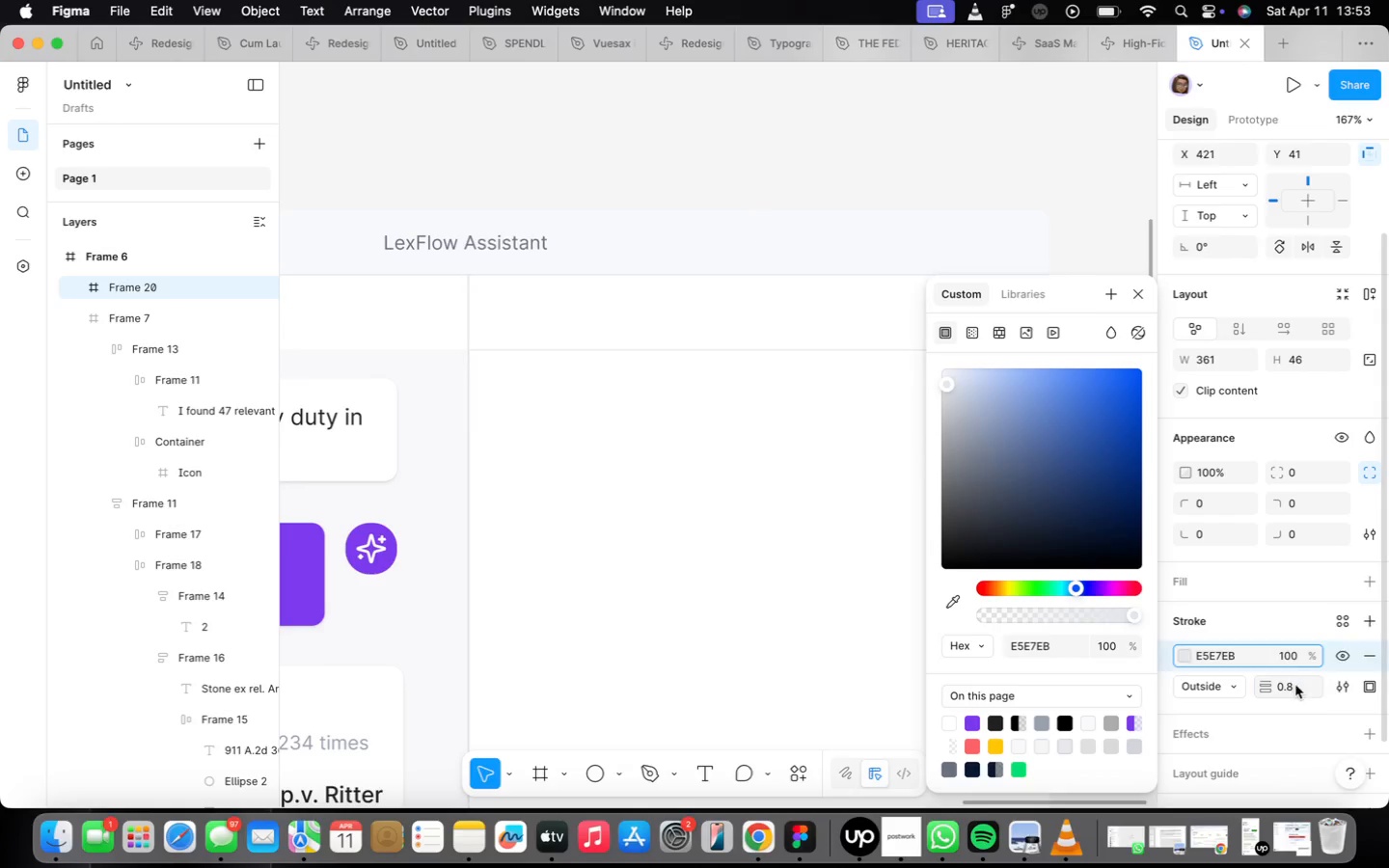 
key(Enter)
 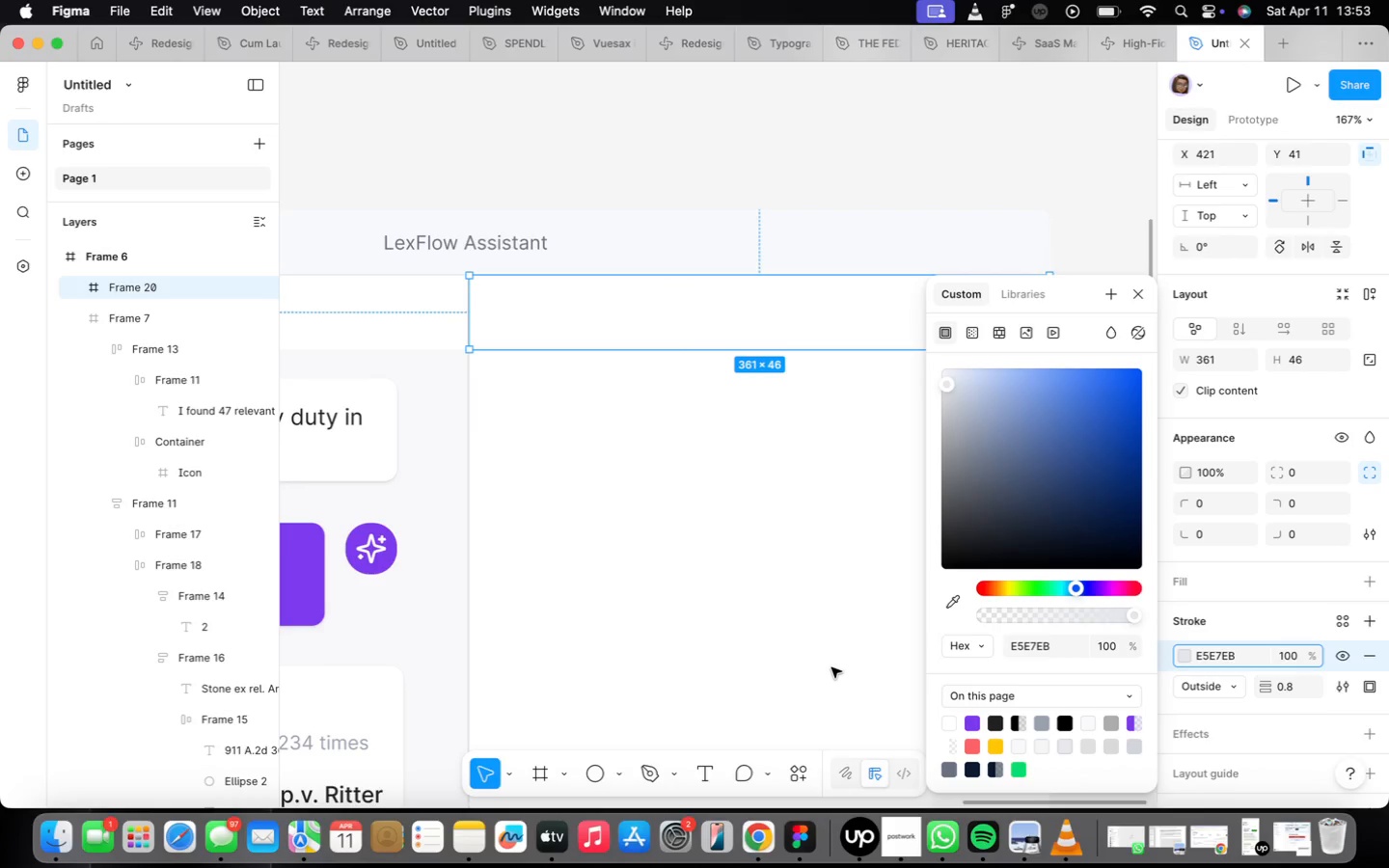 
left_click([796, 592])
 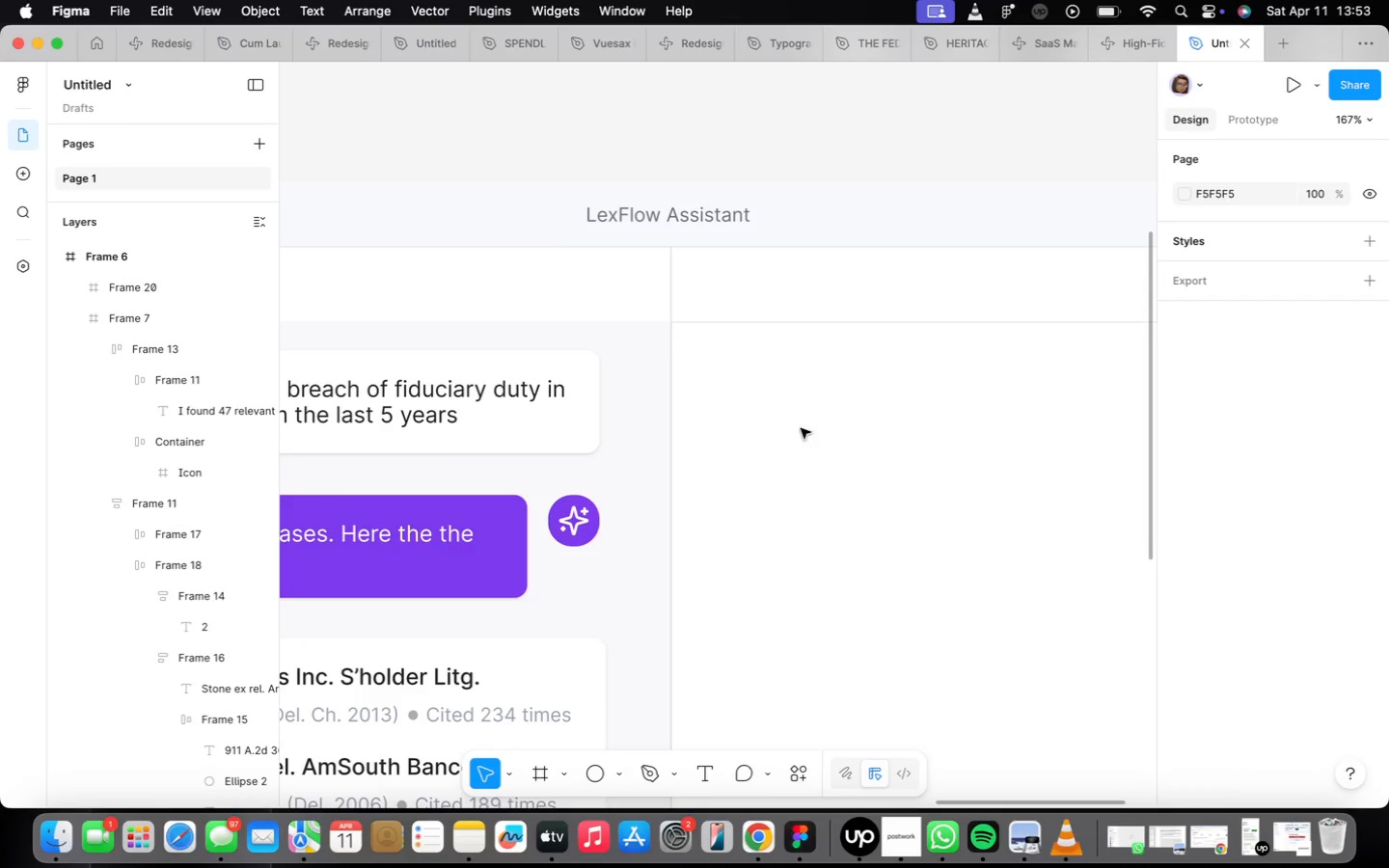 
scroll: coordinate [751, 371], scroll_direction: down, amount: 16.0
 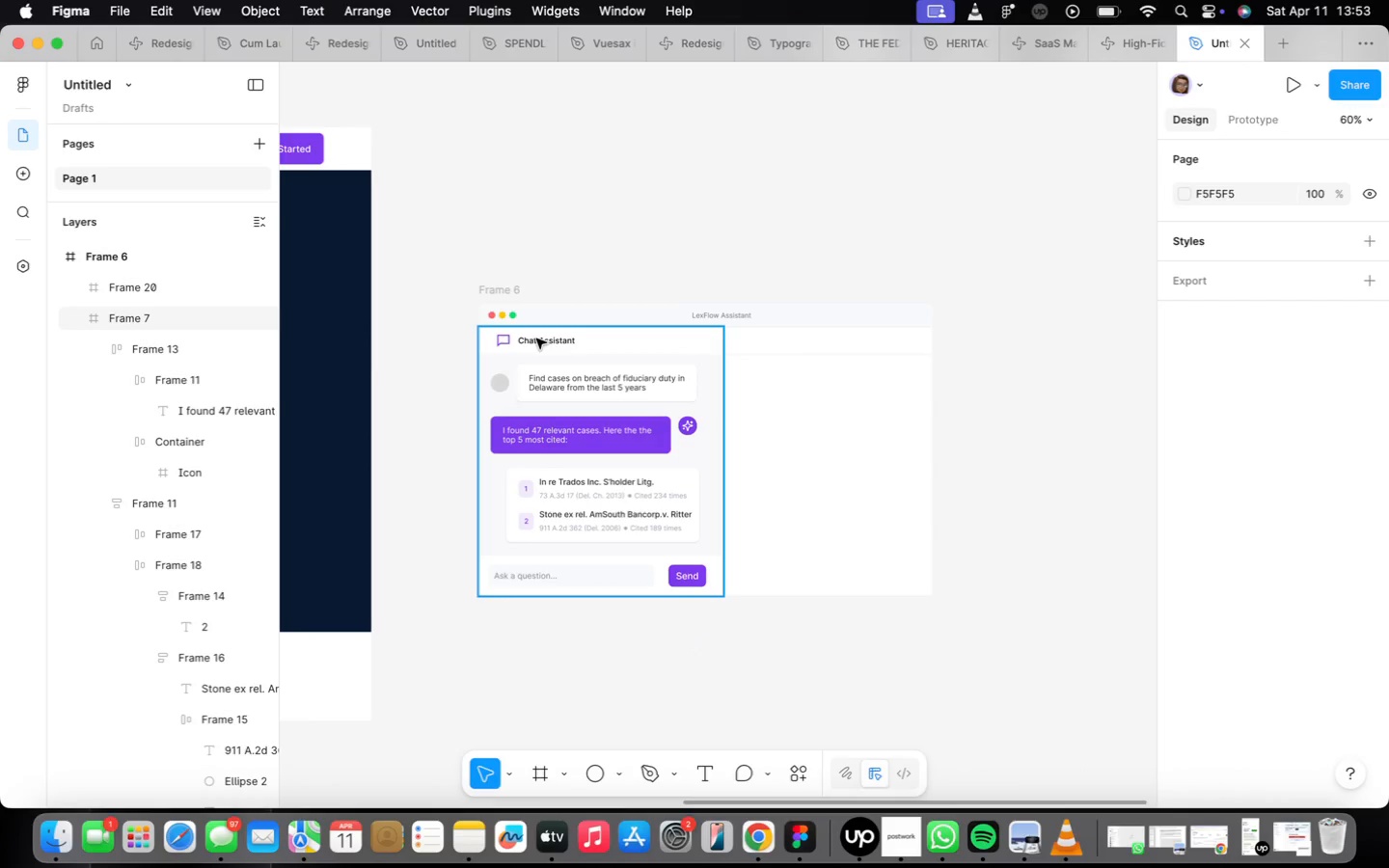 
double_click([536, 339])
 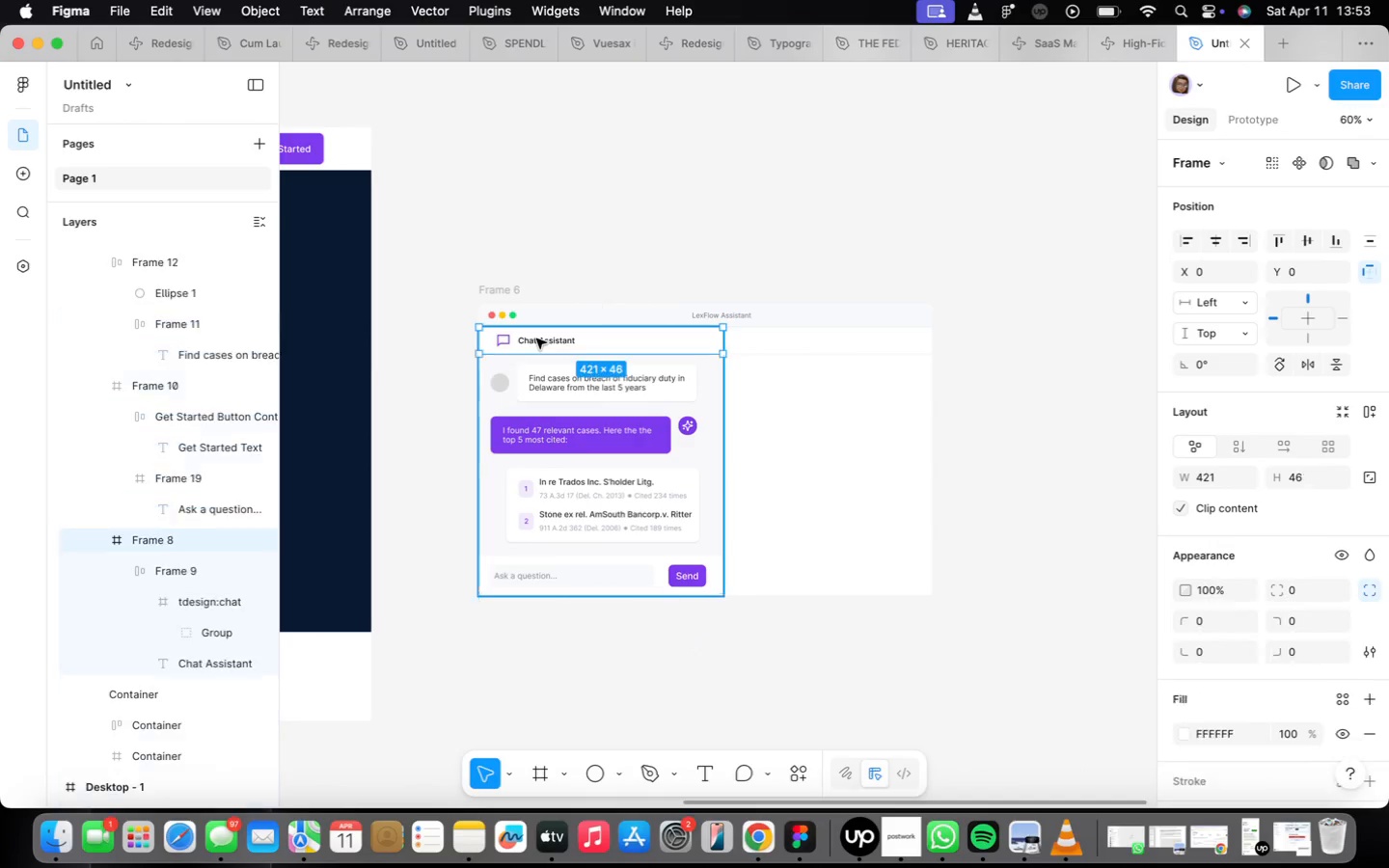 
triple_click([536, 339])
 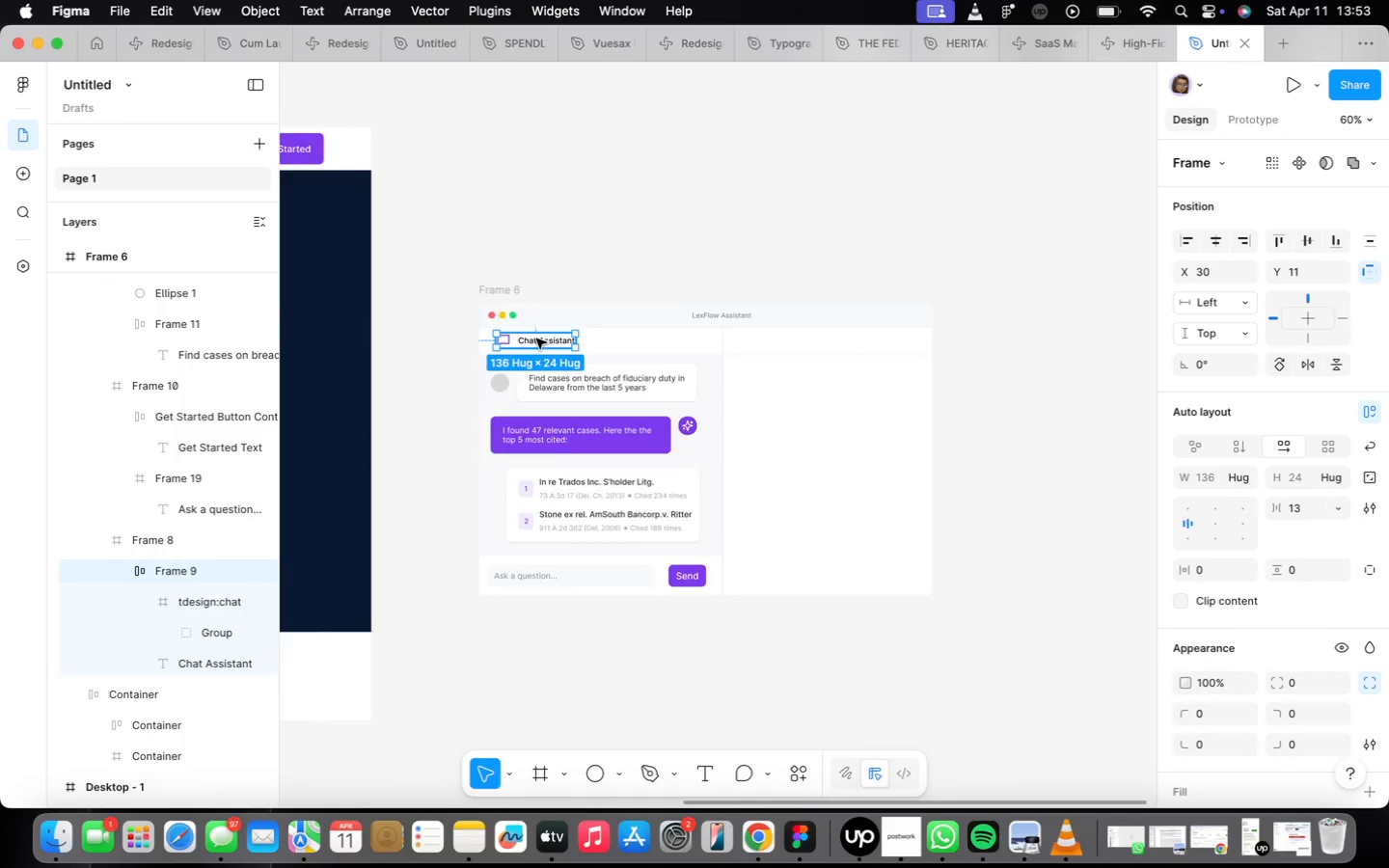 
hold_key(key=OptionLeft, duration=2.85)
left_click_drag(start_coordinate=[541, 338], to_coordinate=[1038, 339])
 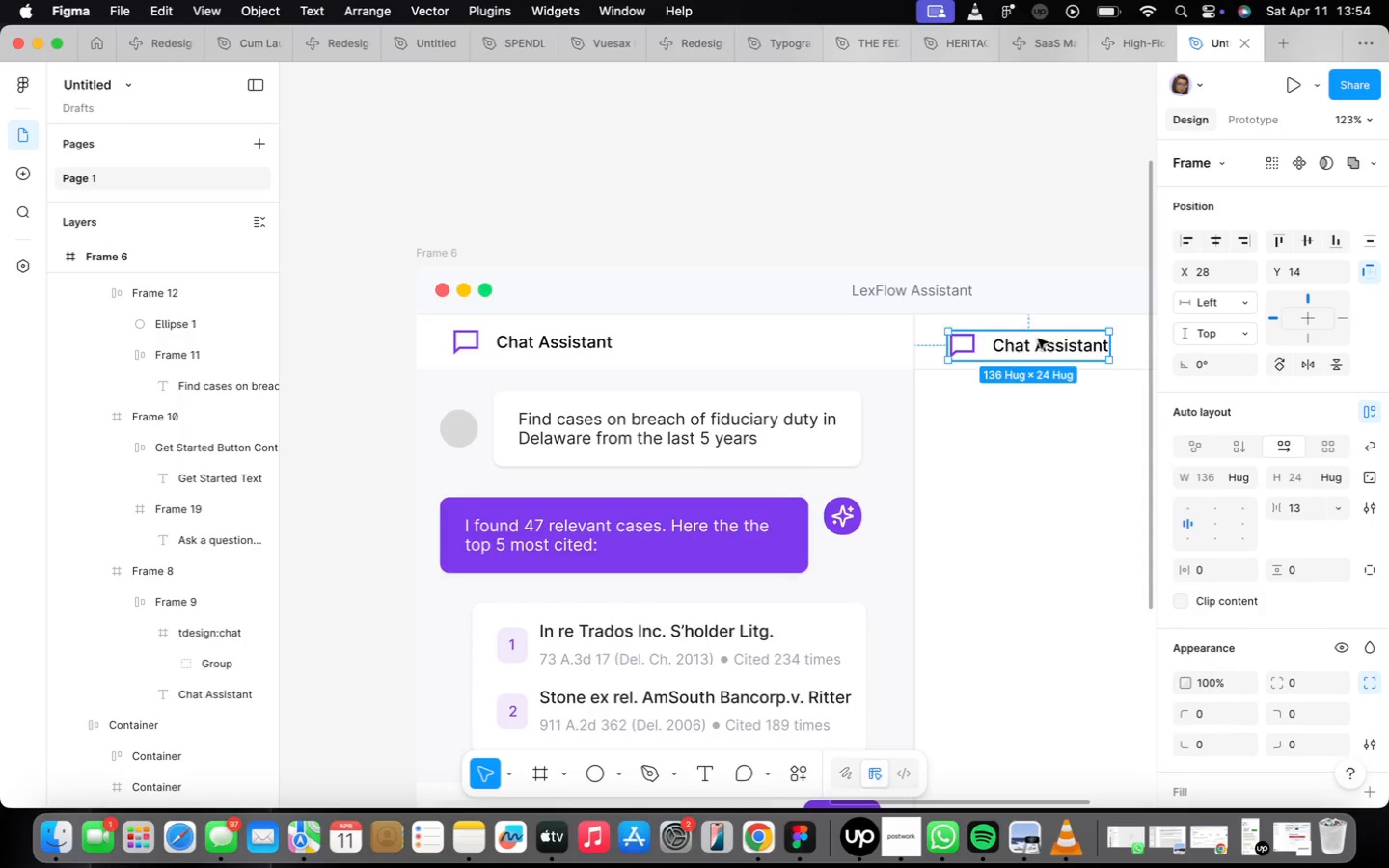 
scroll: coordinate [541, 339], scroll_direction: up, amount: 9.0
 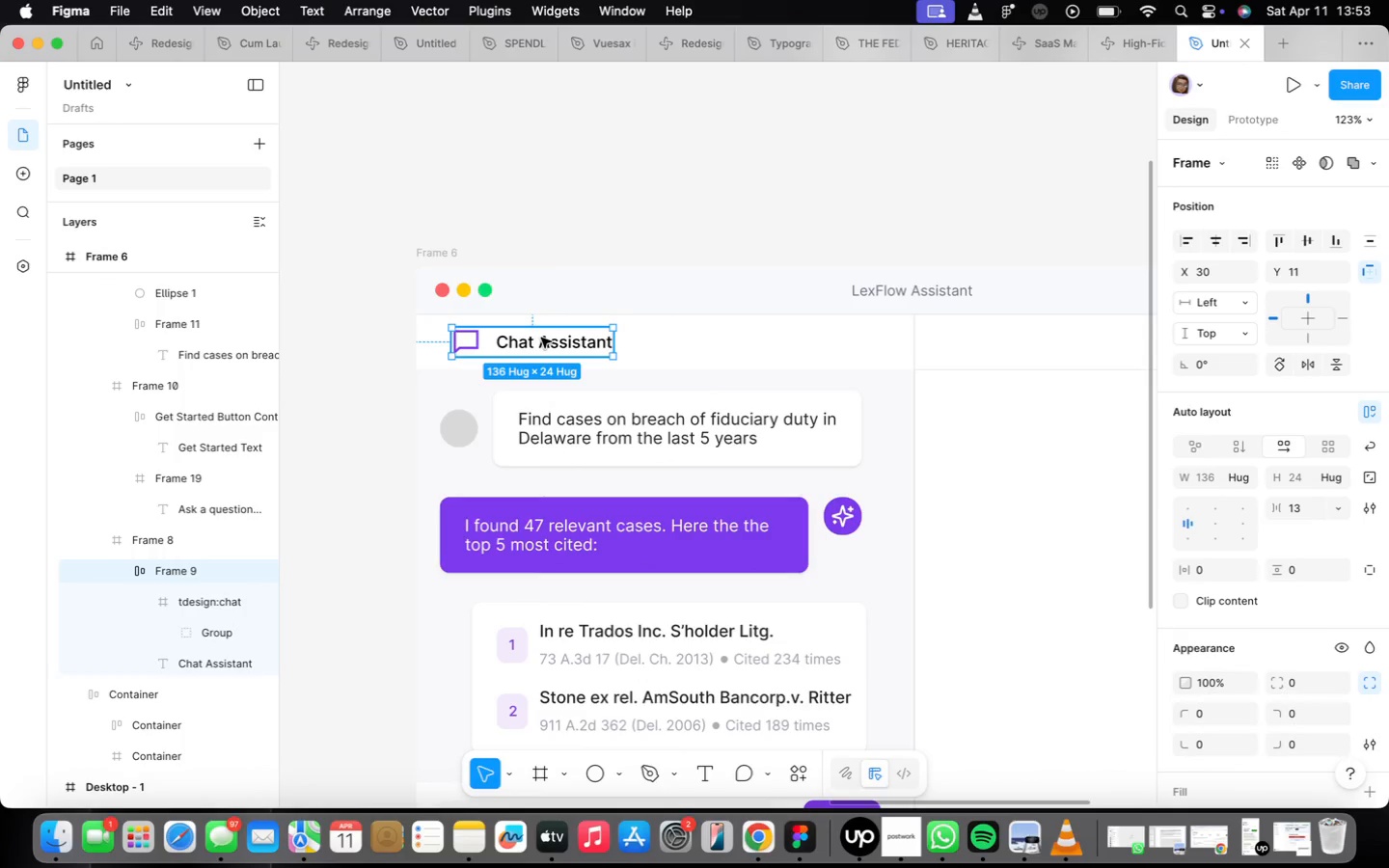 
key(ArrowUp)
 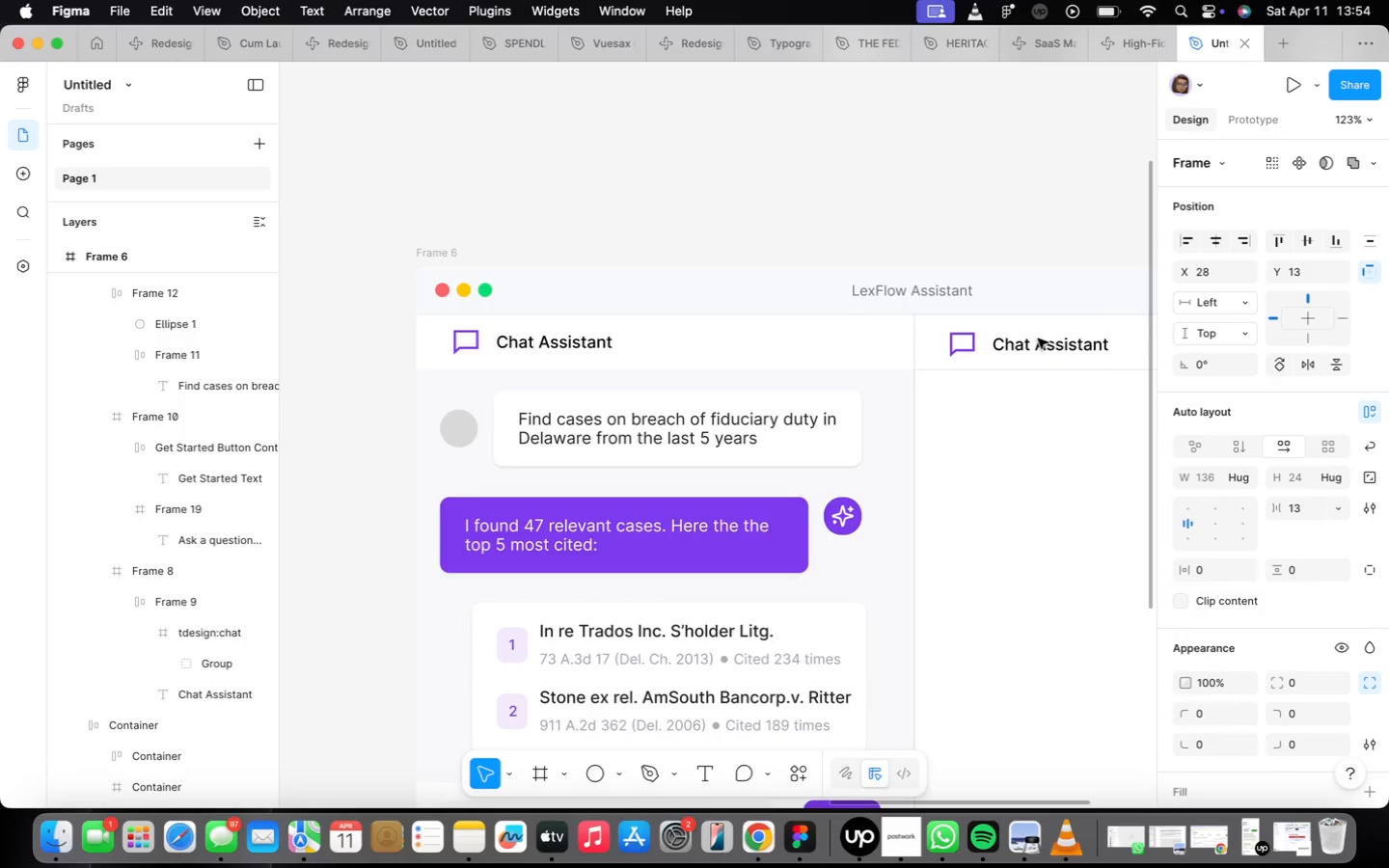 
key(ArrowUp)
 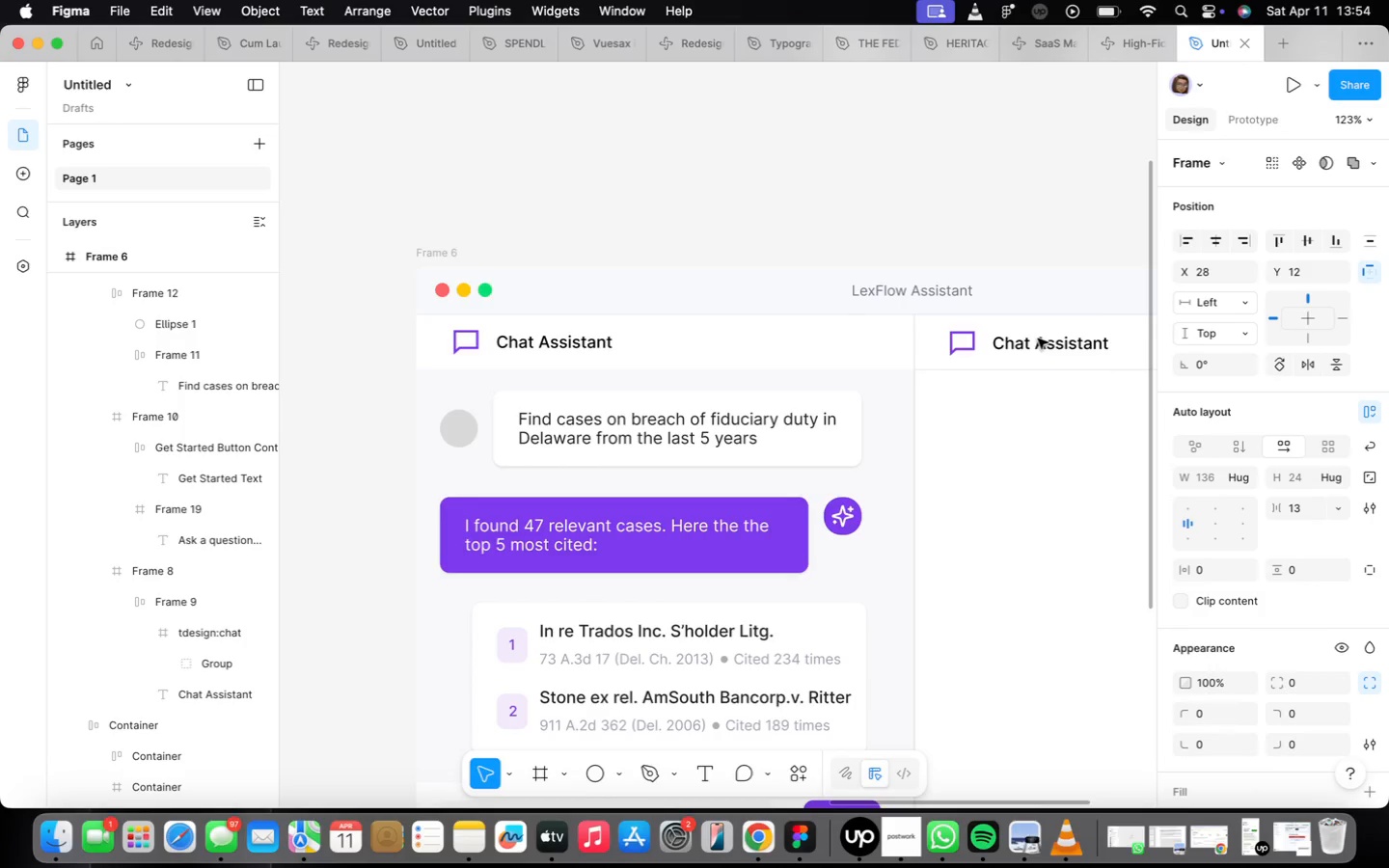 
key(ArrowUp)
 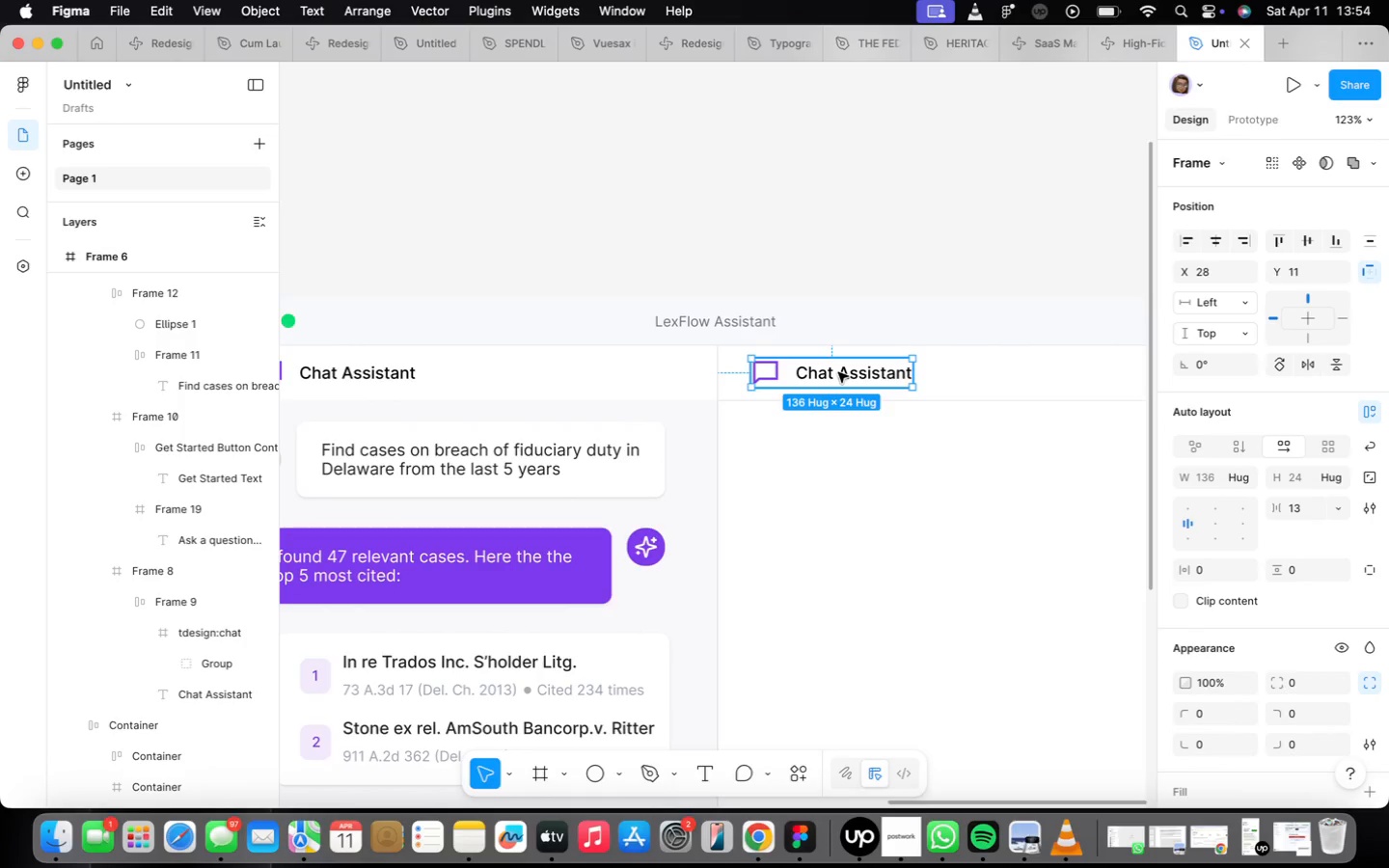 
double_click([849, 368])
 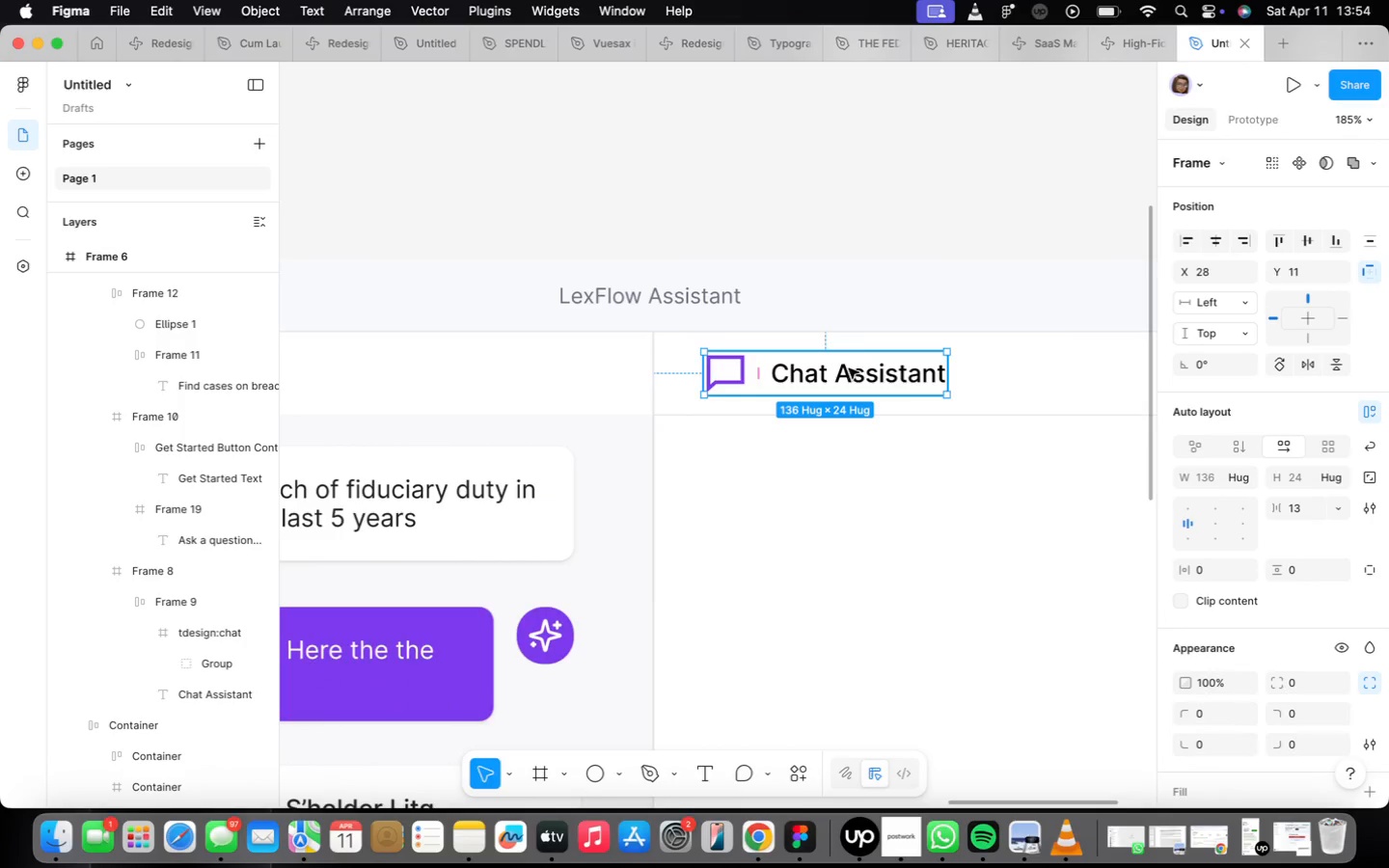 
triple_click([849, 368])
 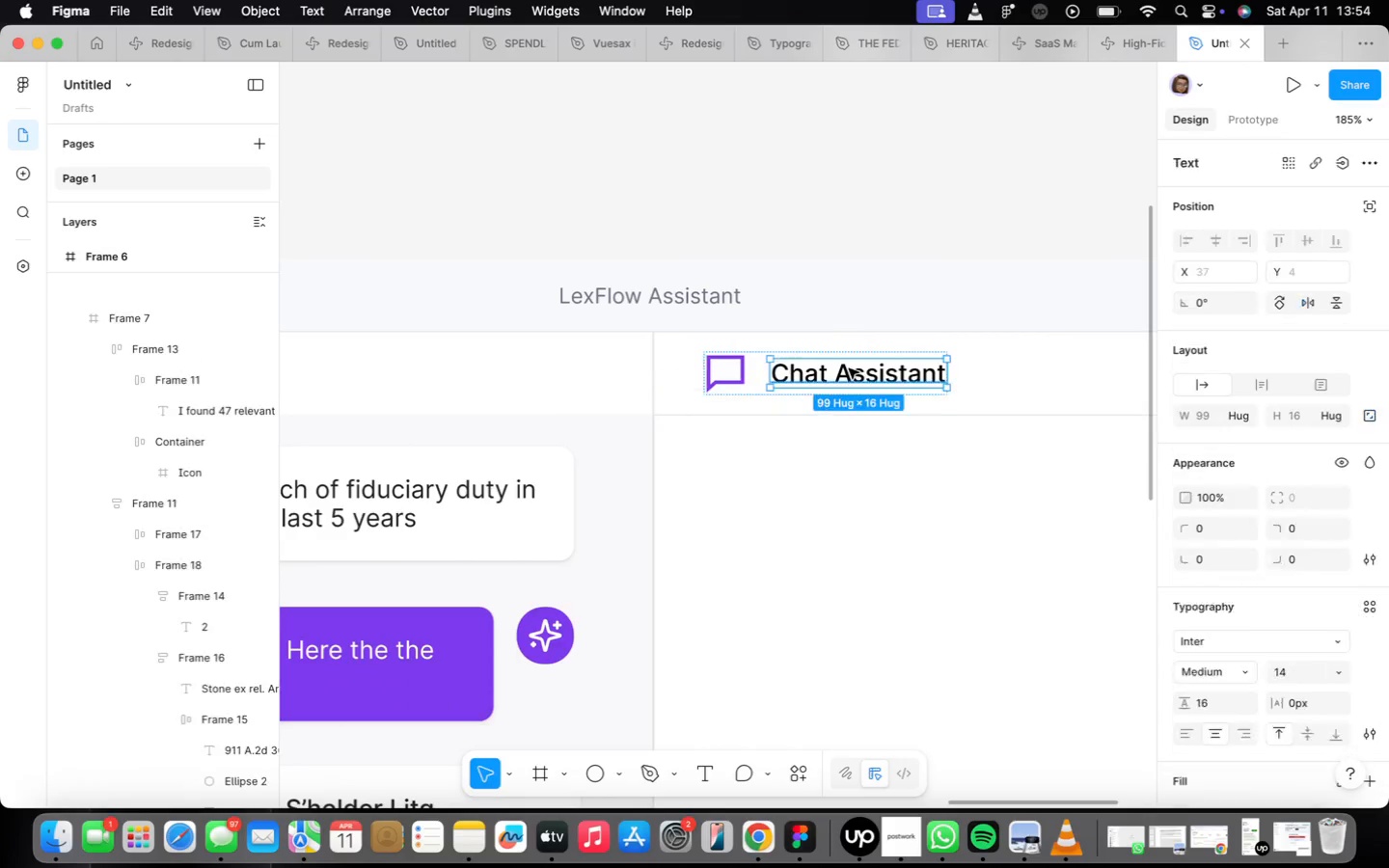 
triple_click([849, 368])
 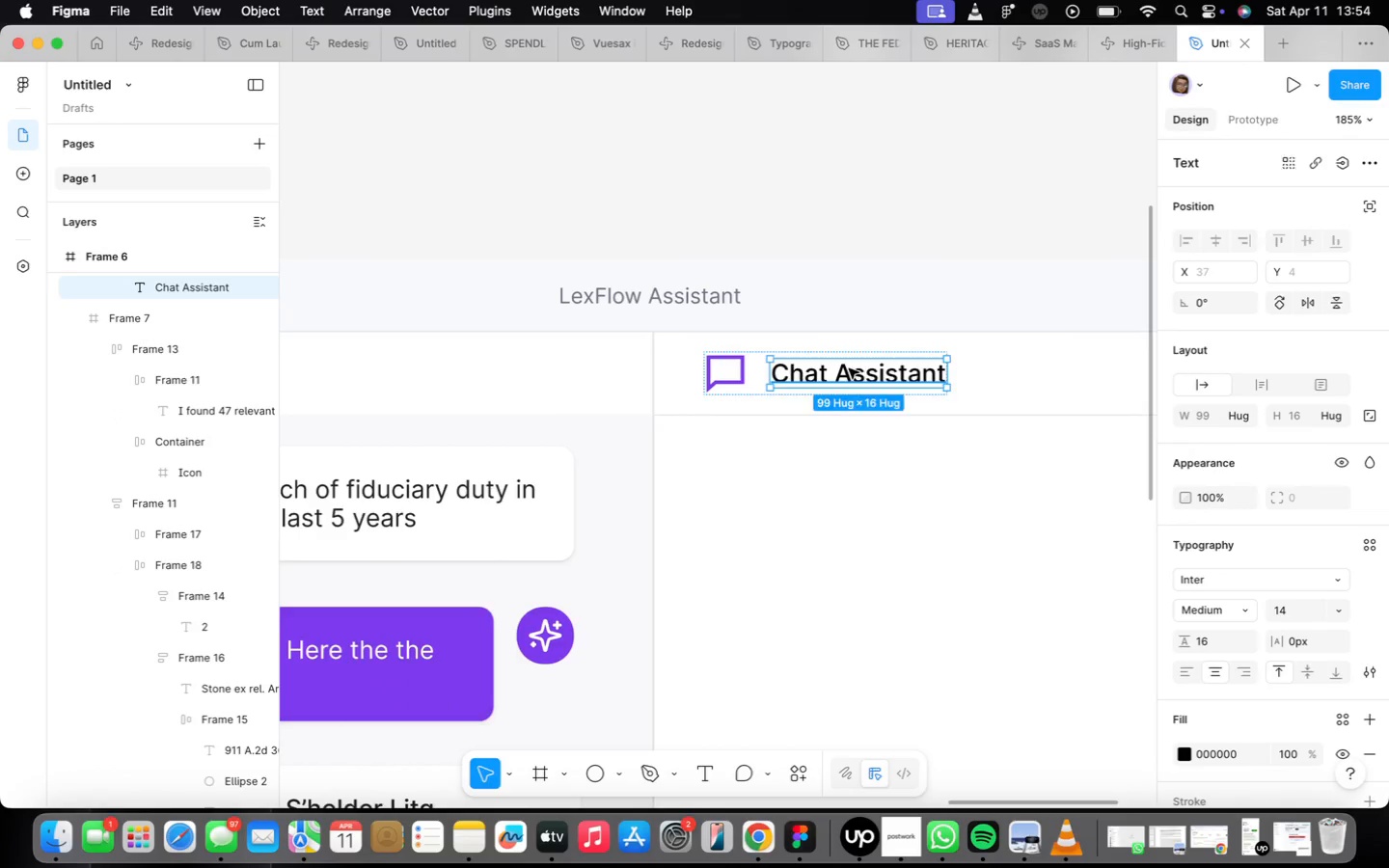 
scroll: coordinate [844, 371], scroll_direction: up, amount: 4.0
 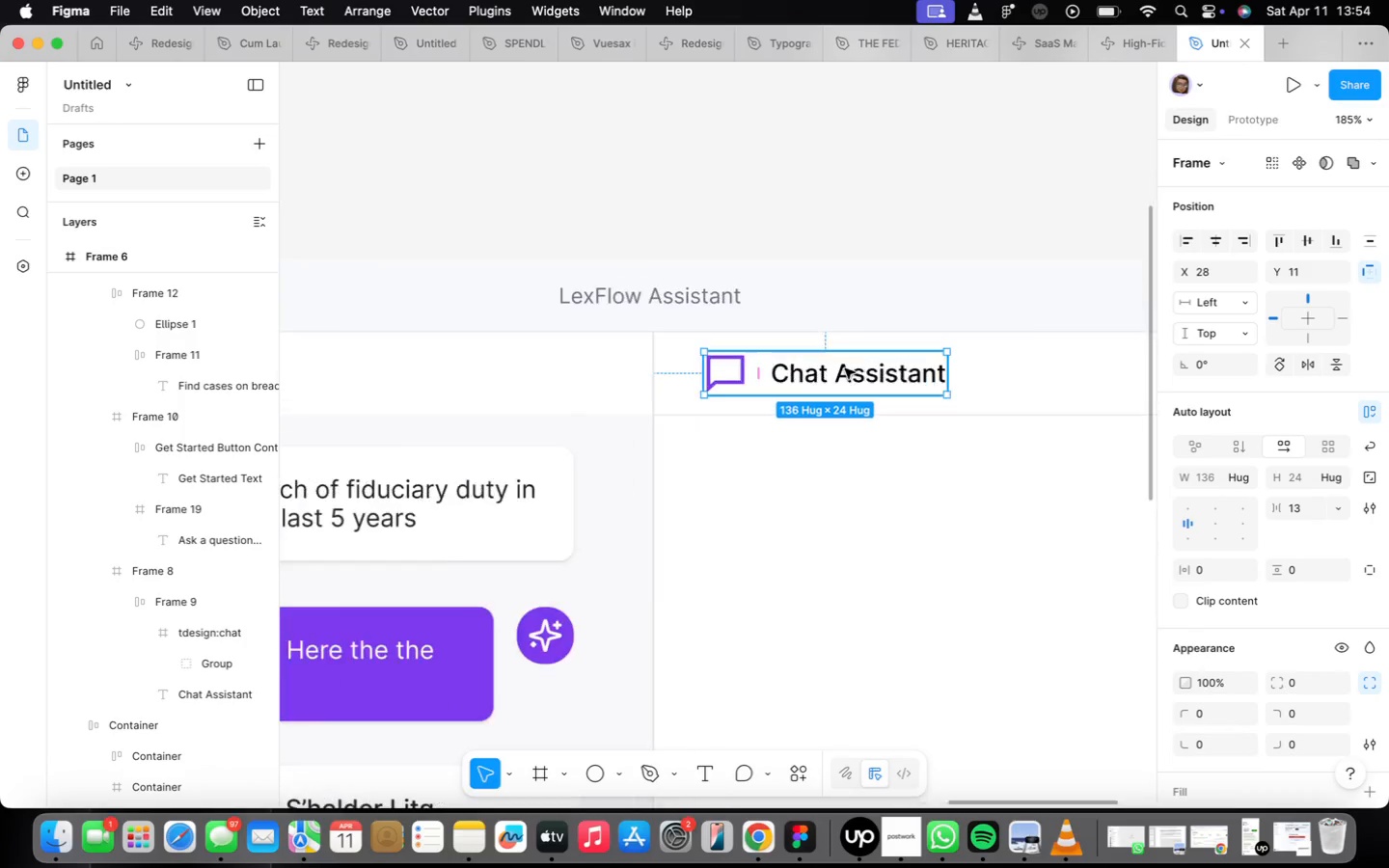 
triple_click([849, 368])
 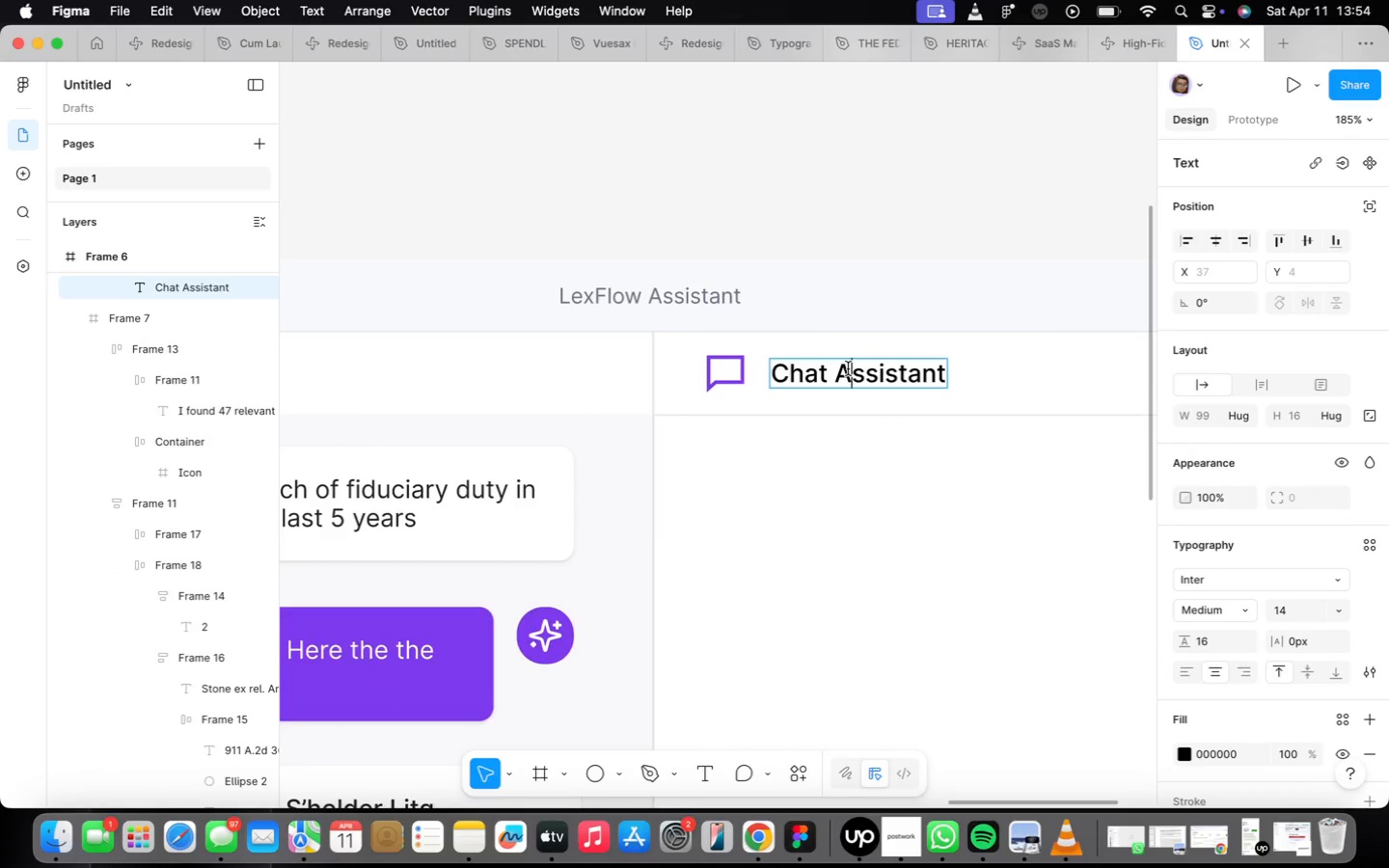 
triple_click([846, 367])
 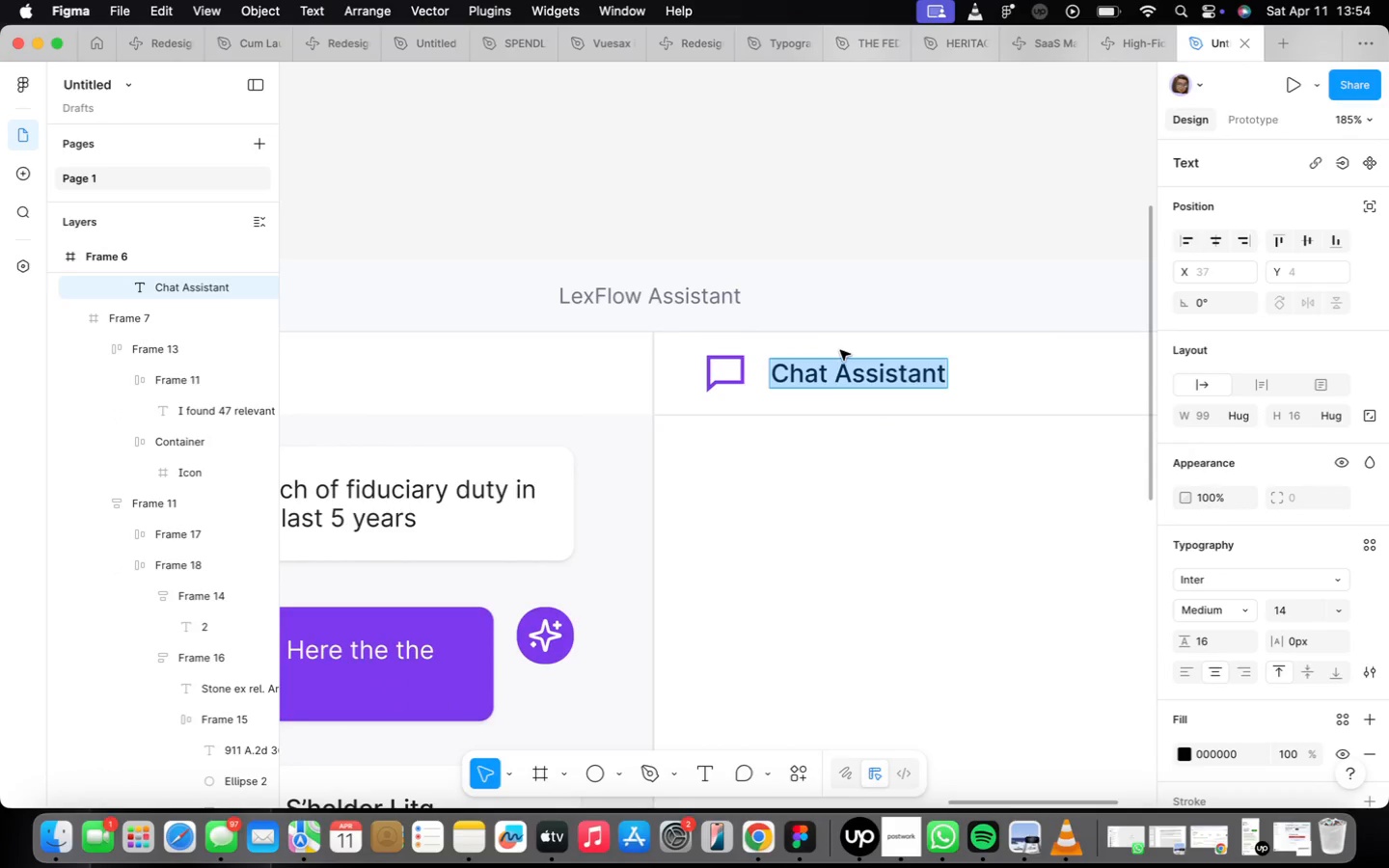 
type(Docuement Prr)
key(Backspace)
type(eview)
 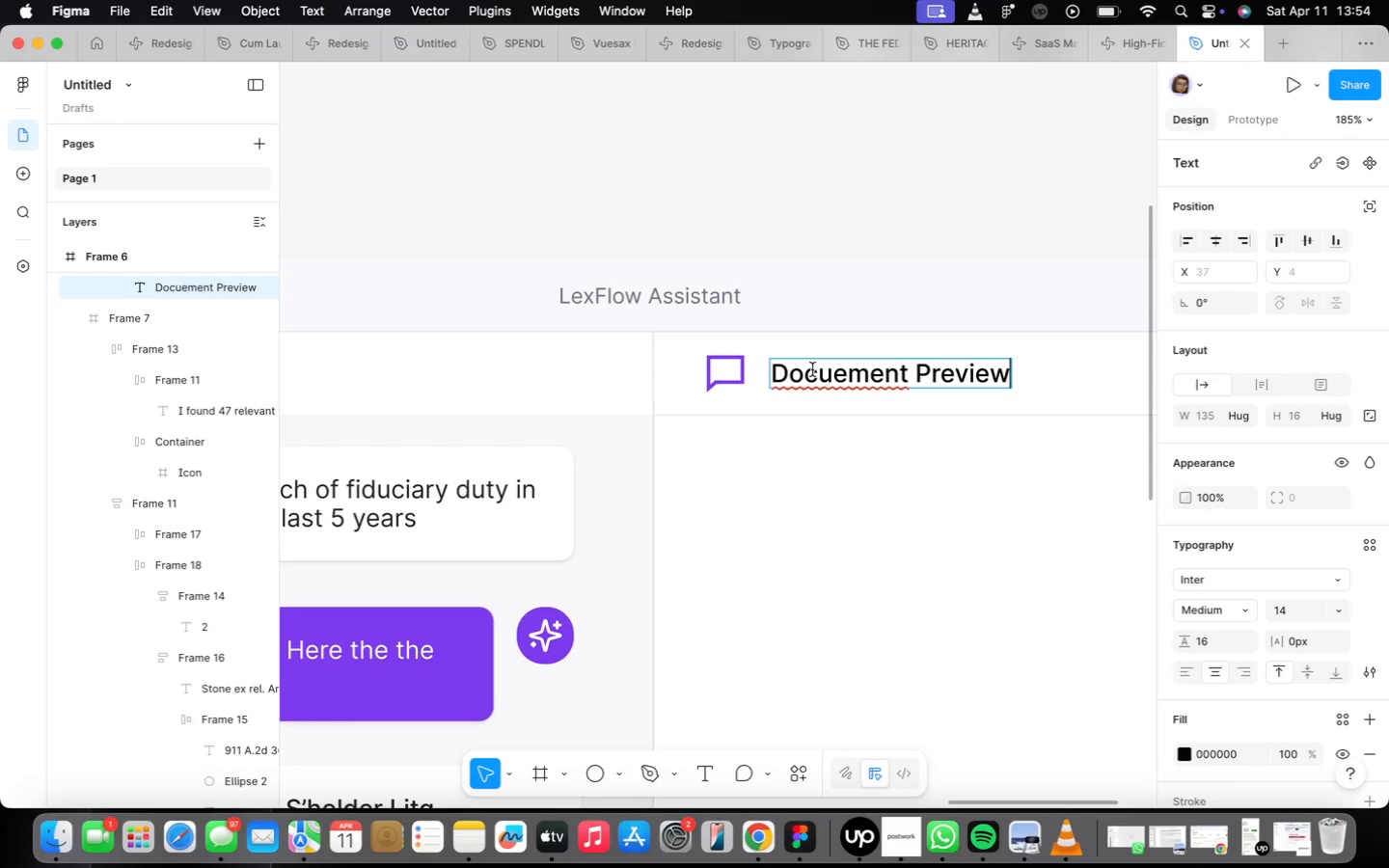 
double_click([817, 372])
 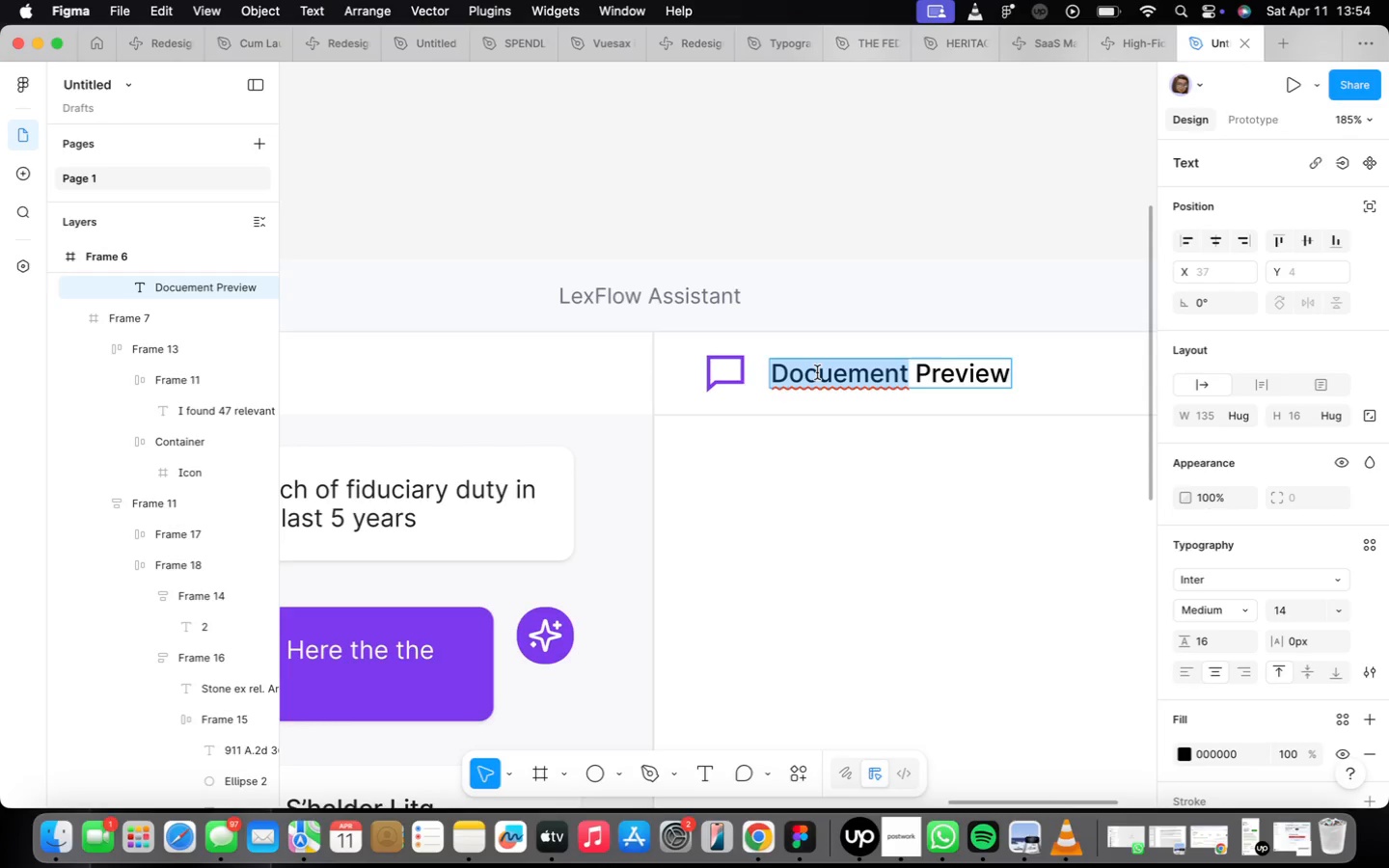 
double_click([817, 372])
 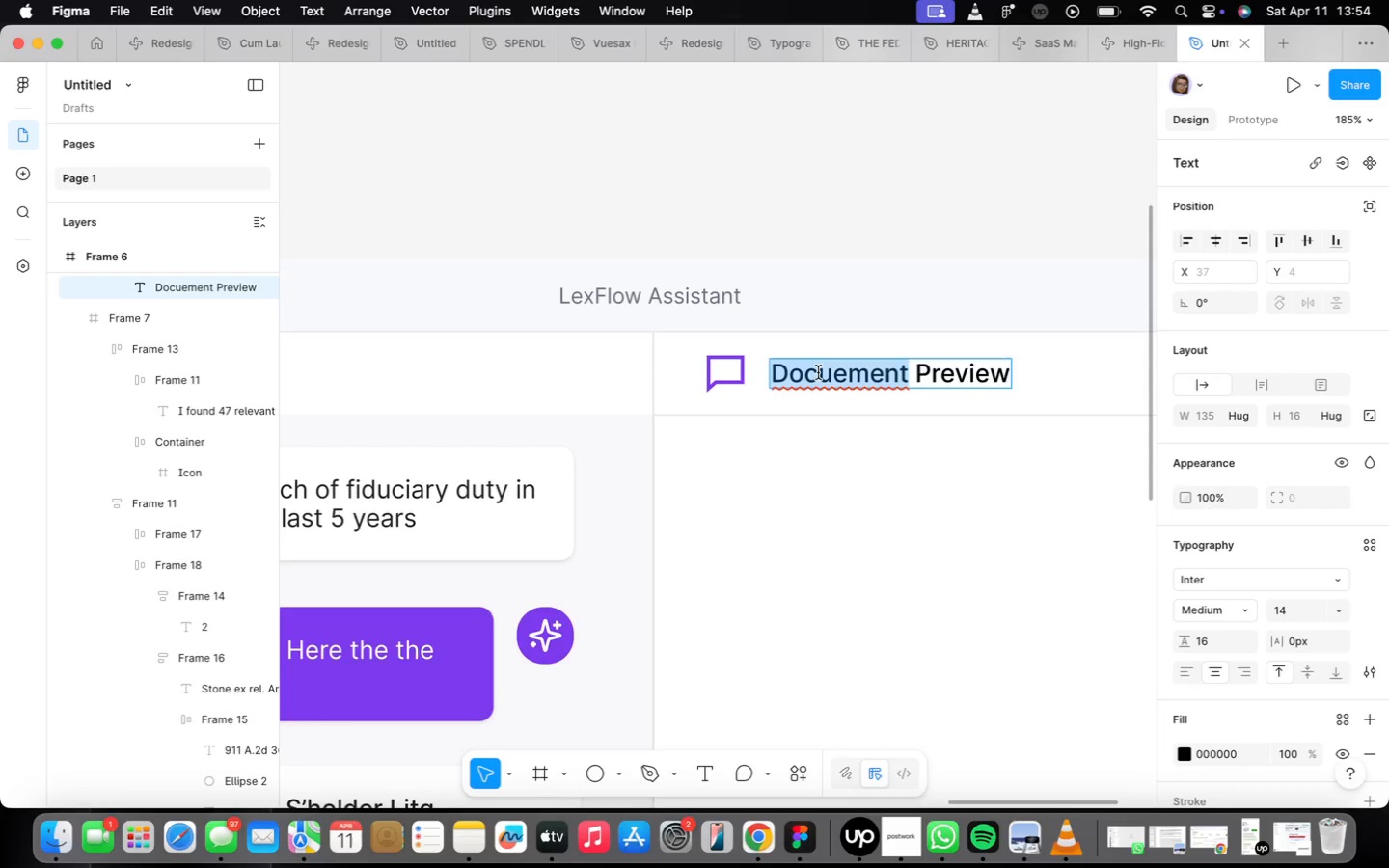 
double_click([818, 372])
 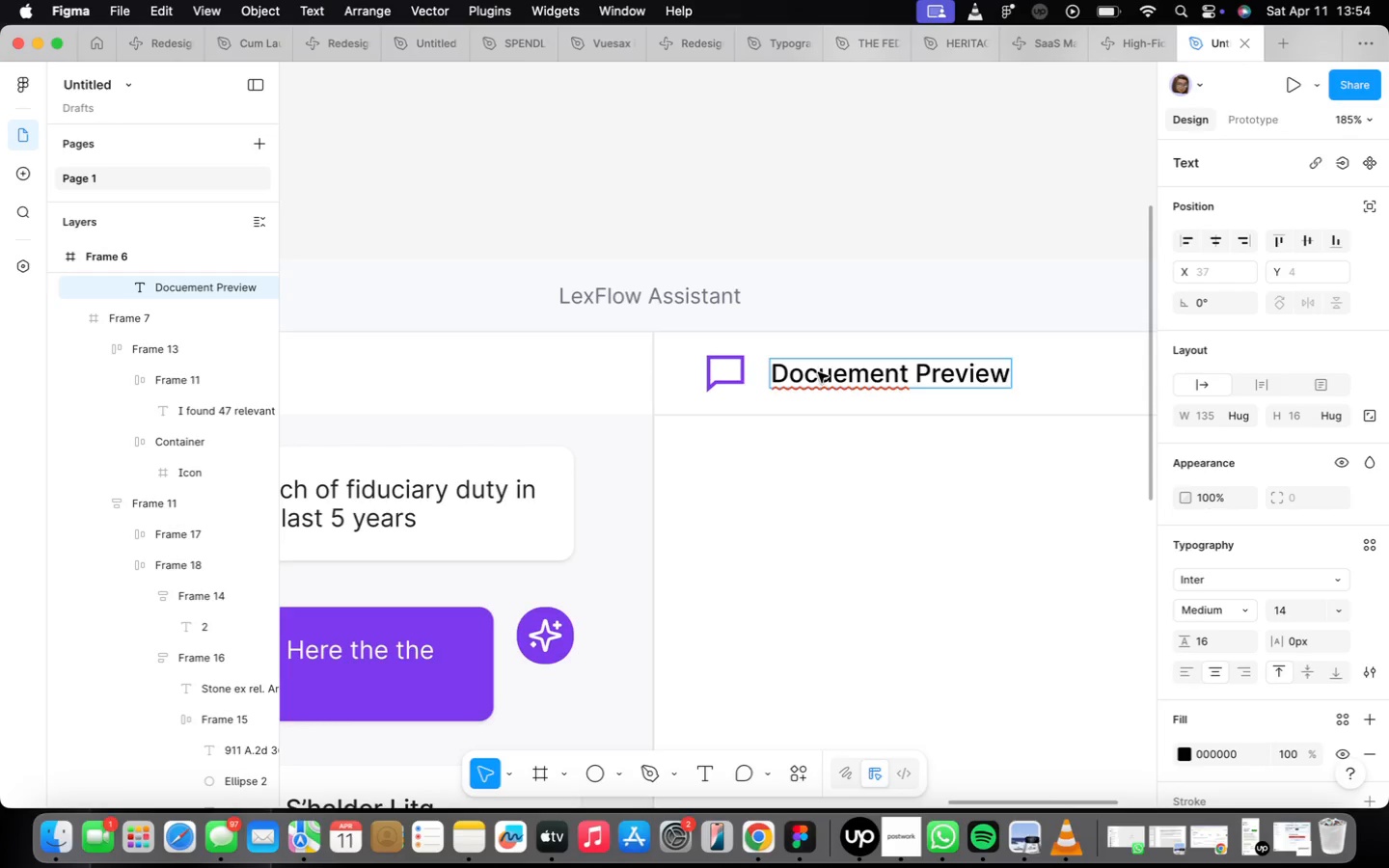 
double_click([818, 372])
 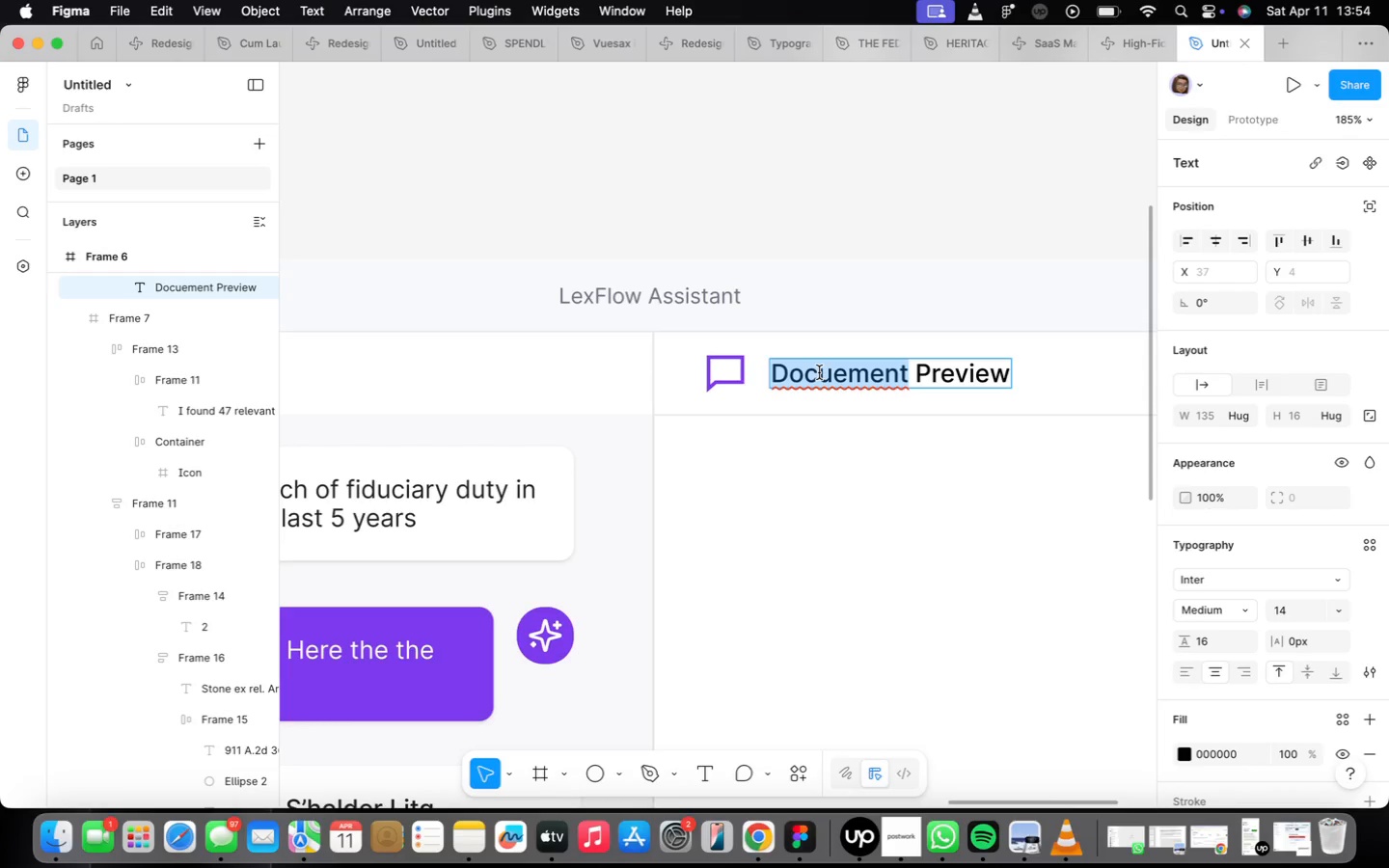 
right_click([819, 372])
 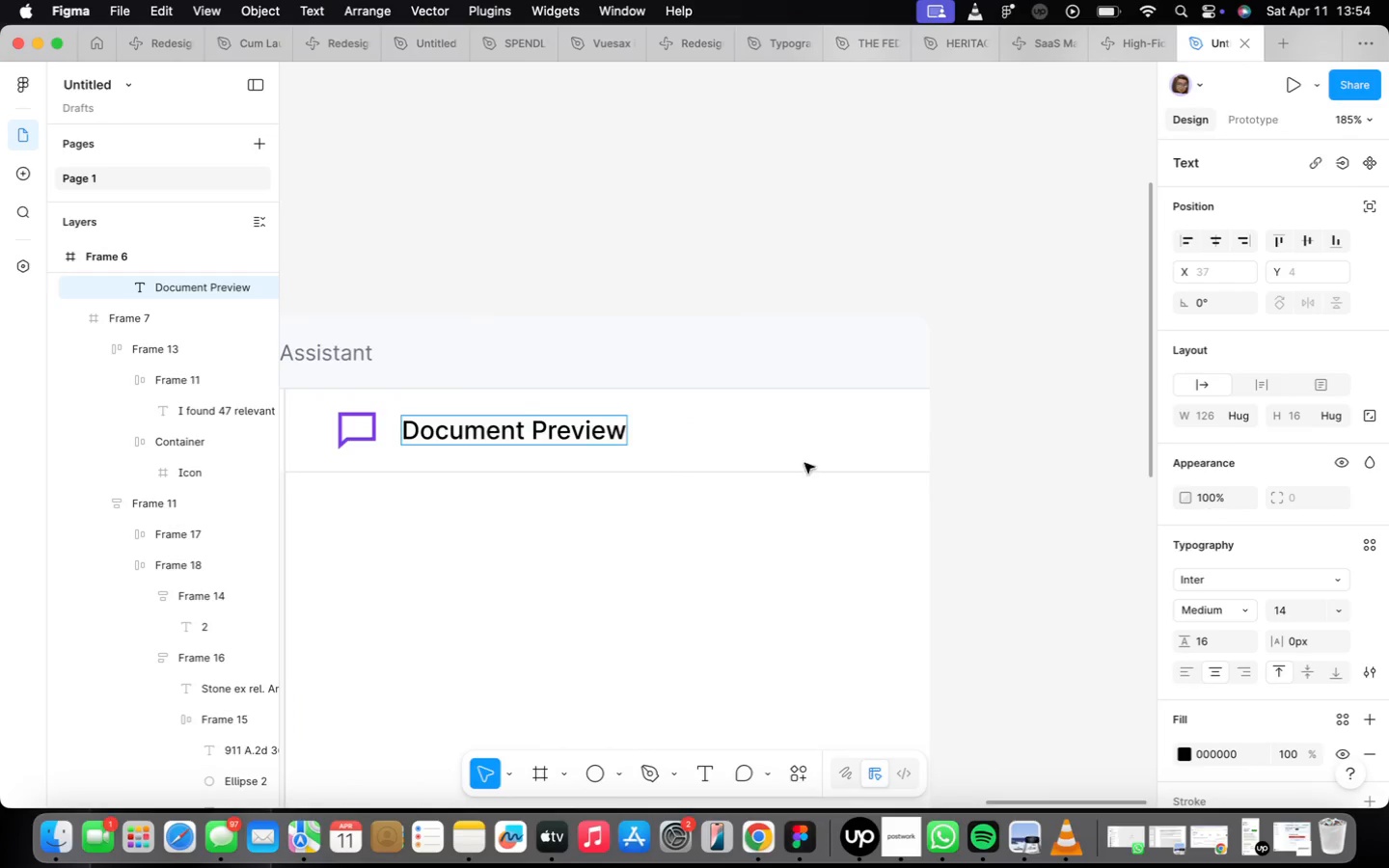 
double_click([626, 514])
 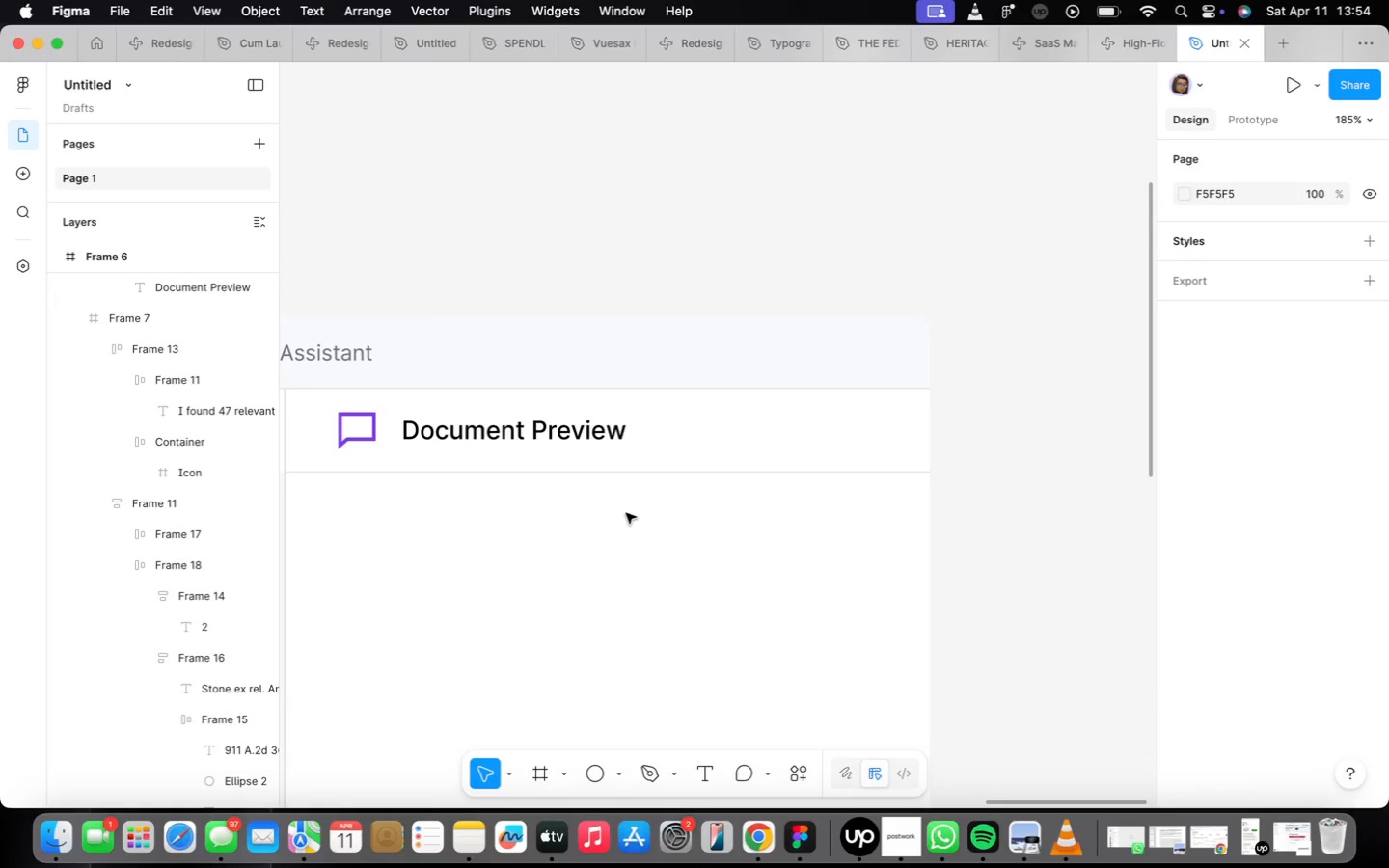 
scroll: coordinate [628, 513], scroll_direction: down, amount: 10.0
 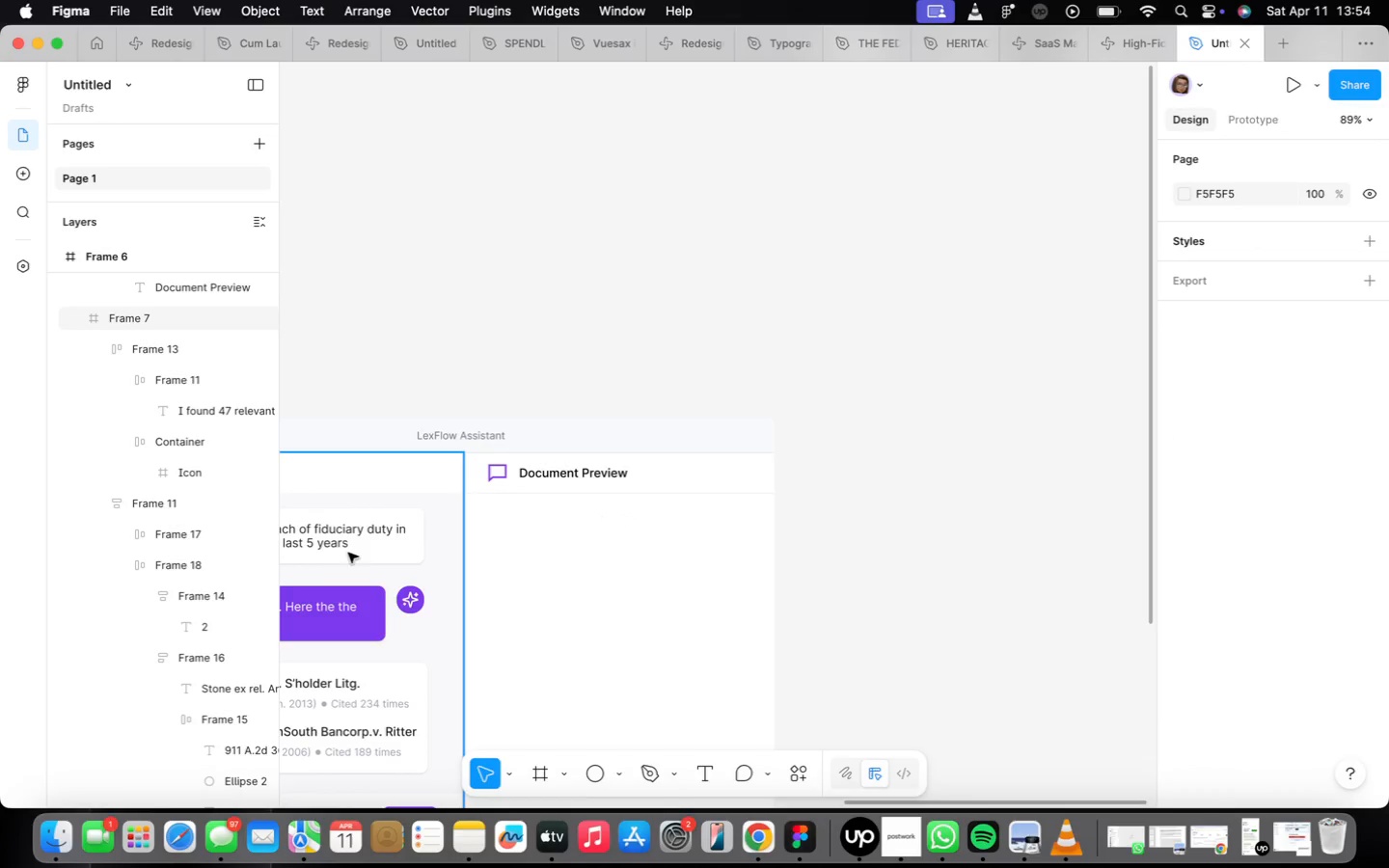 
double_click([339, 531])
 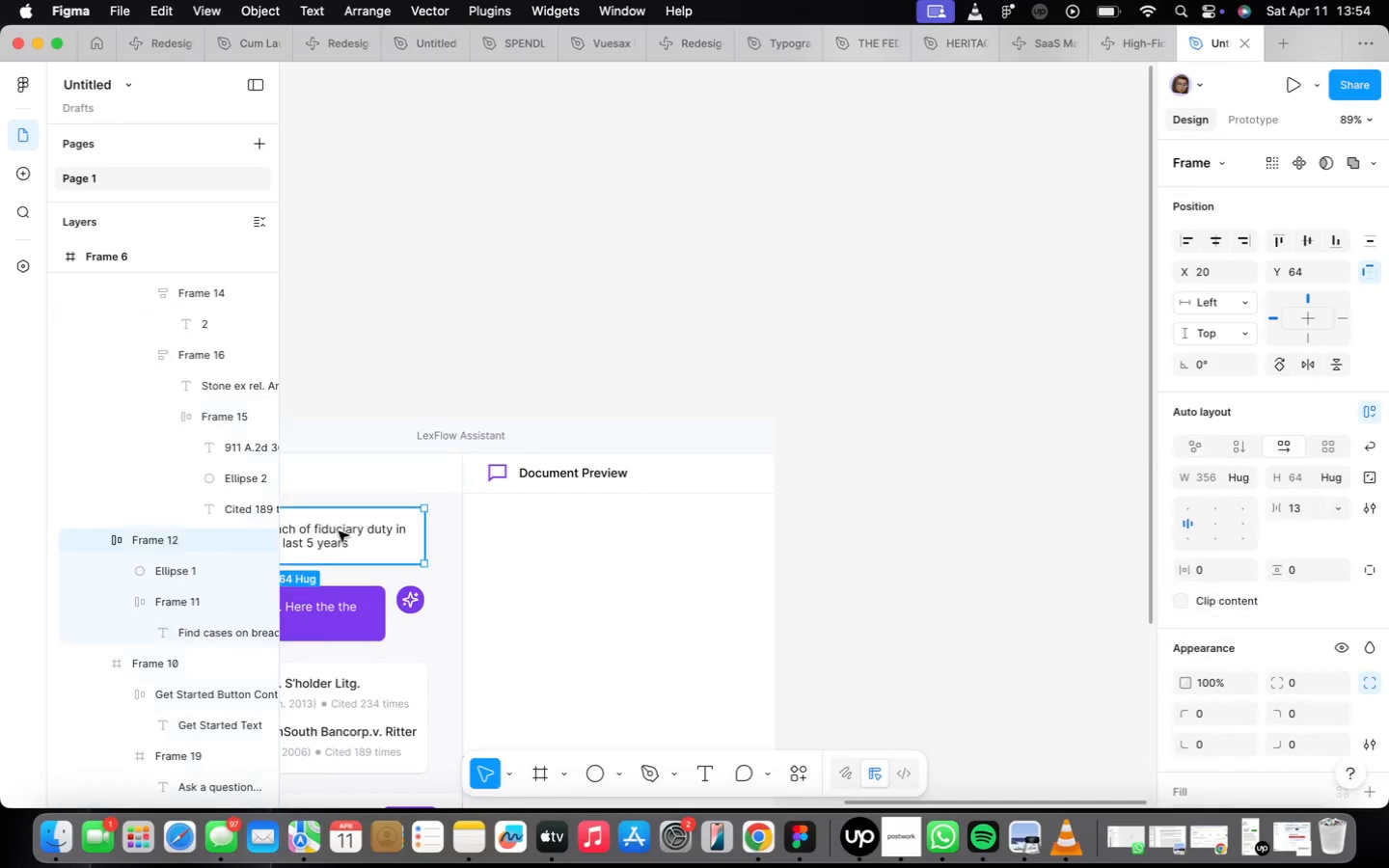 
triple_click([339, 531])
 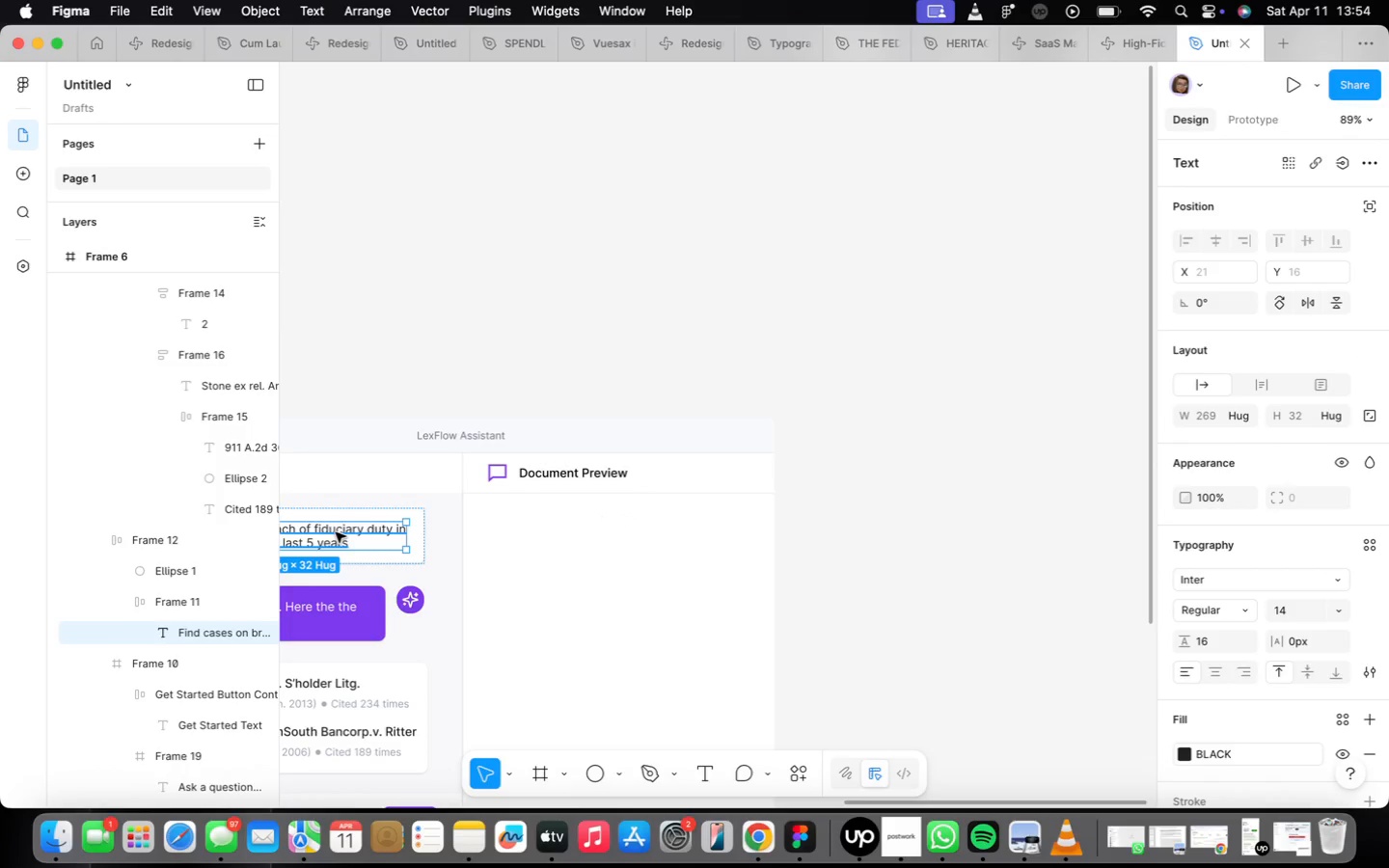 
hold_key(key=OptionLeft, duration=1.48)
left_click_drag(start_coordinate=[336, 532], to_coordinate=[744, 479])
 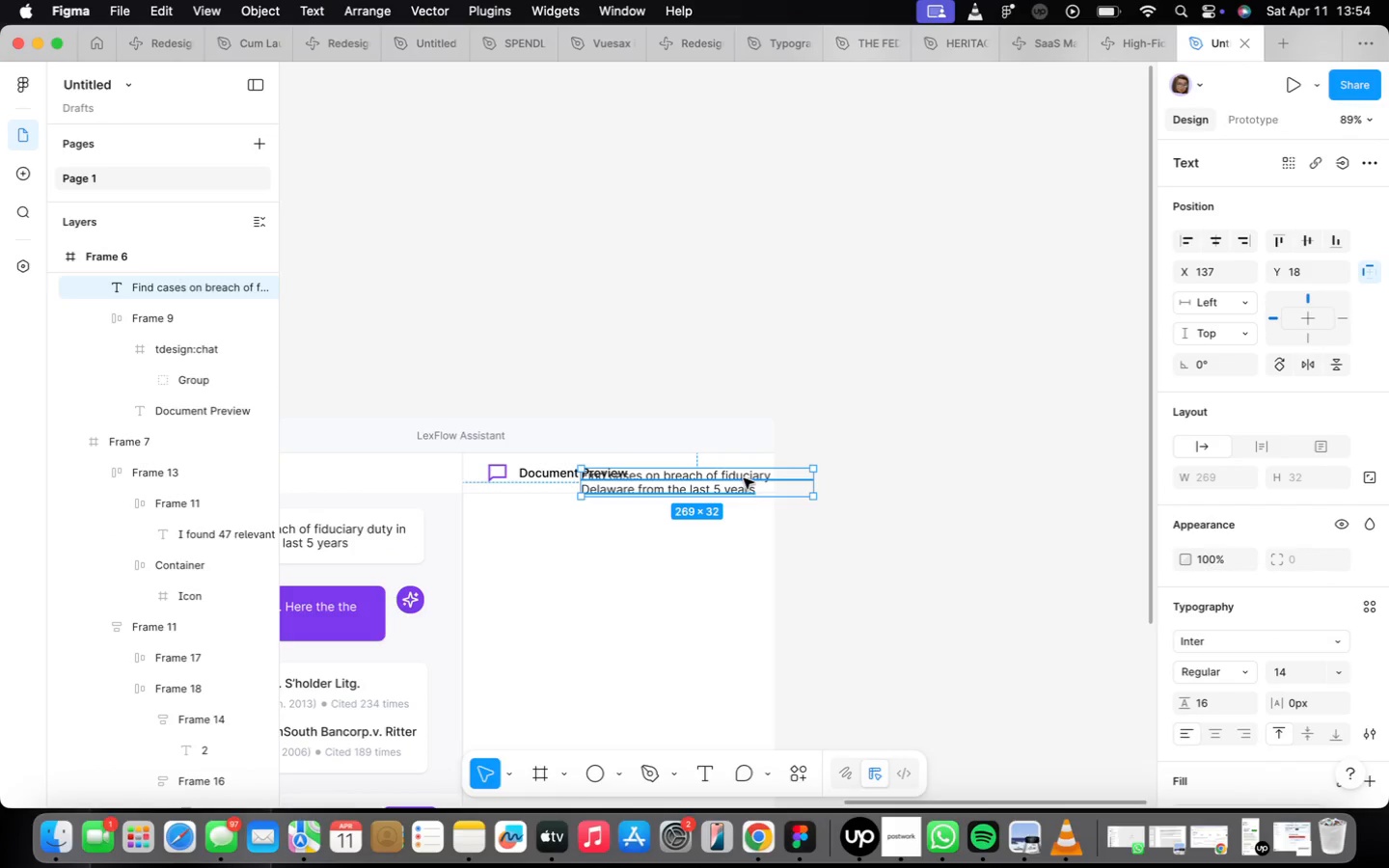 
double_click([739, 483])
 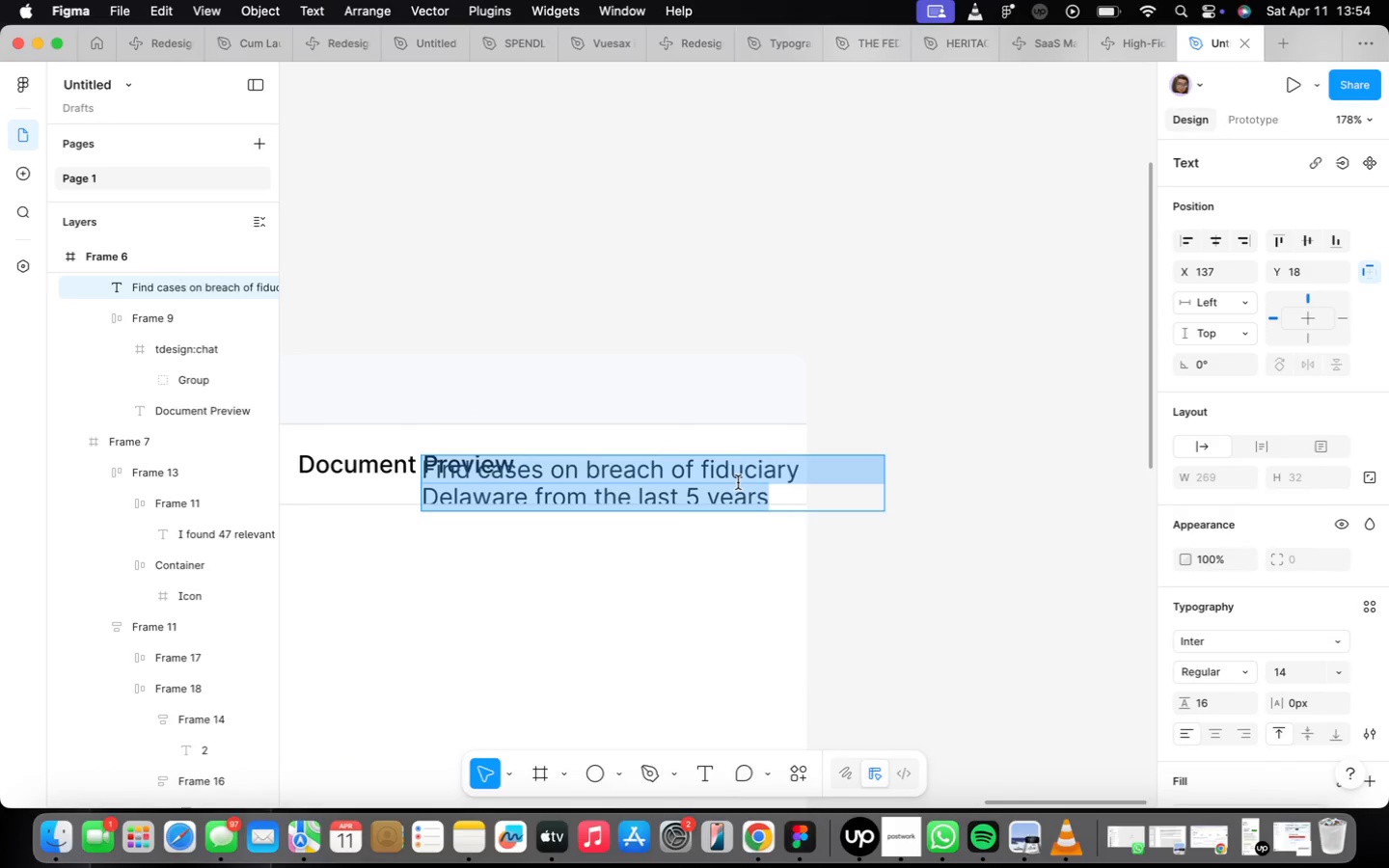 
scroll: coordinate [740, 483], scroll_direction: up, amount: 9.0
 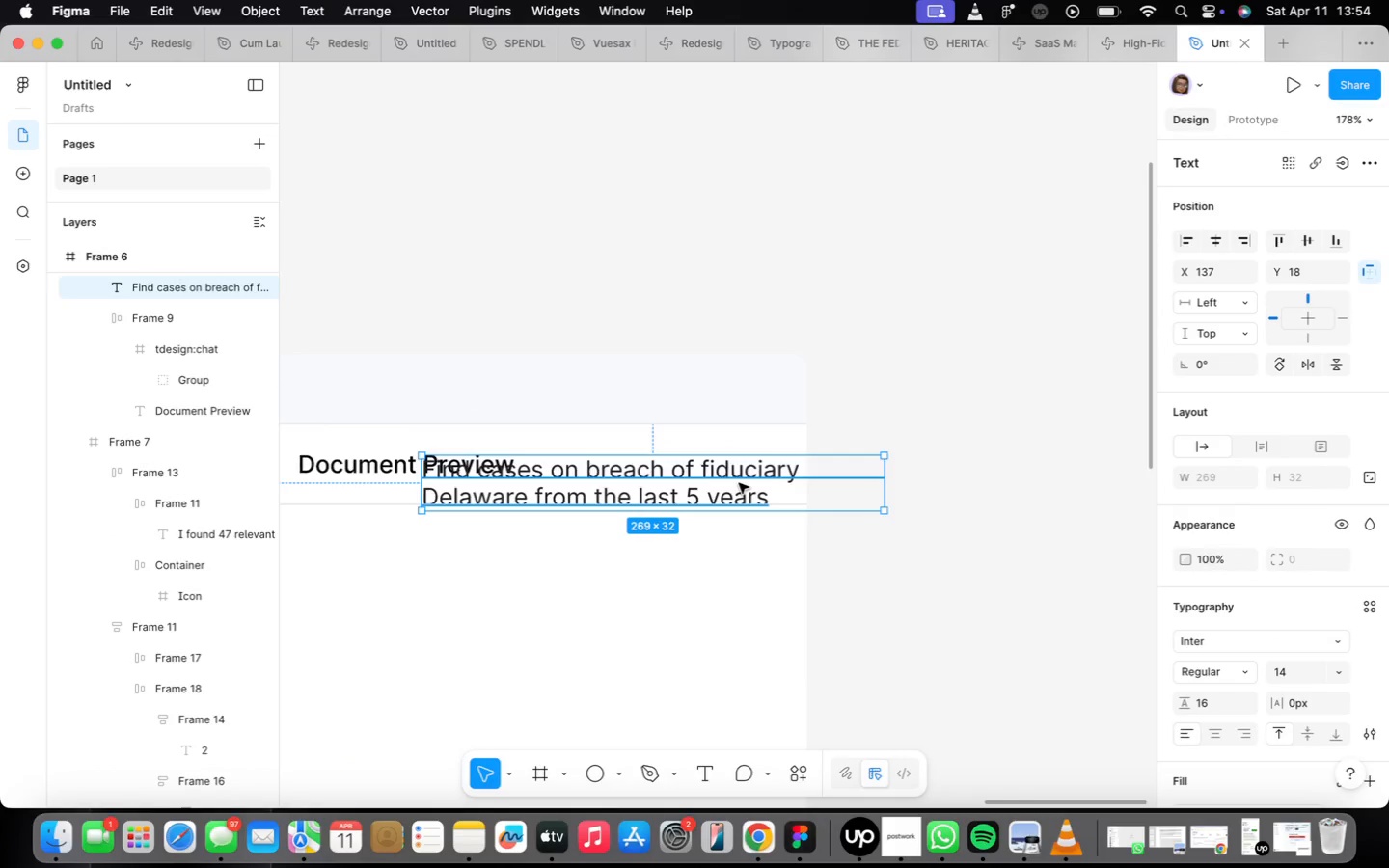 
type(Page 1)
key(Backspace)
type(1 of 12)
 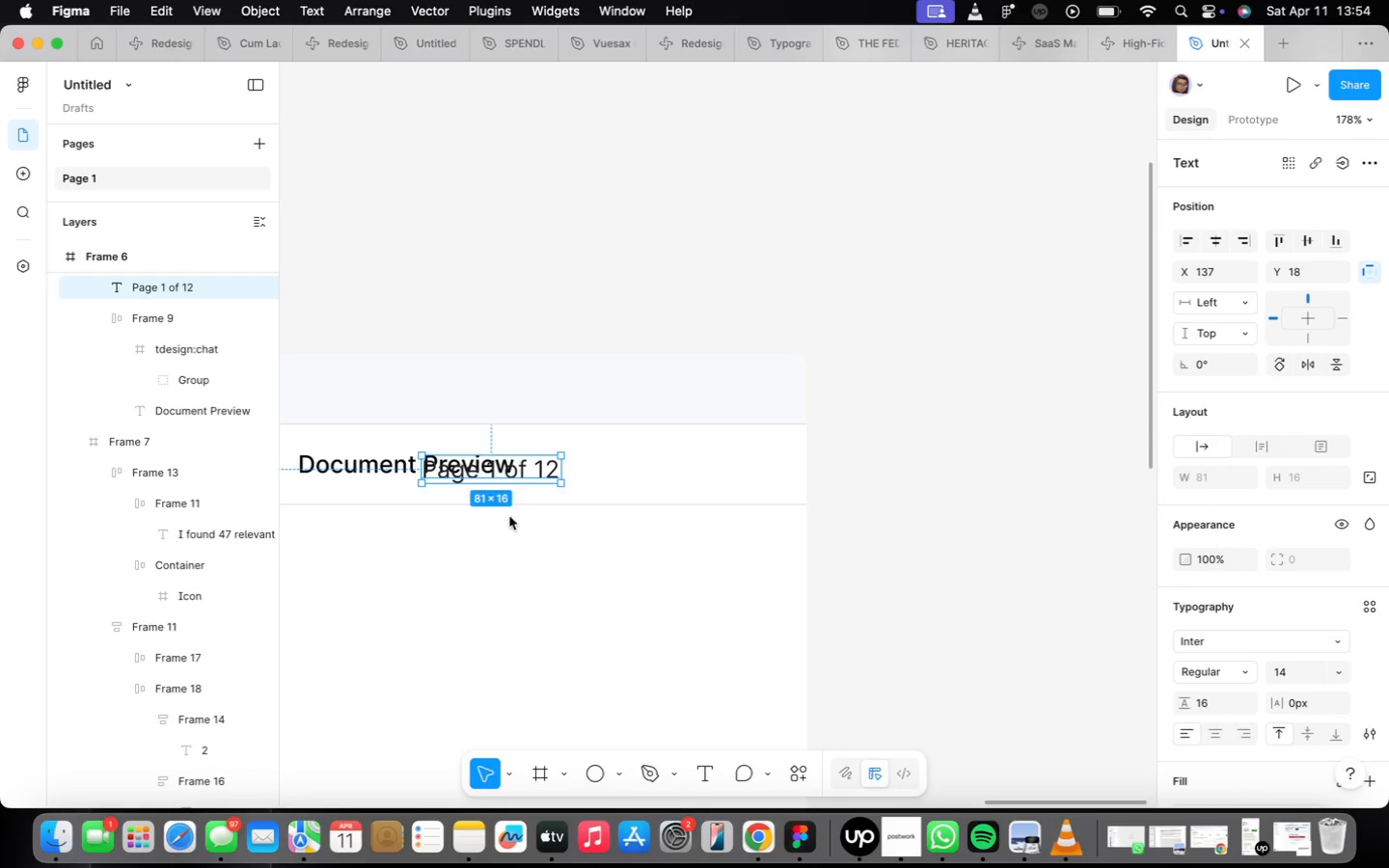 
left_click_drag(start_coordinate=[491, 472], to_coordinate=[717, 467])
 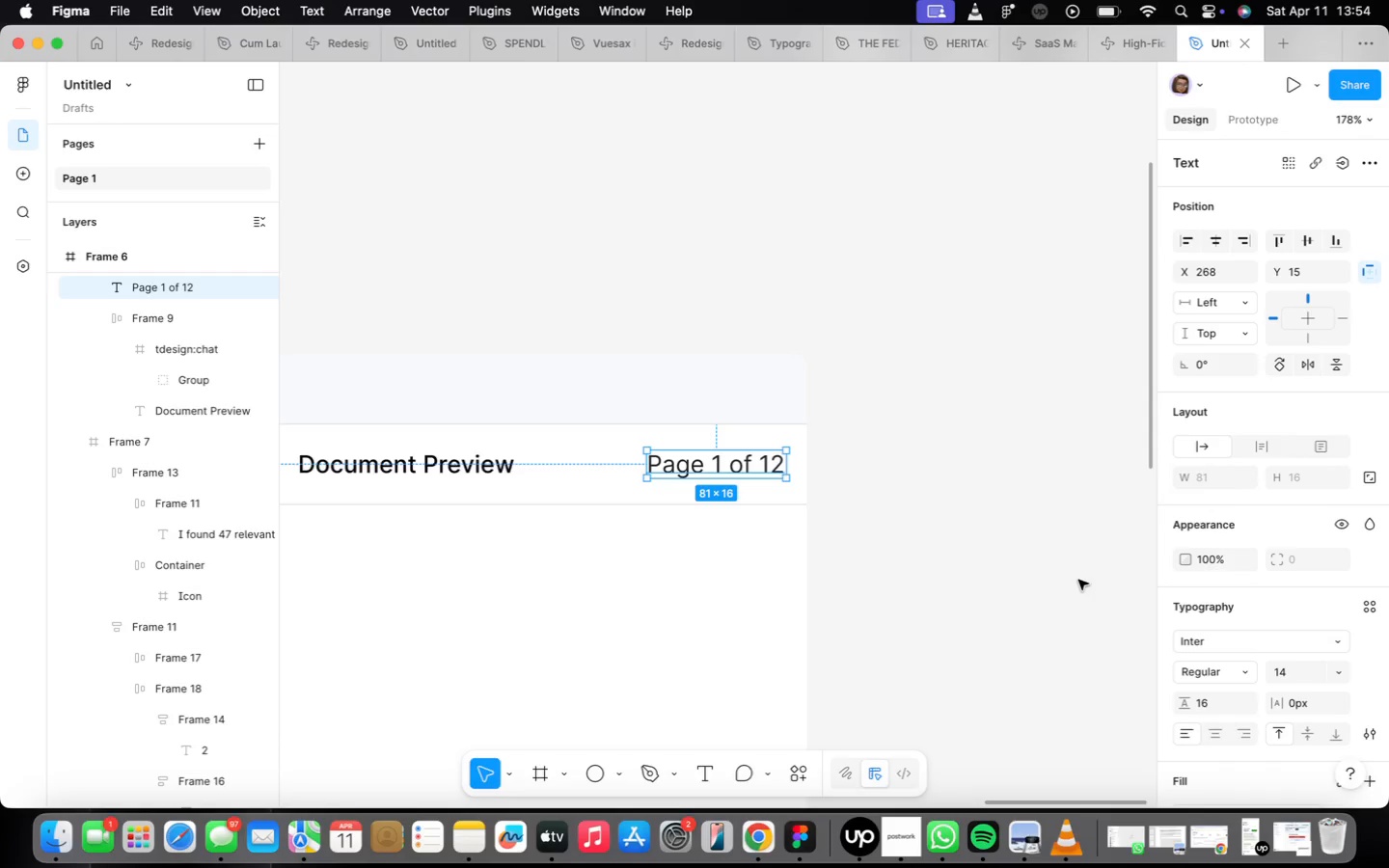 
wait(8.57)
 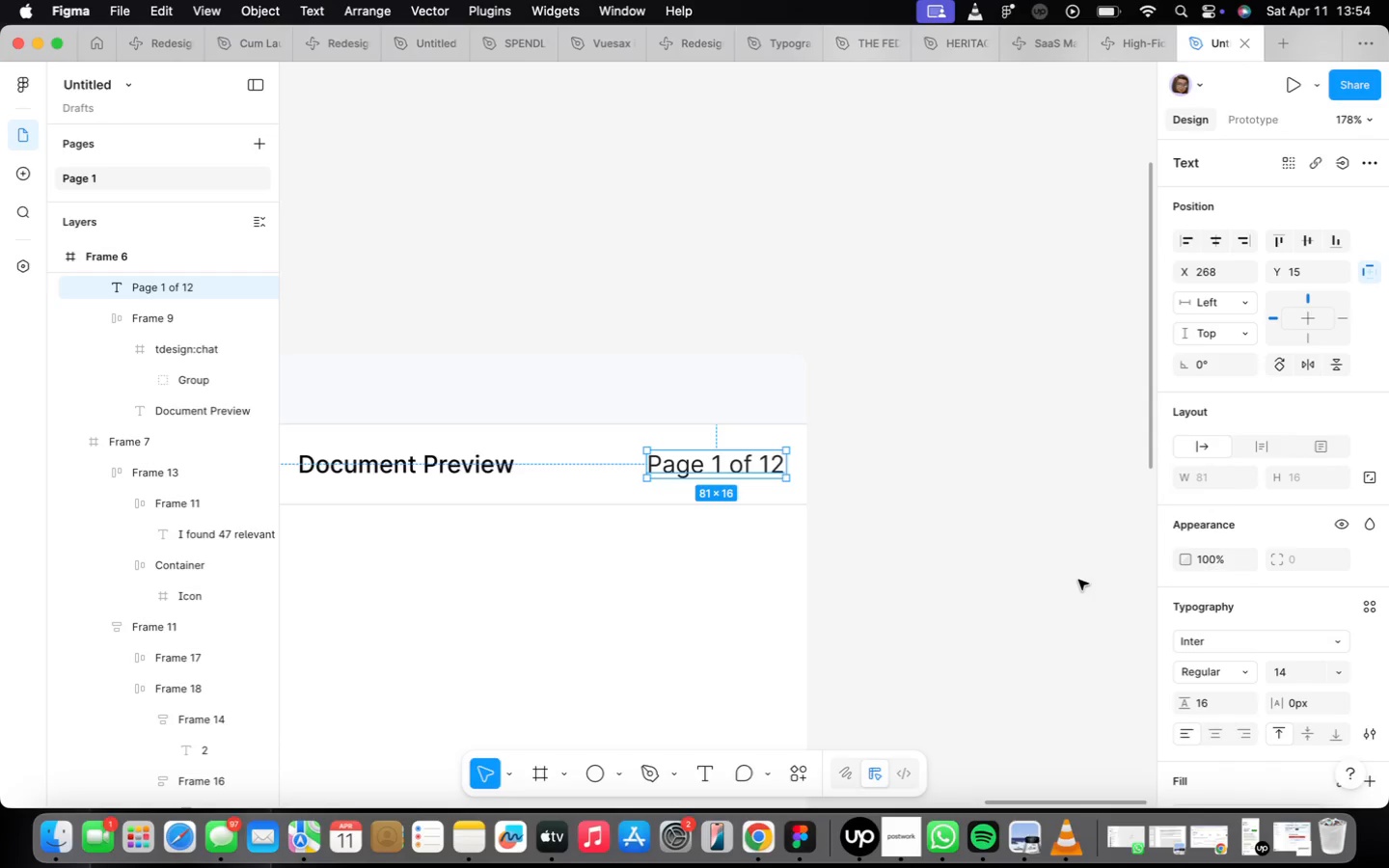 
left_click([1340, 672])
 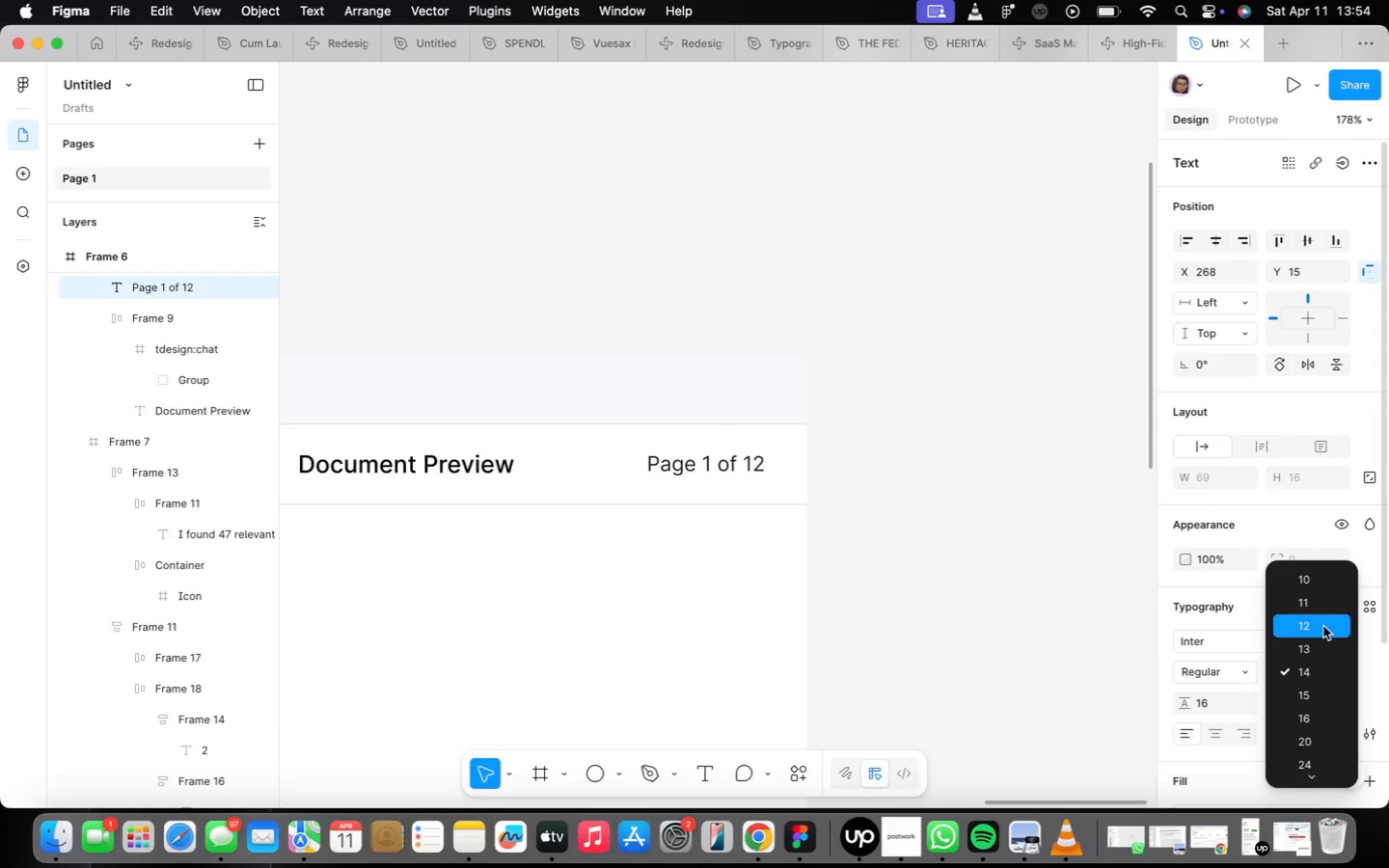 
scroll: coordinate [1344, 660], scroll_direction: down, amount: 16.0
 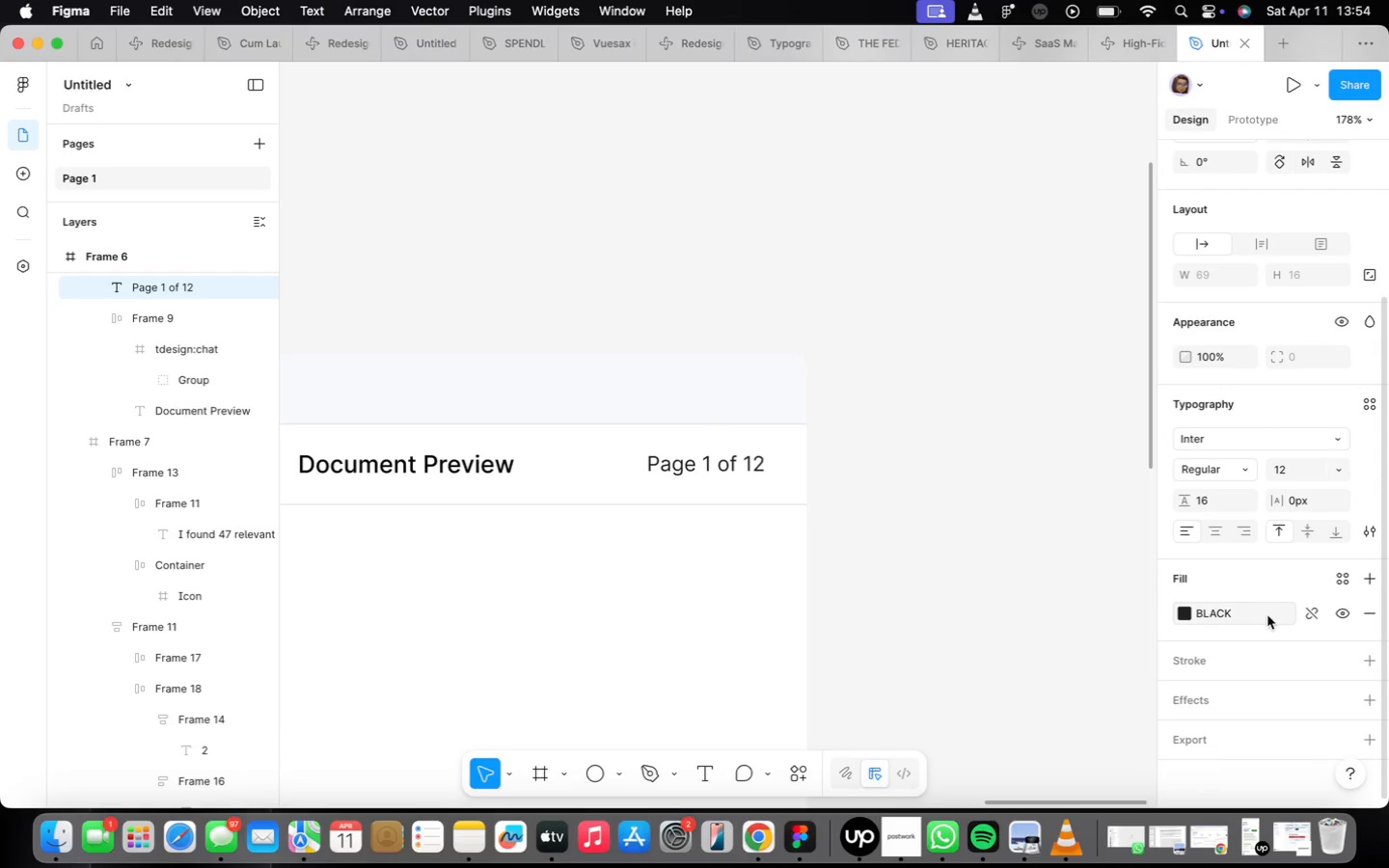 
left_click([1251, 615])
 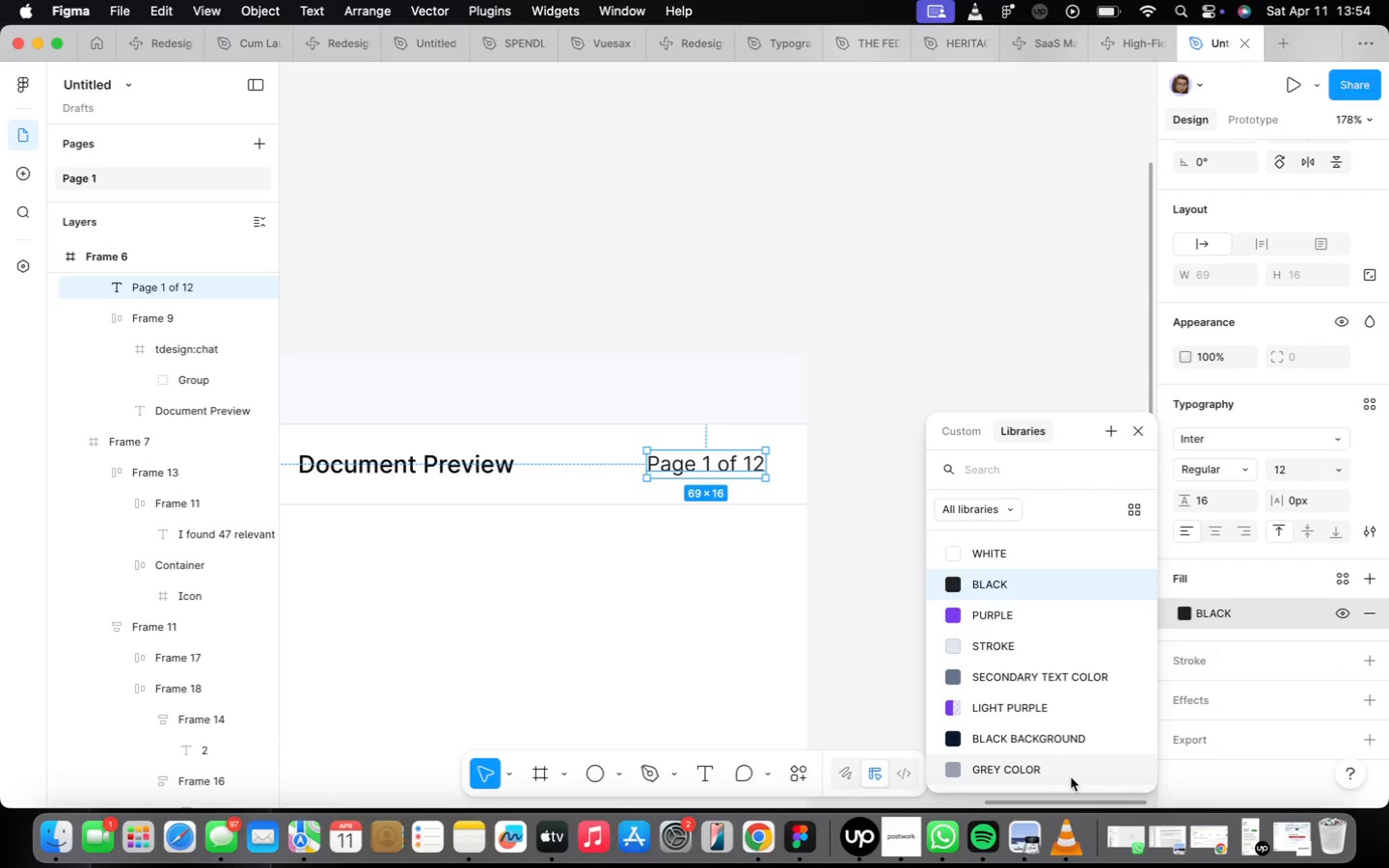 
left_click([1065, 770])
 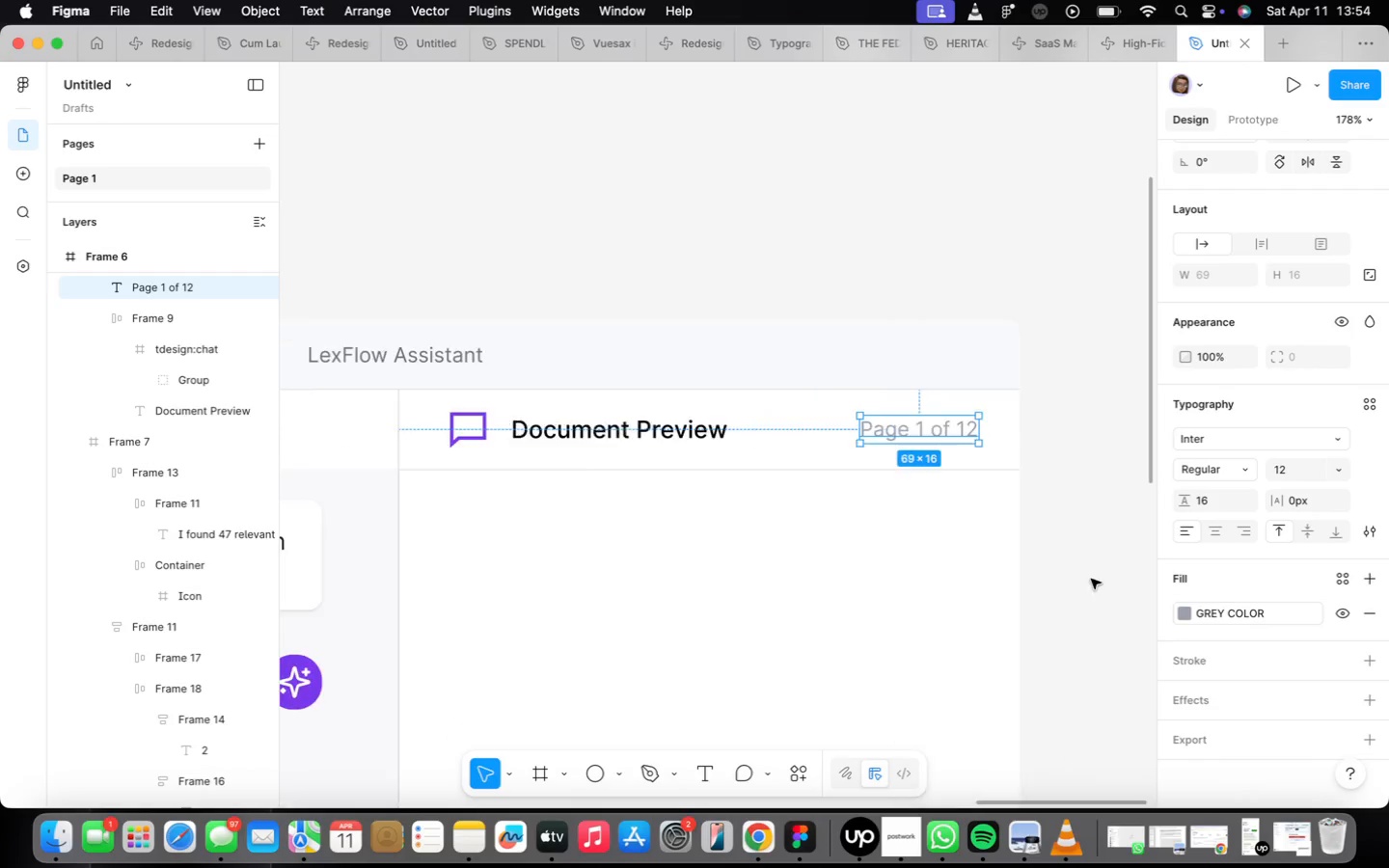 
left_click([931, 601])
 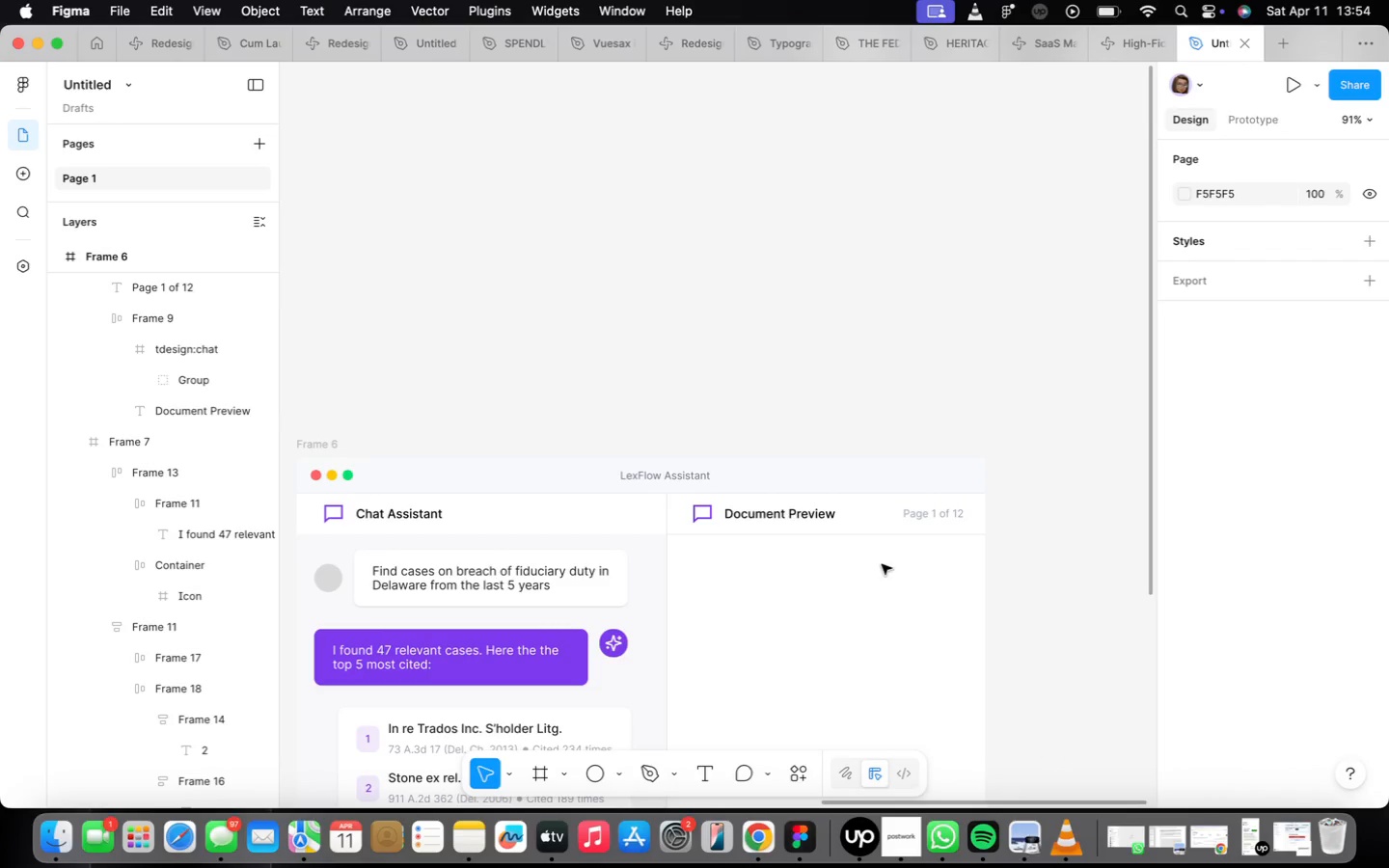 
scroll: coordinate [949, 602], scroll_direction: down, amount: 7.0
 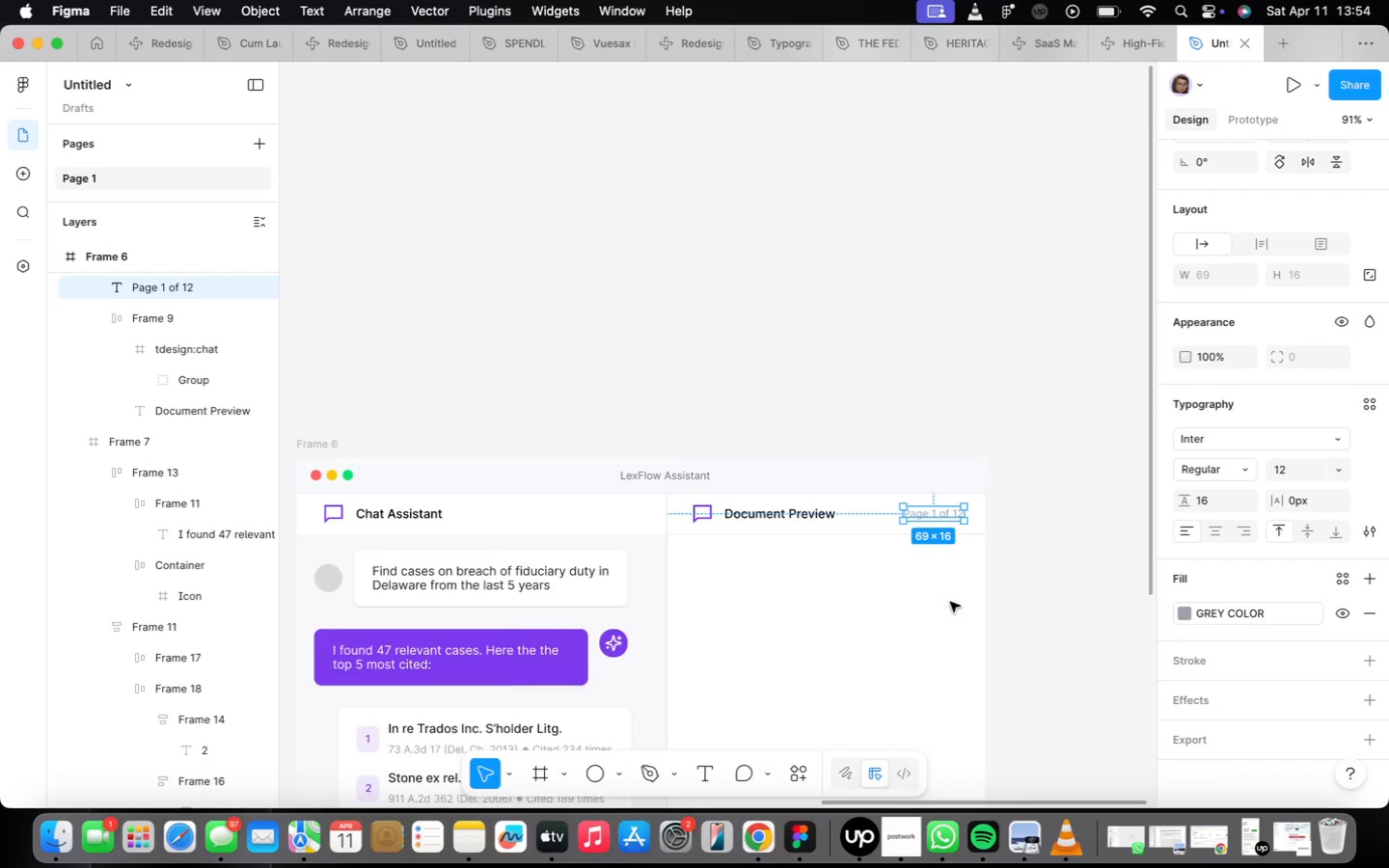 
scroll: coordinate [886, 563], scroll_direction: up, amount: 4.0
 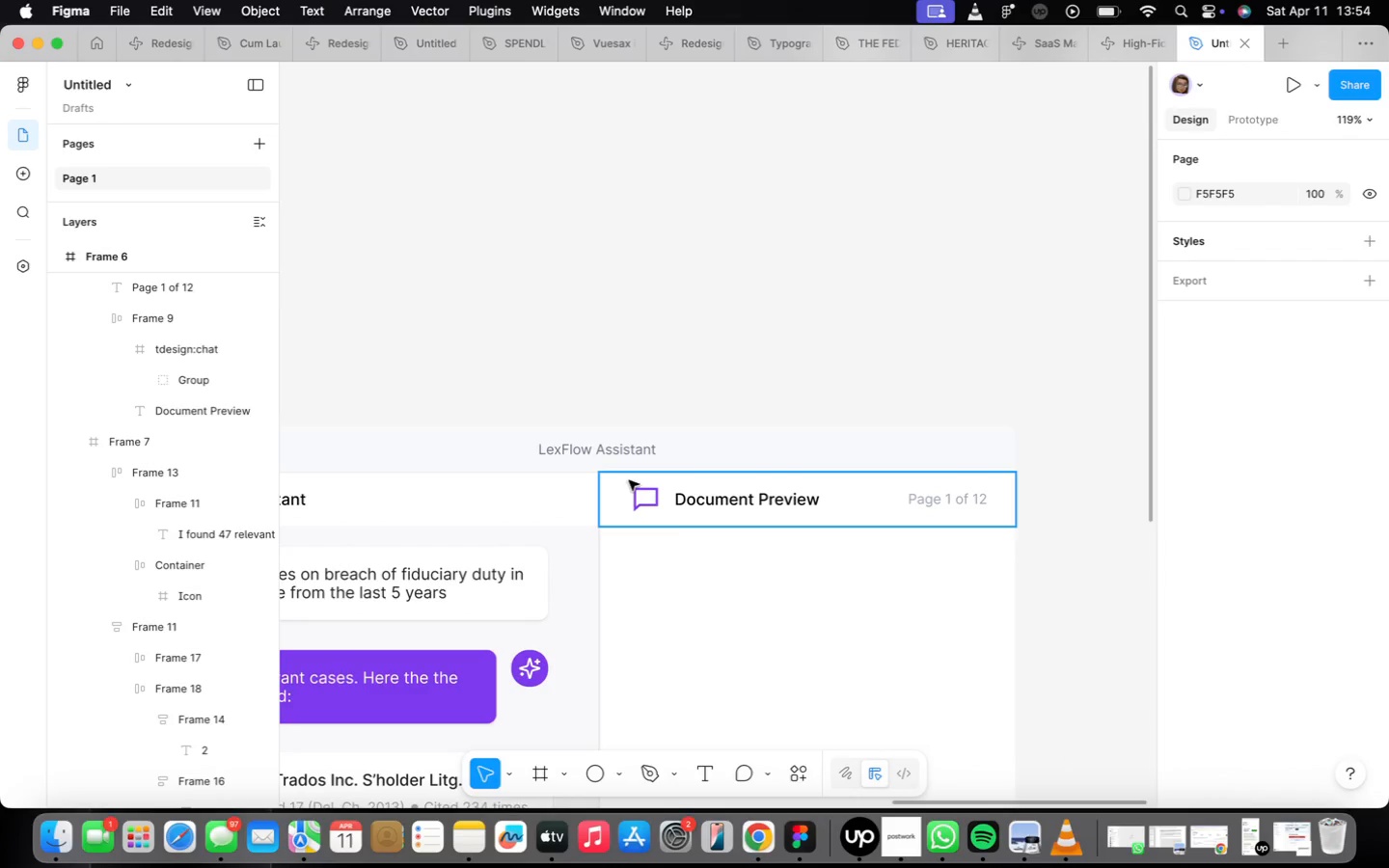 
double_click([640, 494])
 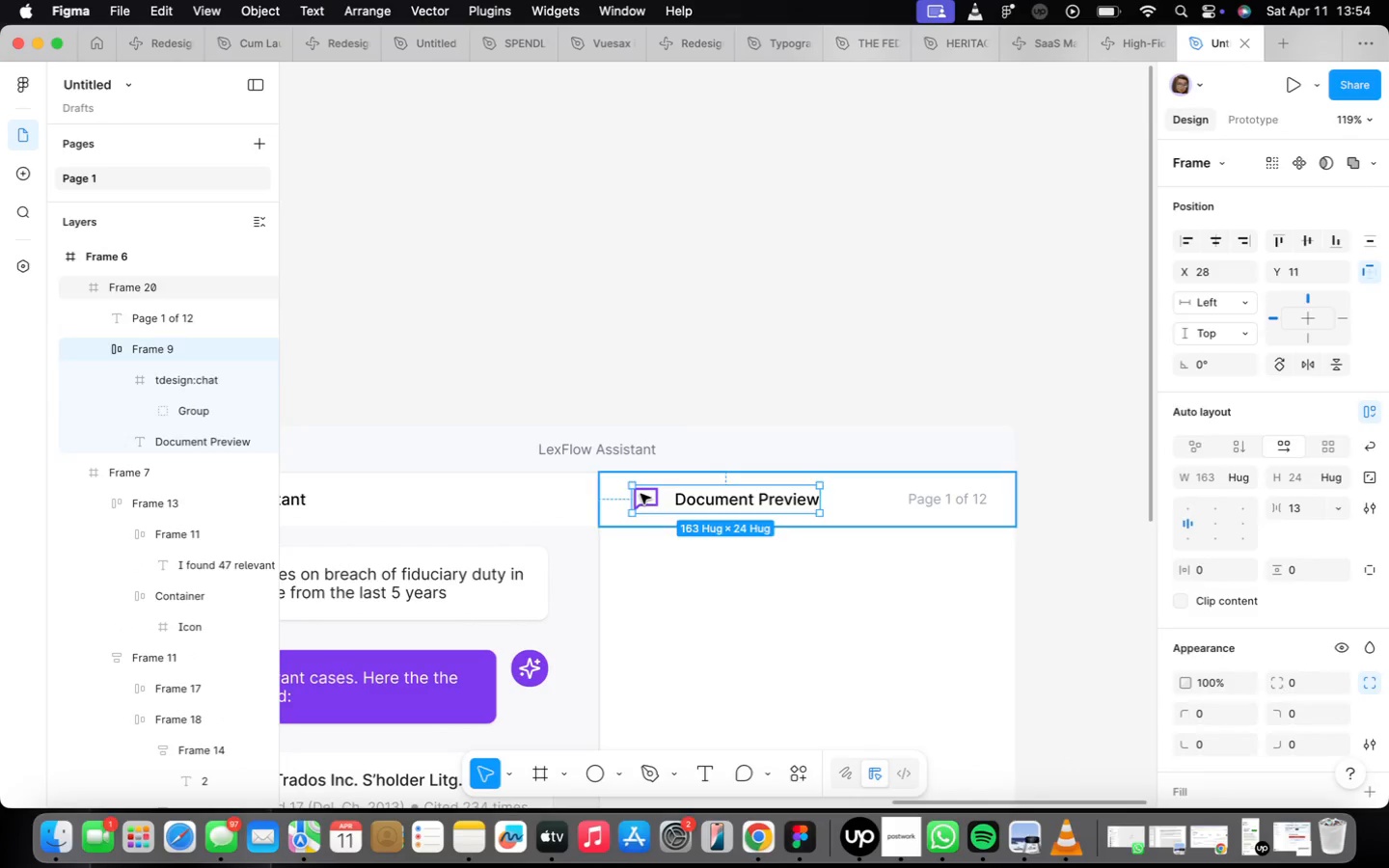 
triple_click([640, 494])
 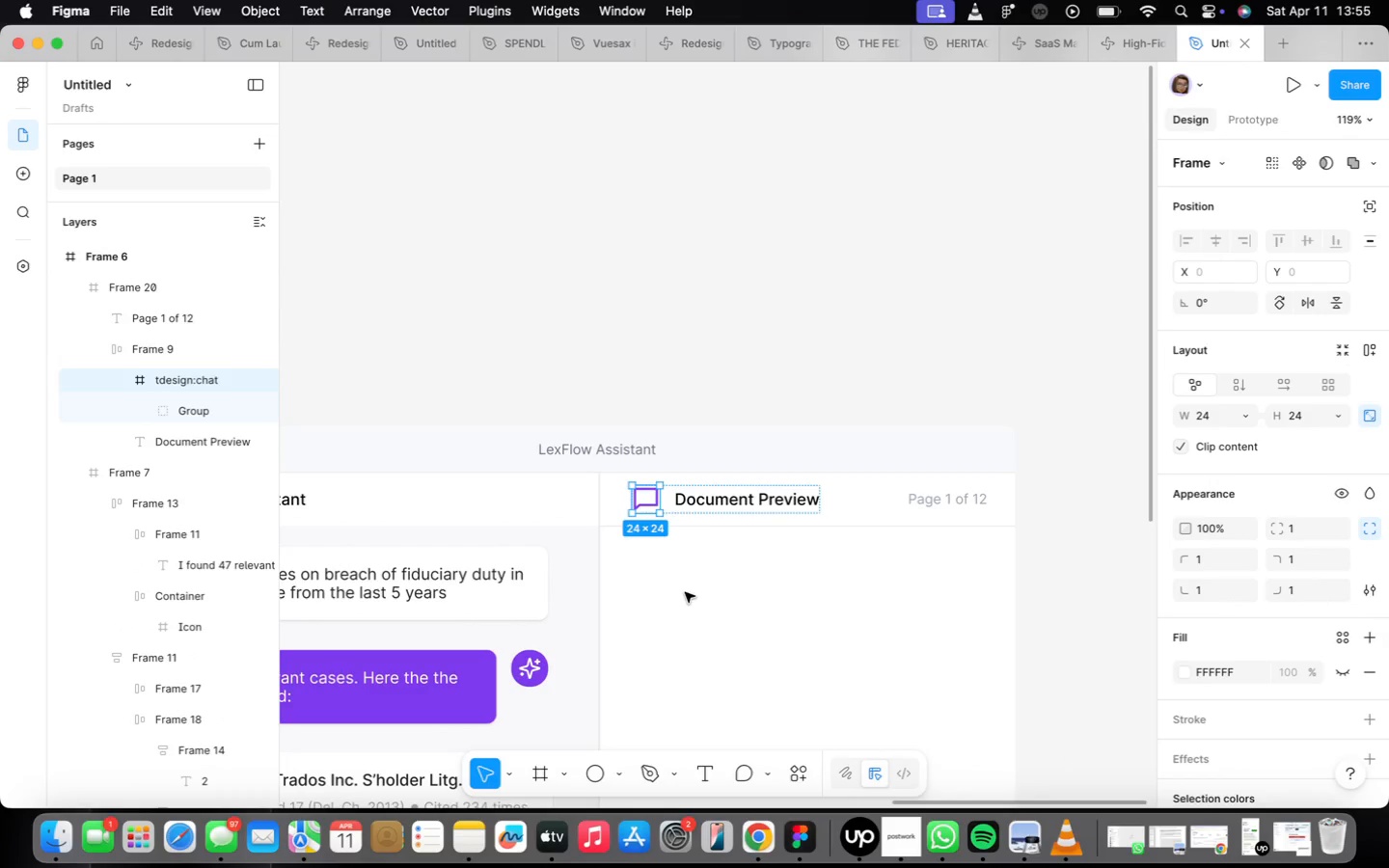 
right_click([703, 588])
 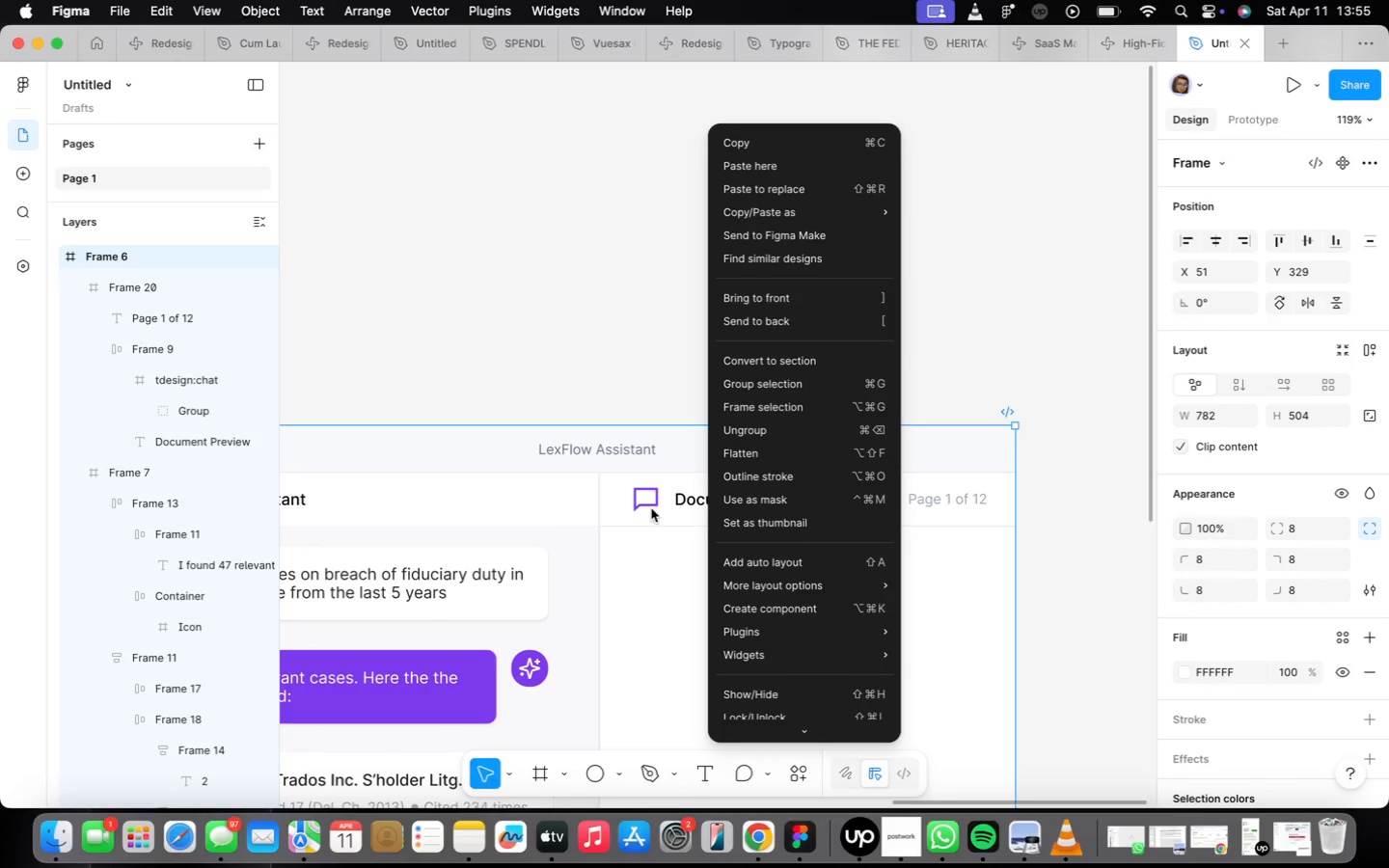 
double_click([640, 500])
 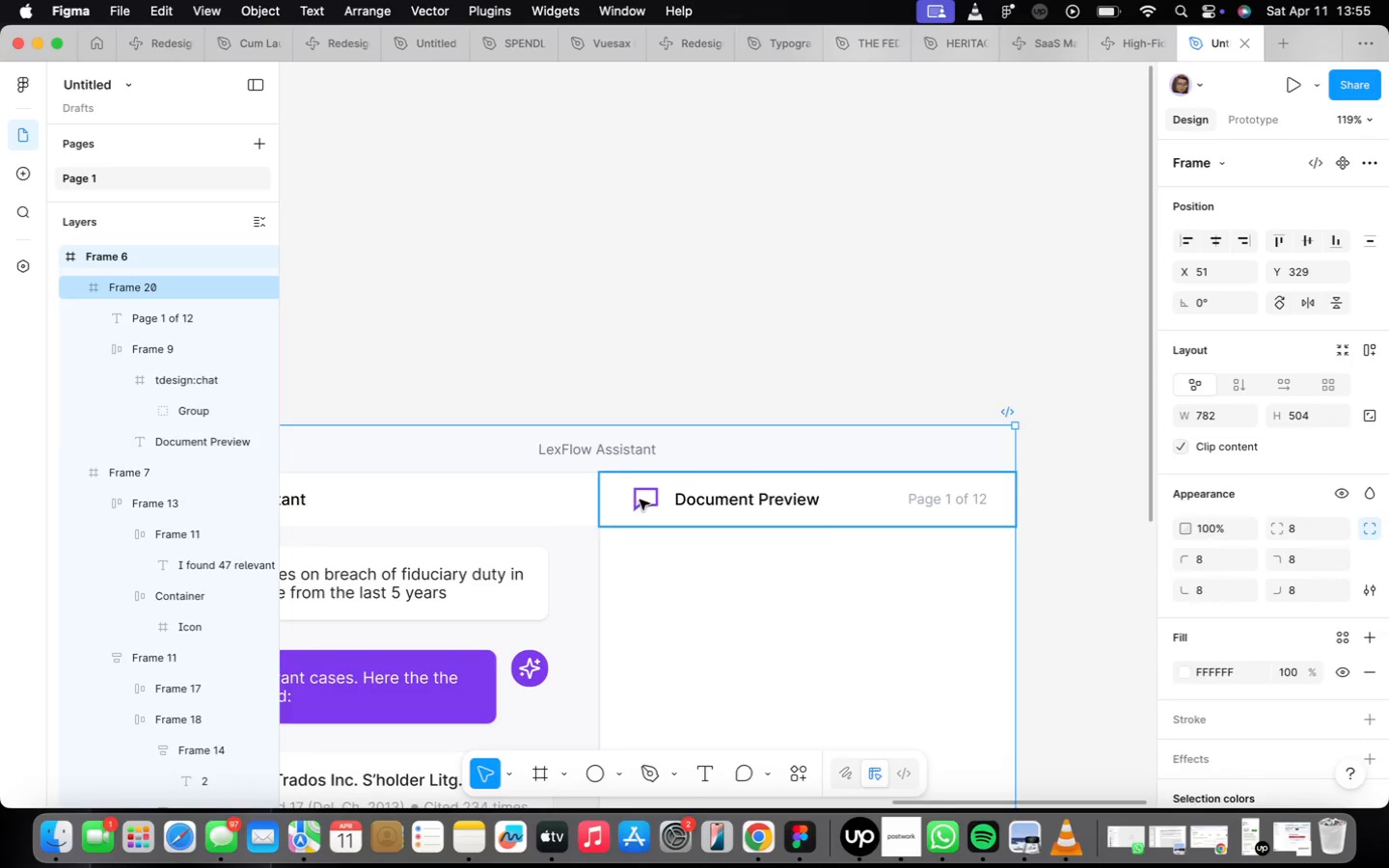 
triple_click([640, 500])
 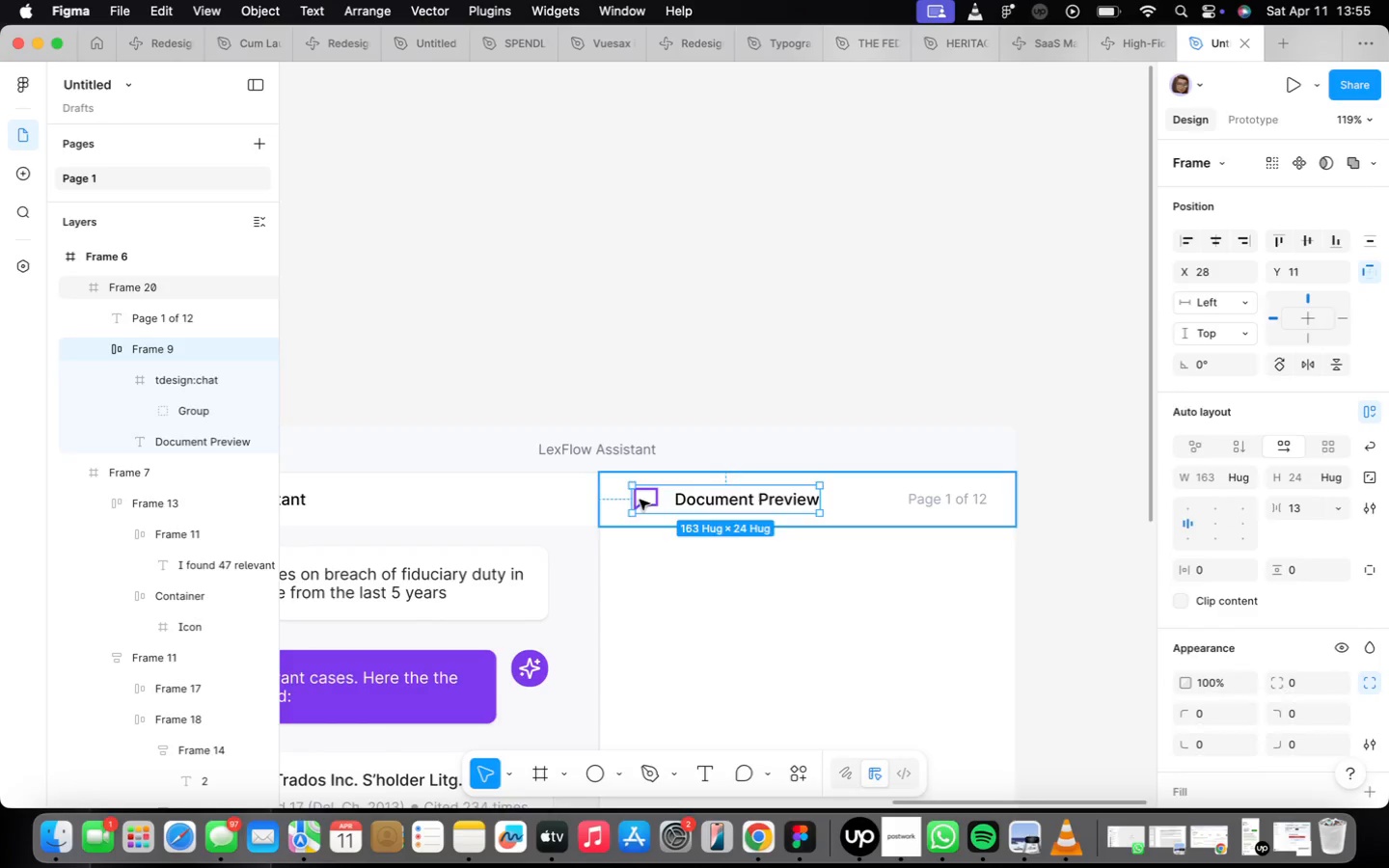 
triple_click([640, 500])
 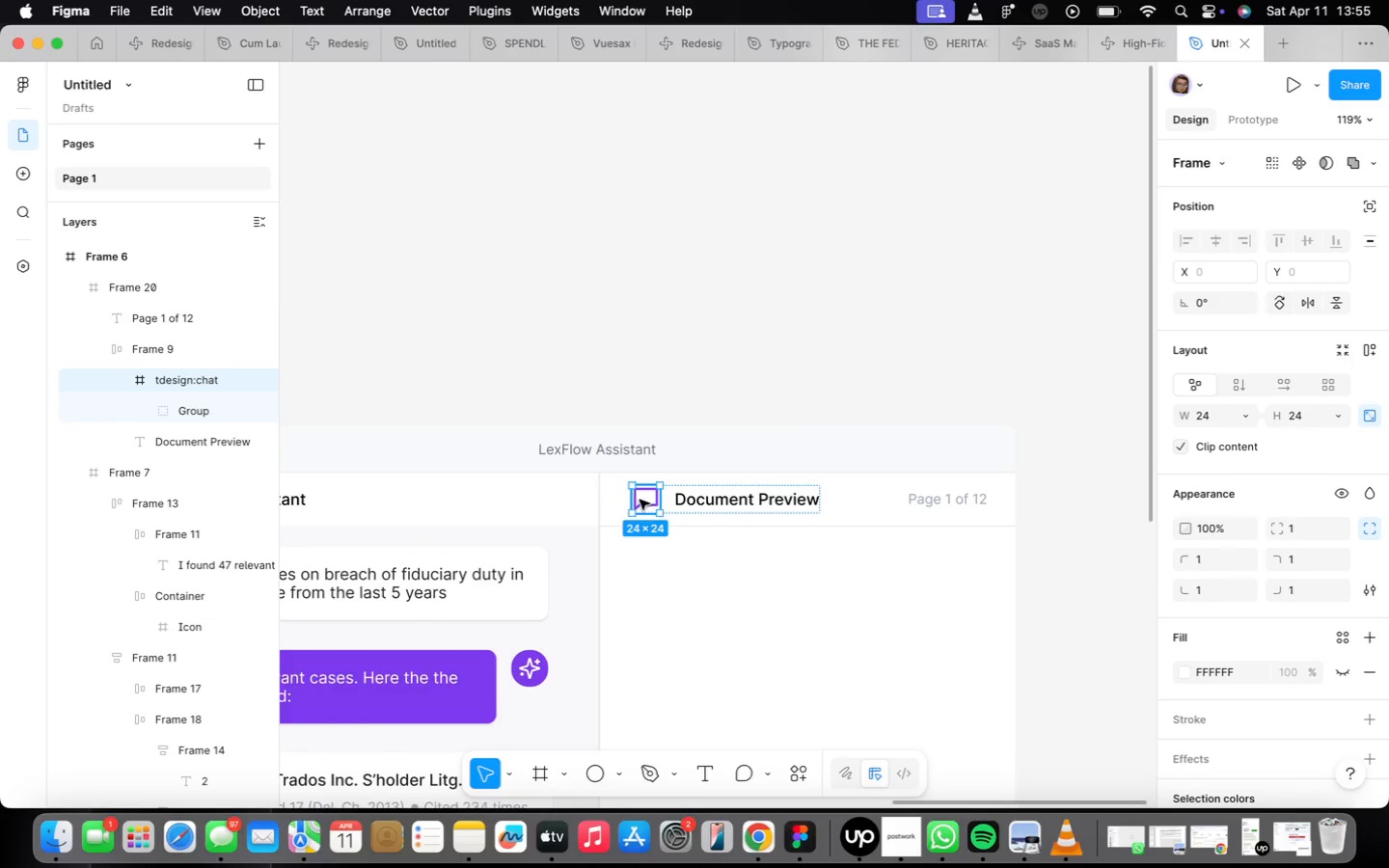 
right_click([640, 500])
 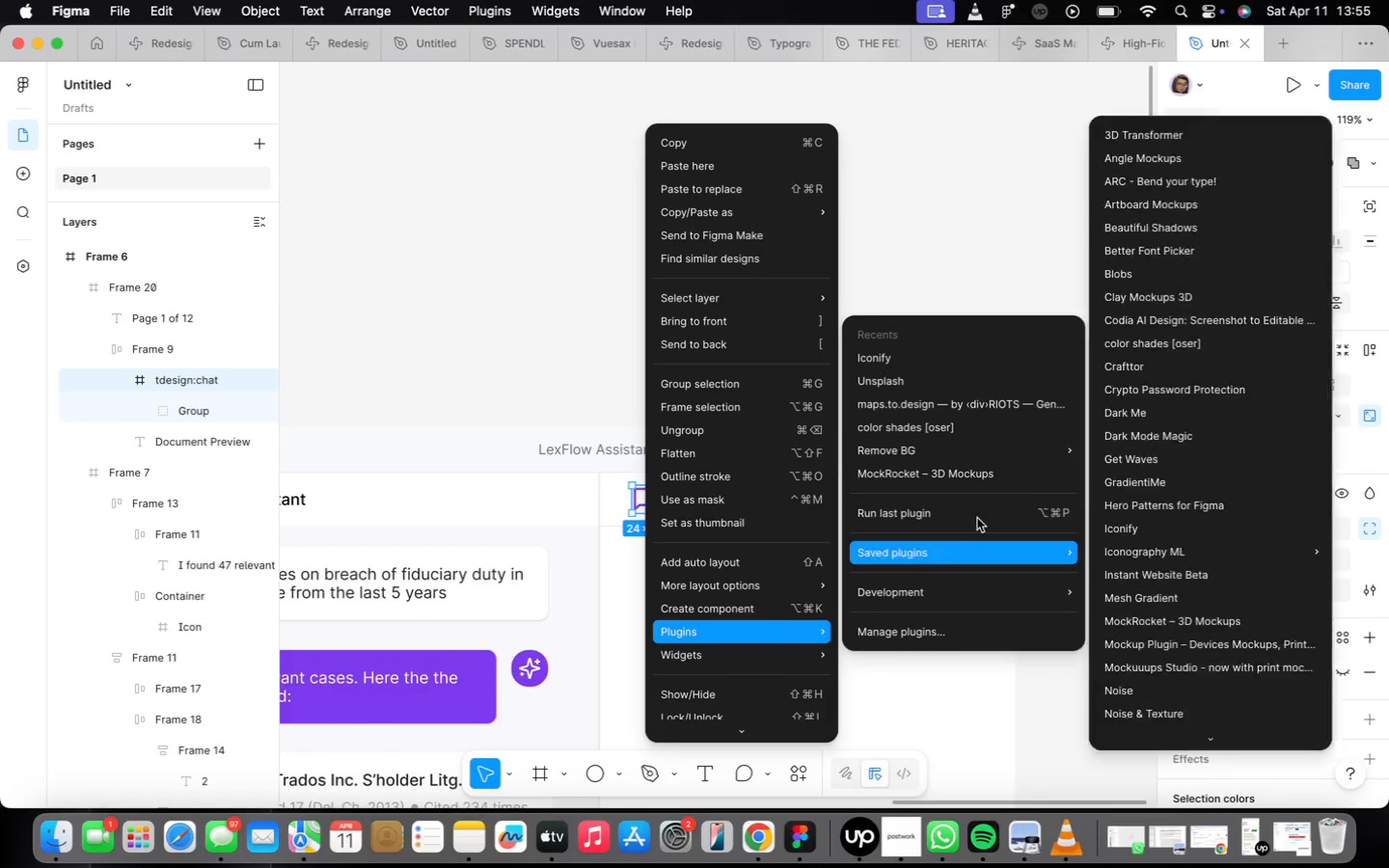 
mouse_move([942, 329])
 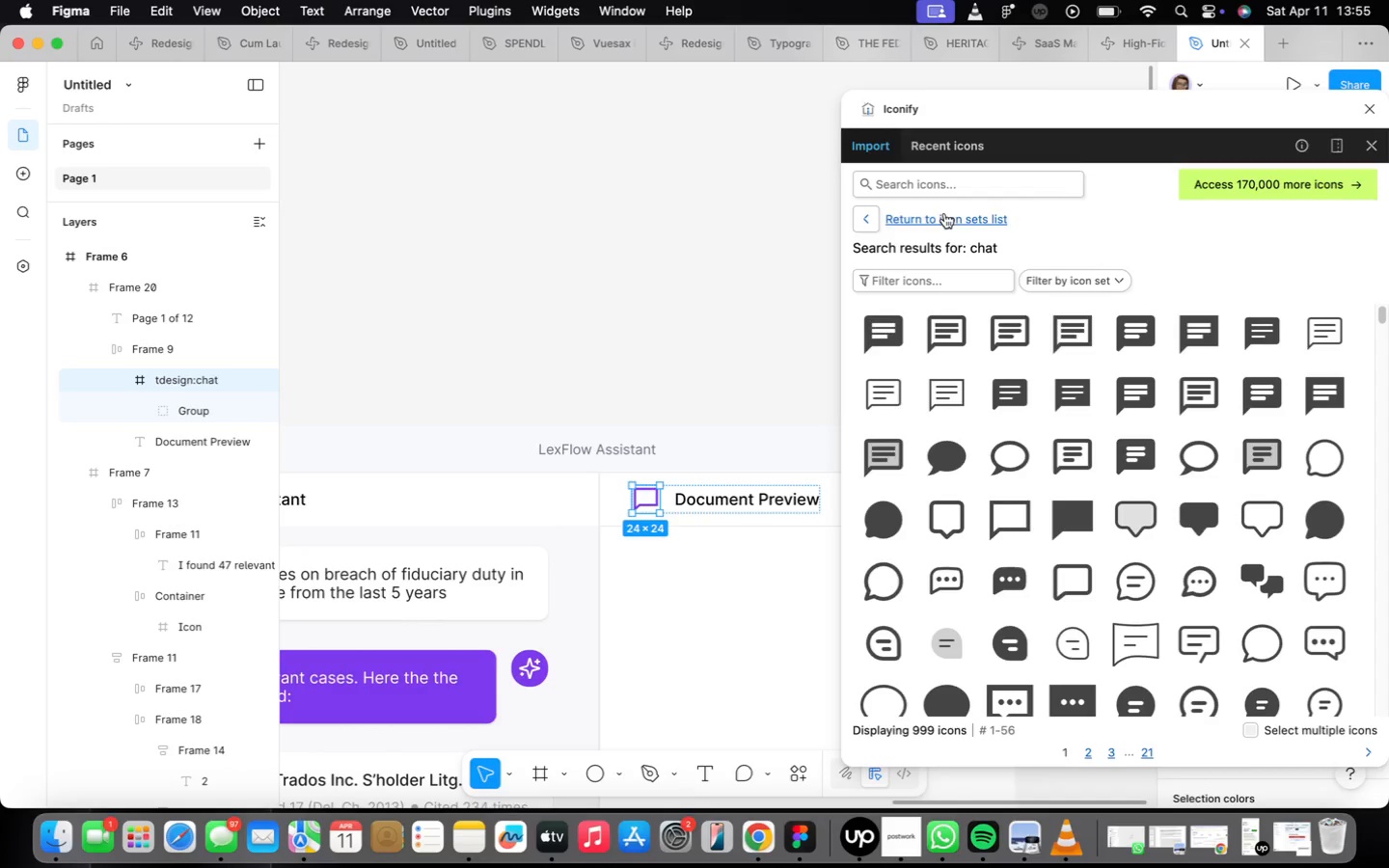 
left_click([964, 191])
 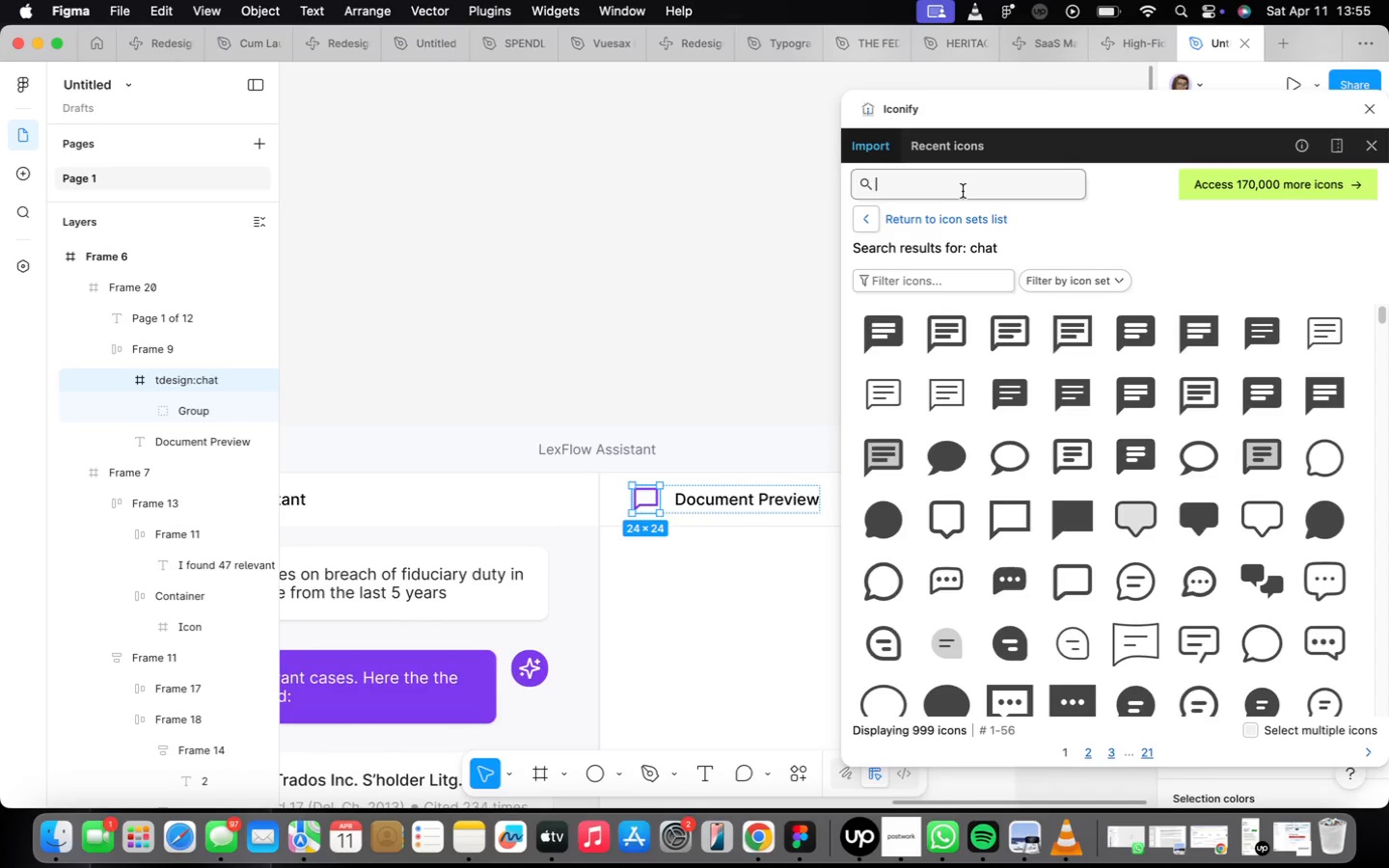 
type(search document)
 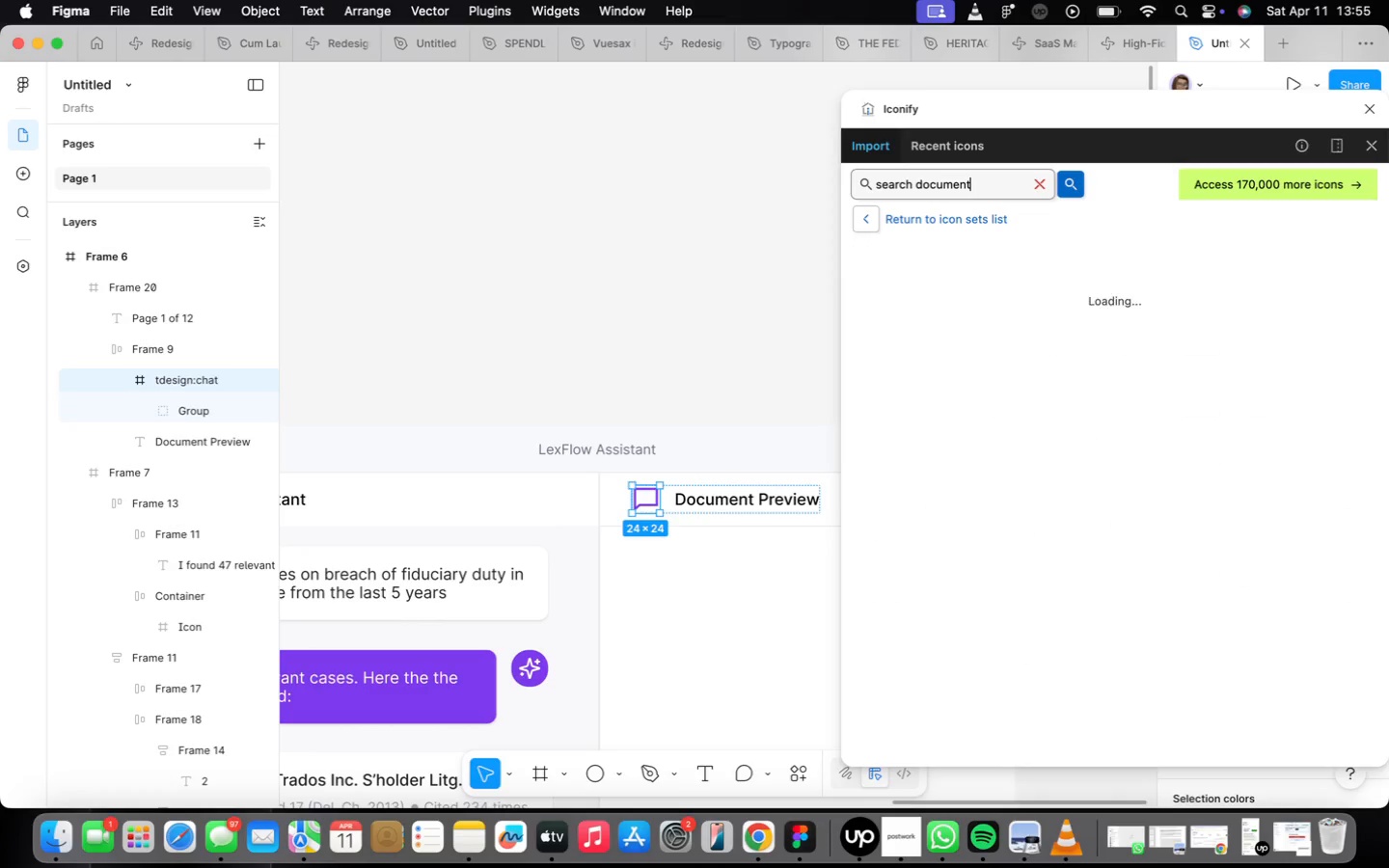 
key(Enter)
 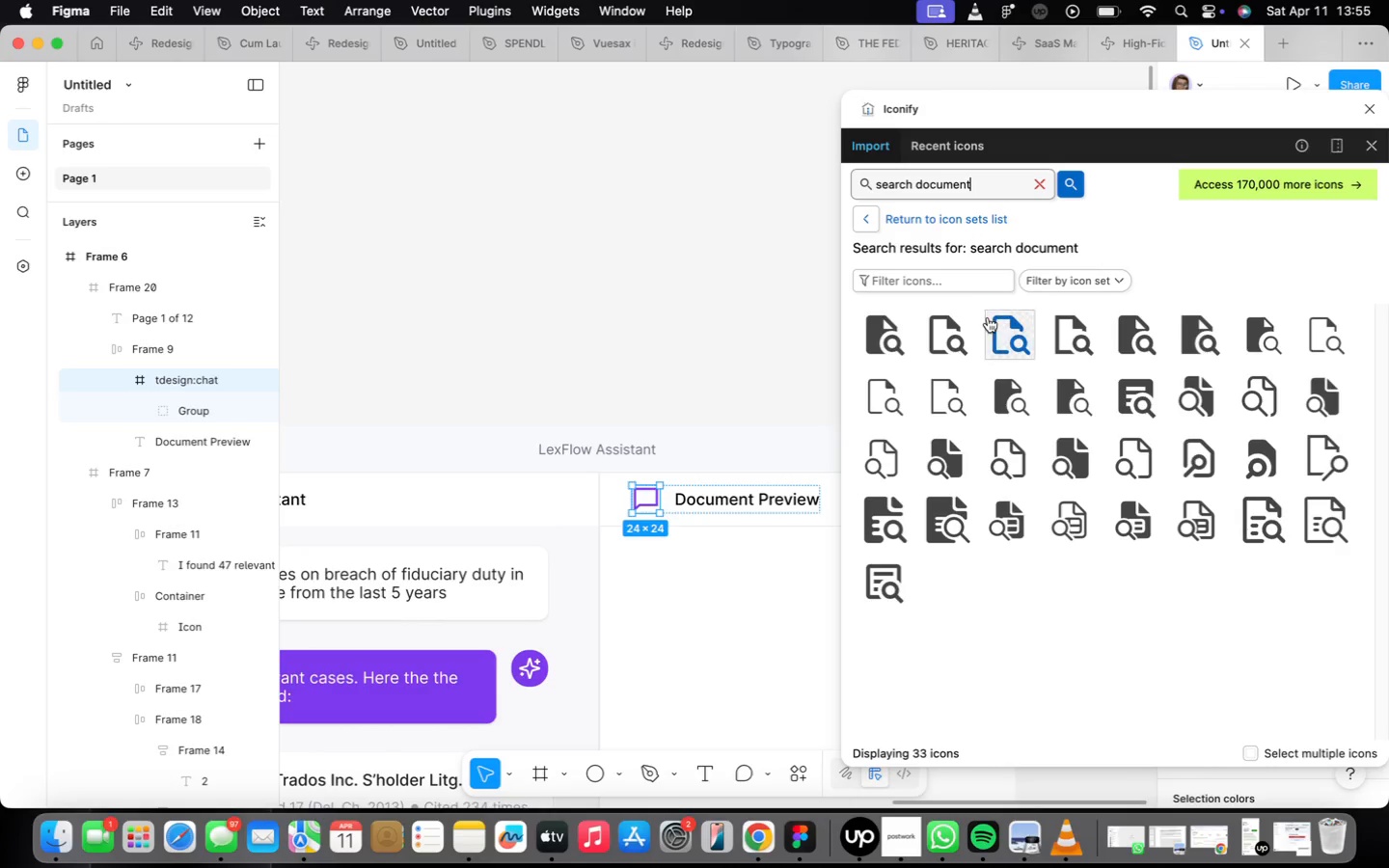 
mouse_move([1045, 548])
 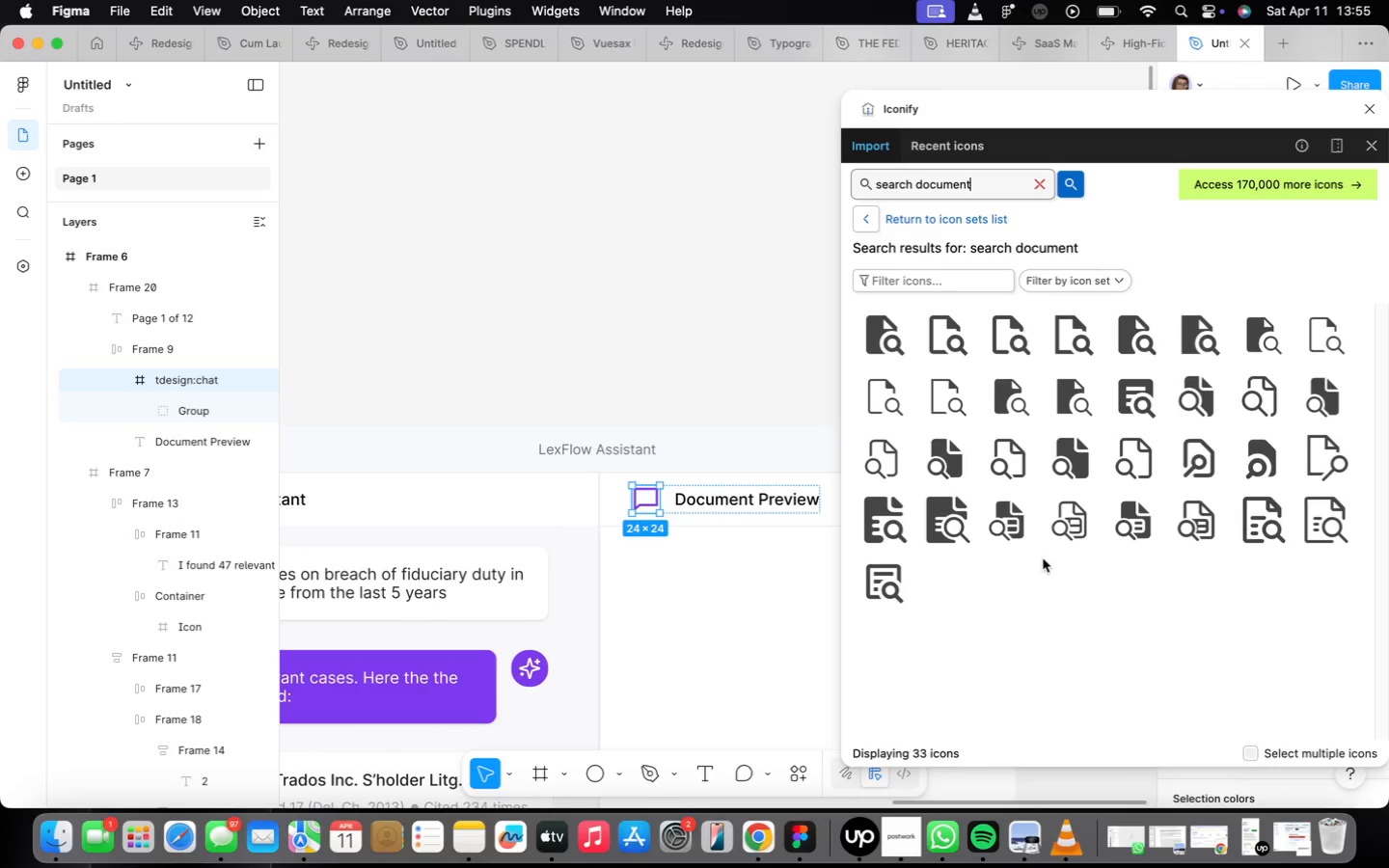 
mouse_move([1045, 527])
 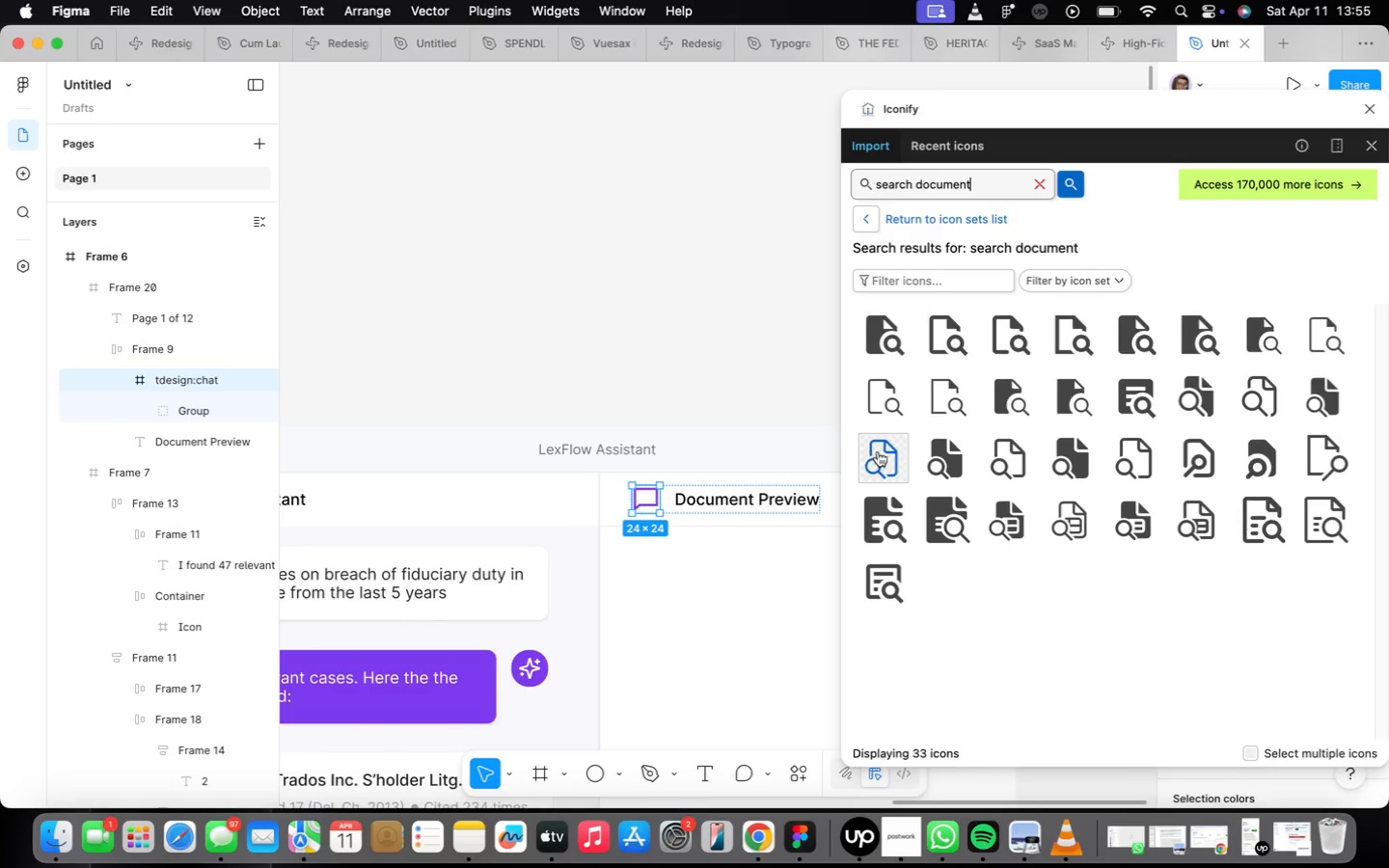 
left_click([894, 456])
 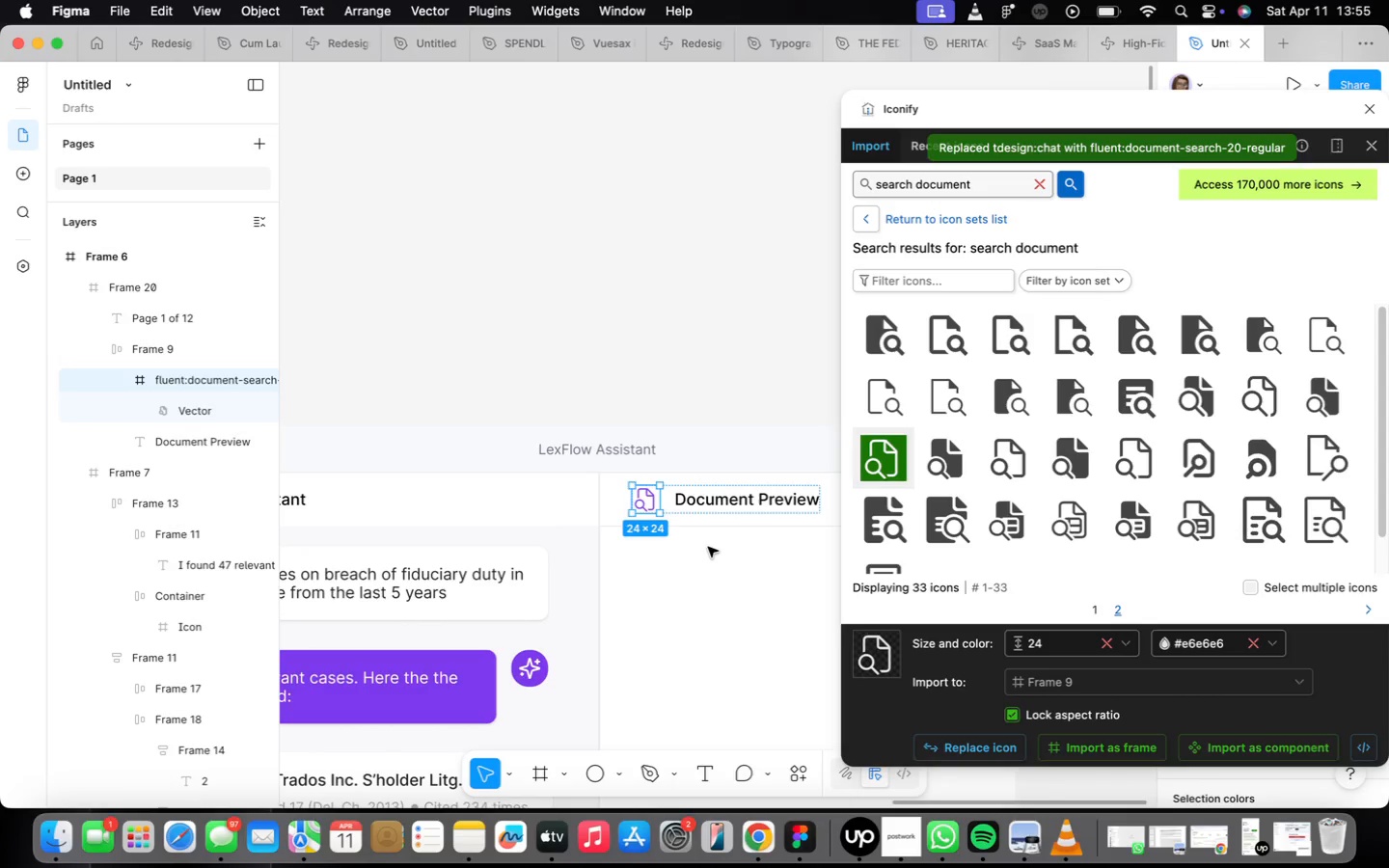 
scroll: coordinate [699, 531], scroll_direction: up, amount: 10.0
 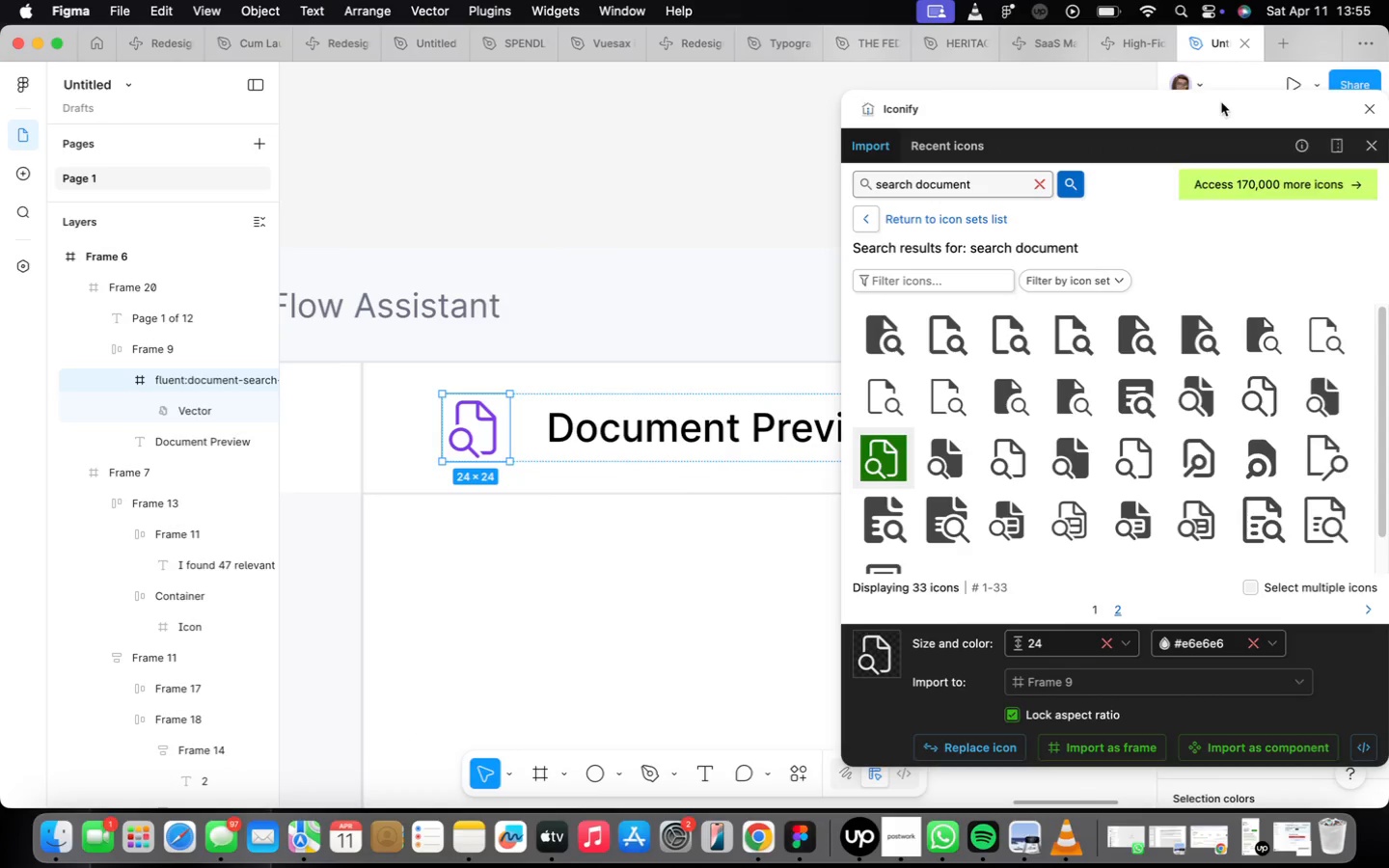 
left_click_drag(start_coordinate=[1201, 101], to_coordinate=[983, 79])
 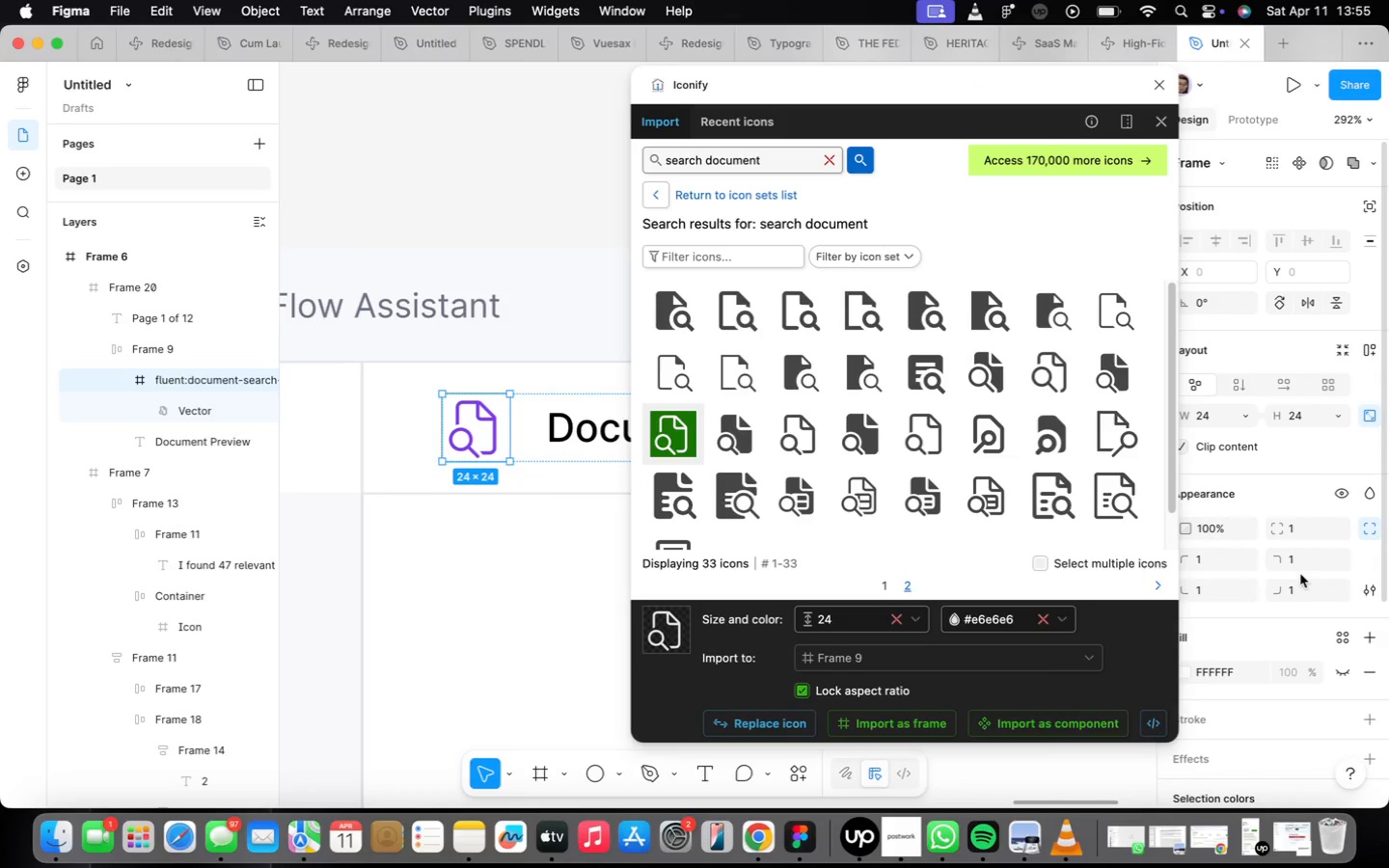 
scroll: coordinate [1285, 541], scroll_direction: down, amount: 36.0
 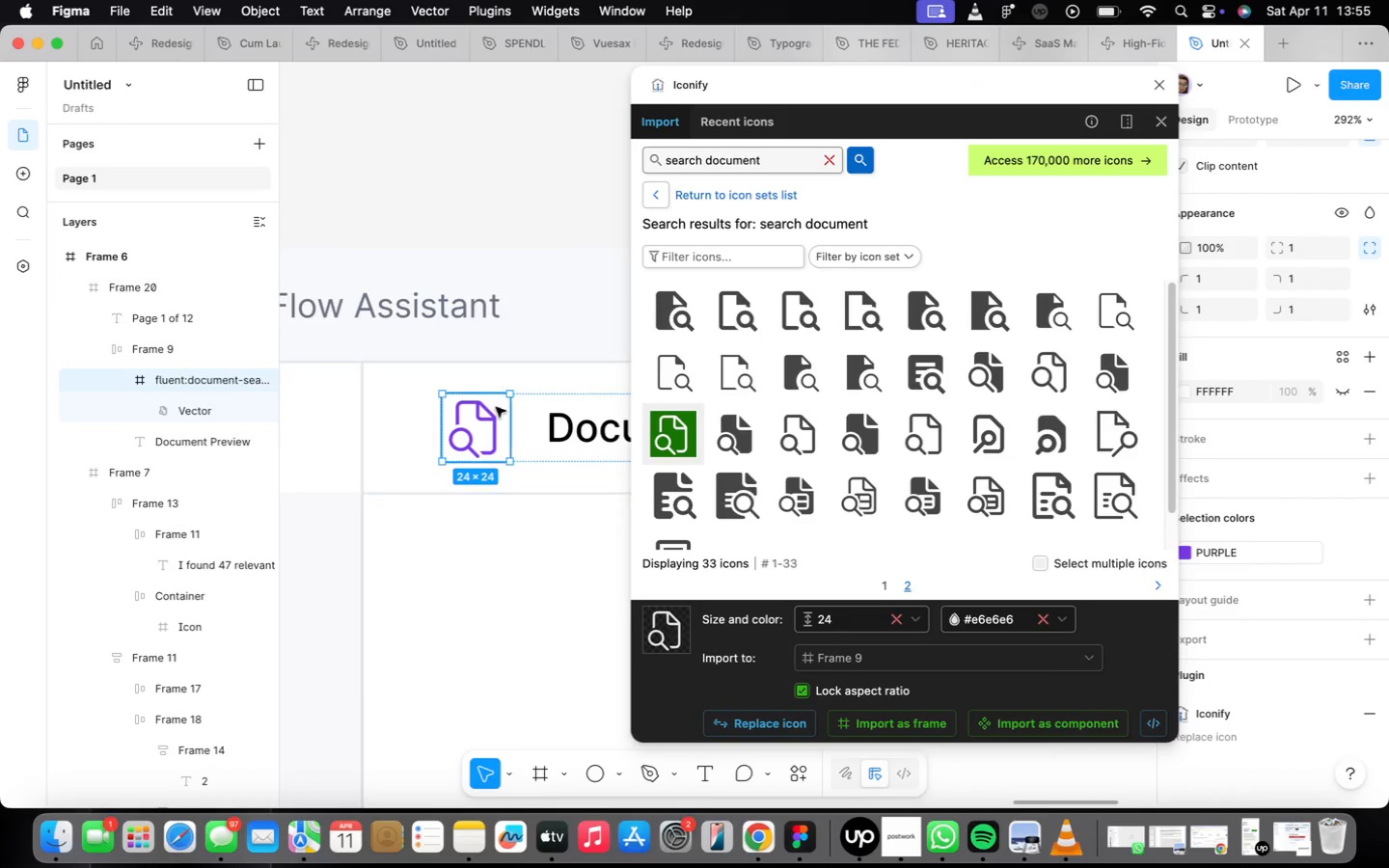 
double_click([468, 425])
 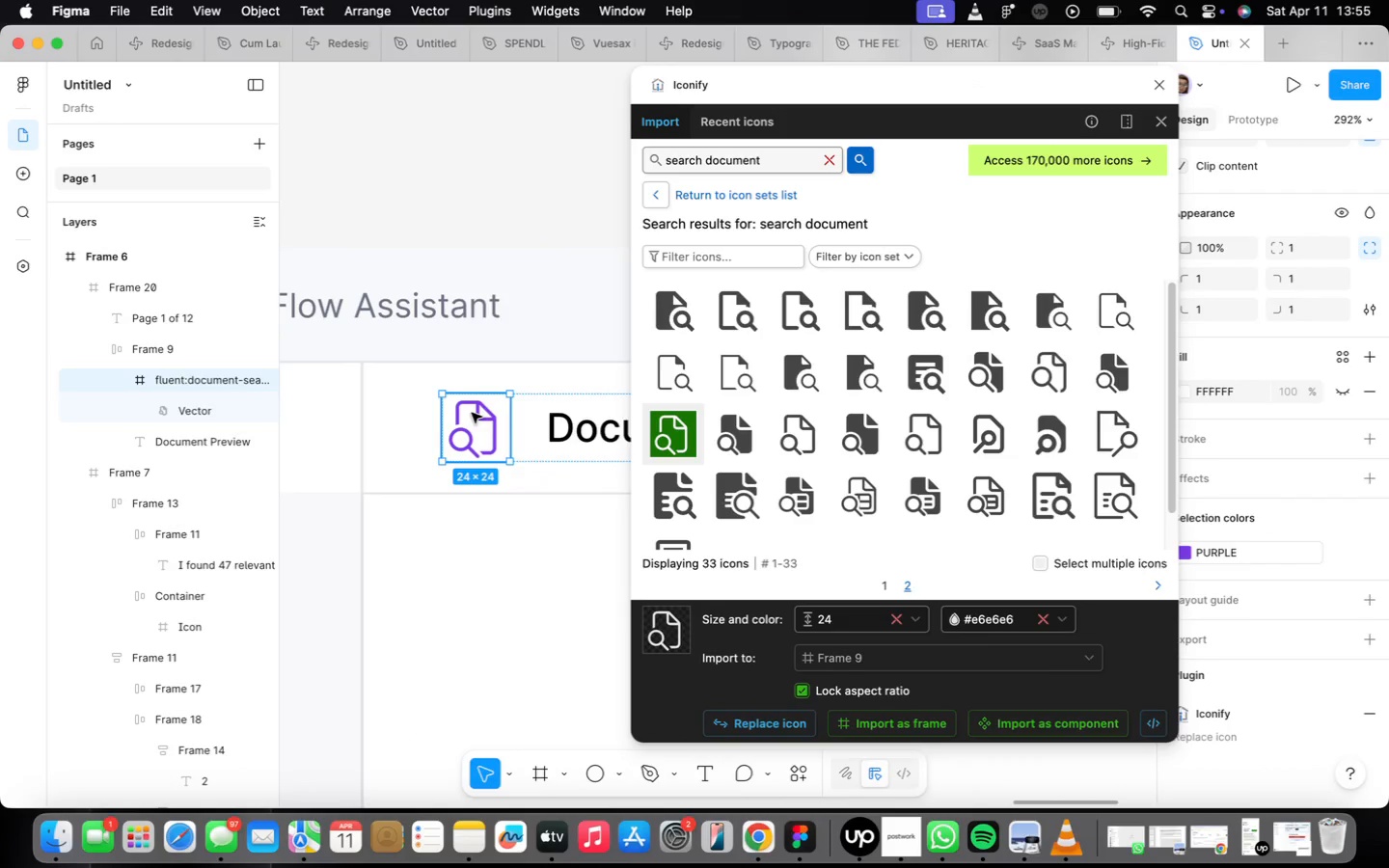 
double_click([472, 413])
 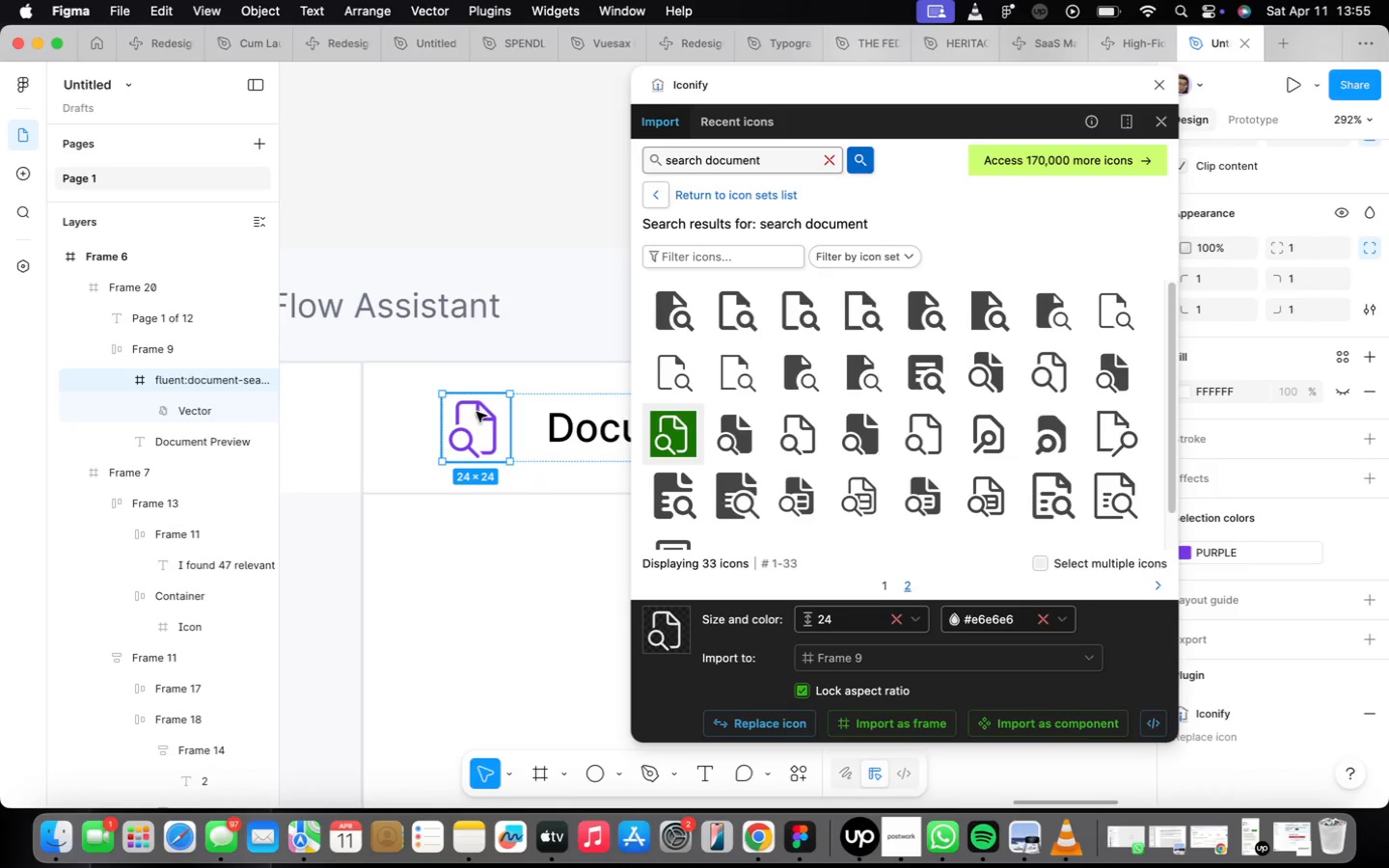 
double_click([477, 412])
 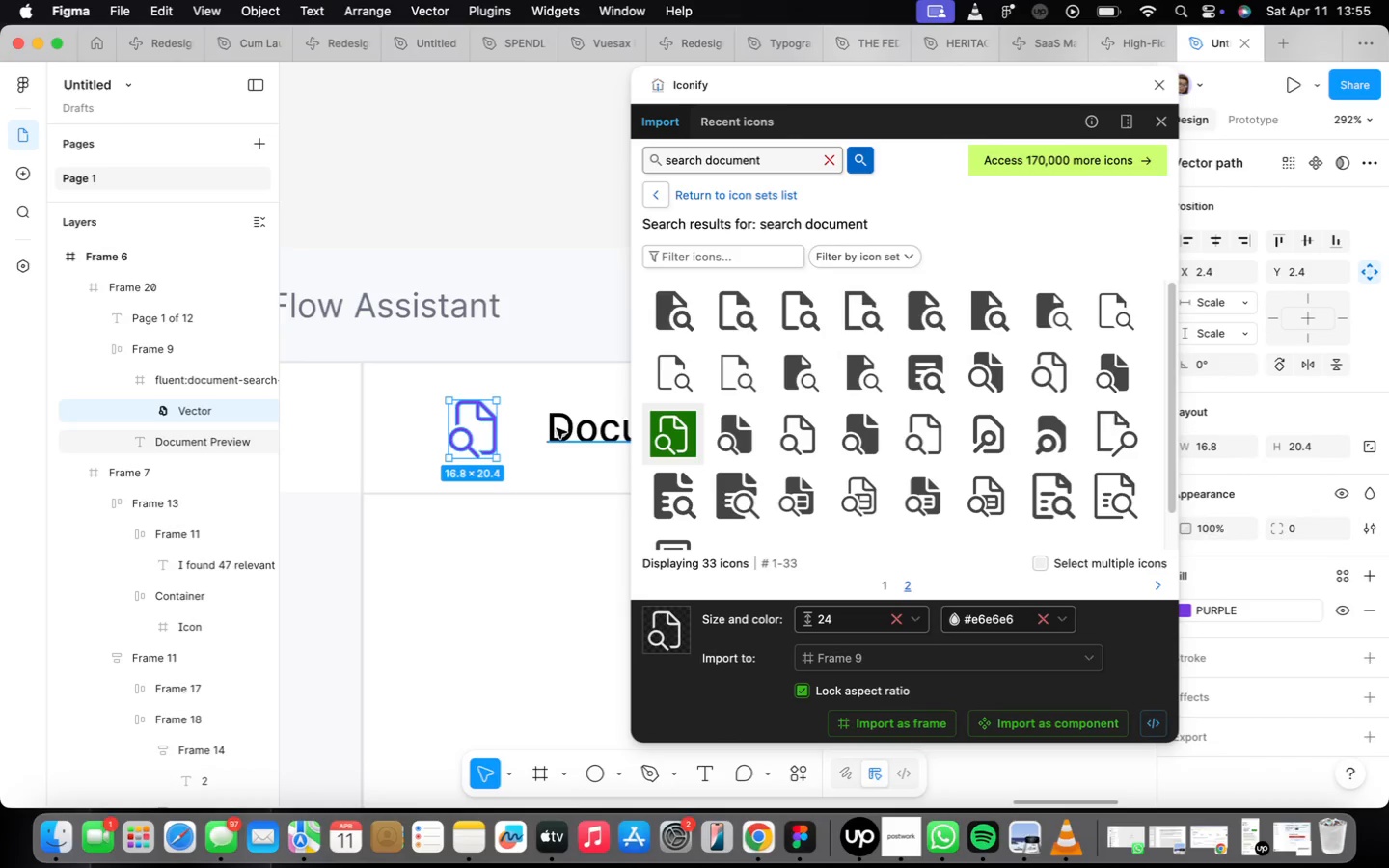 
left_click([452, 447])
 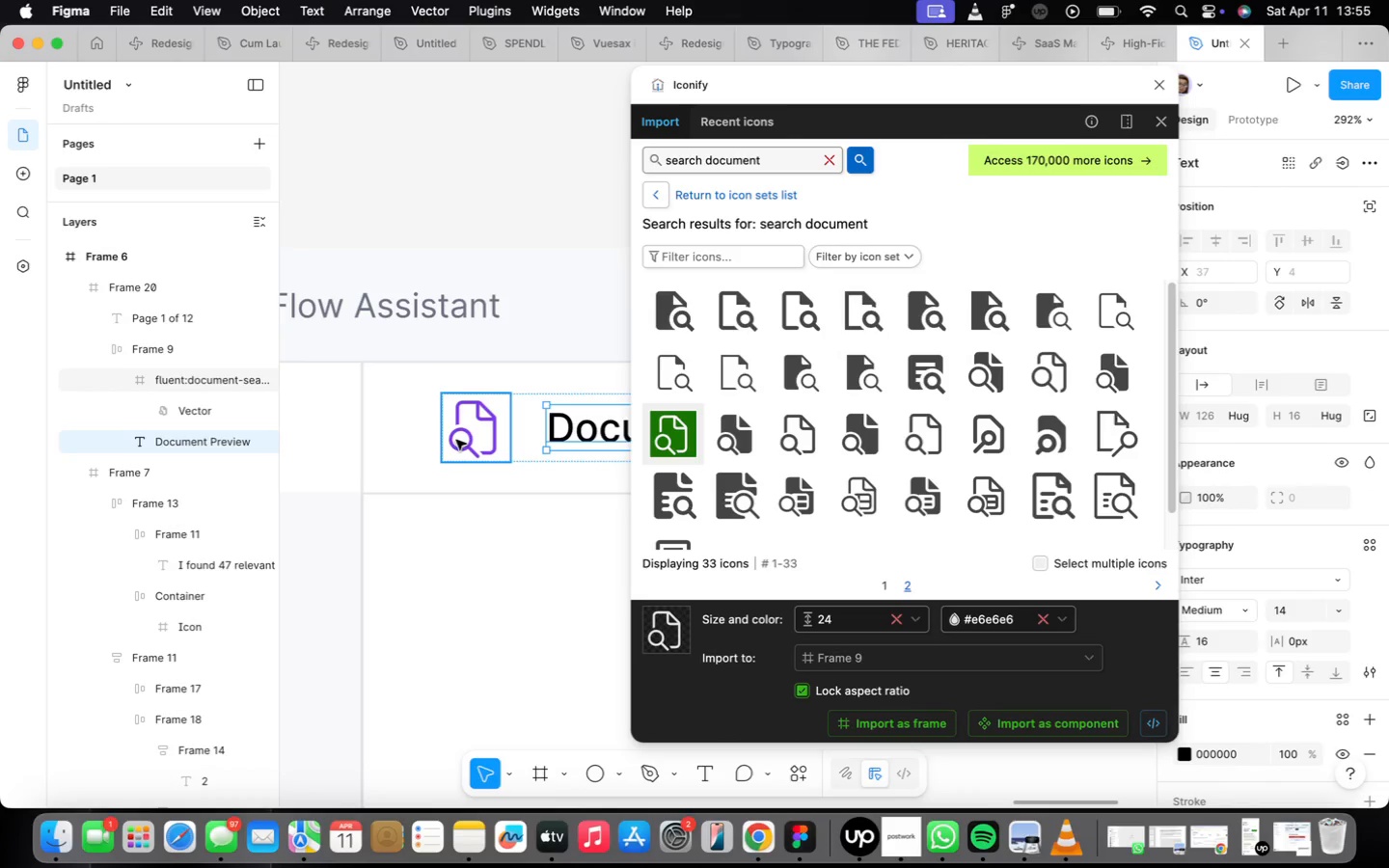 
double_click([455, 440])
 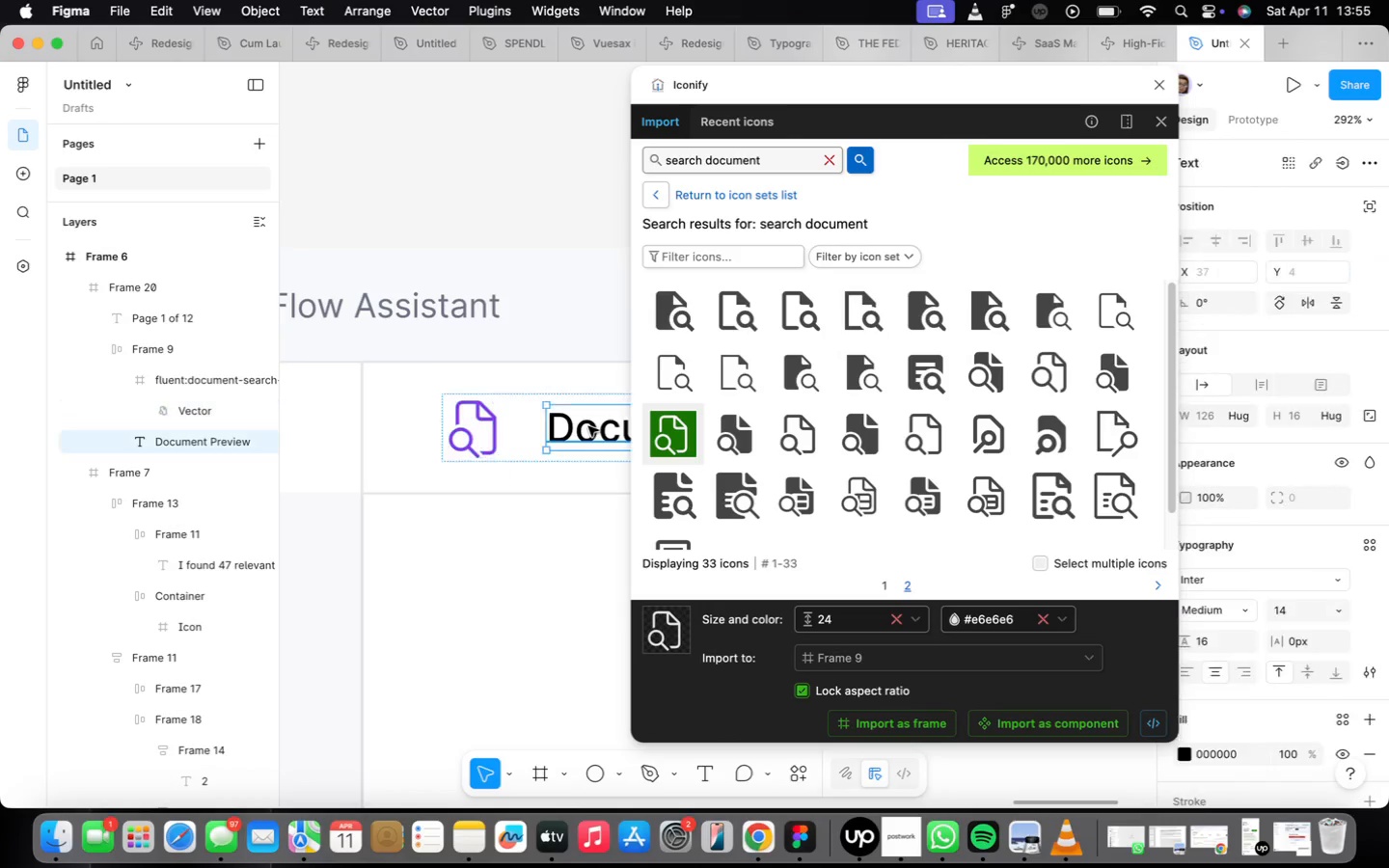 
left_click([468, 434])
 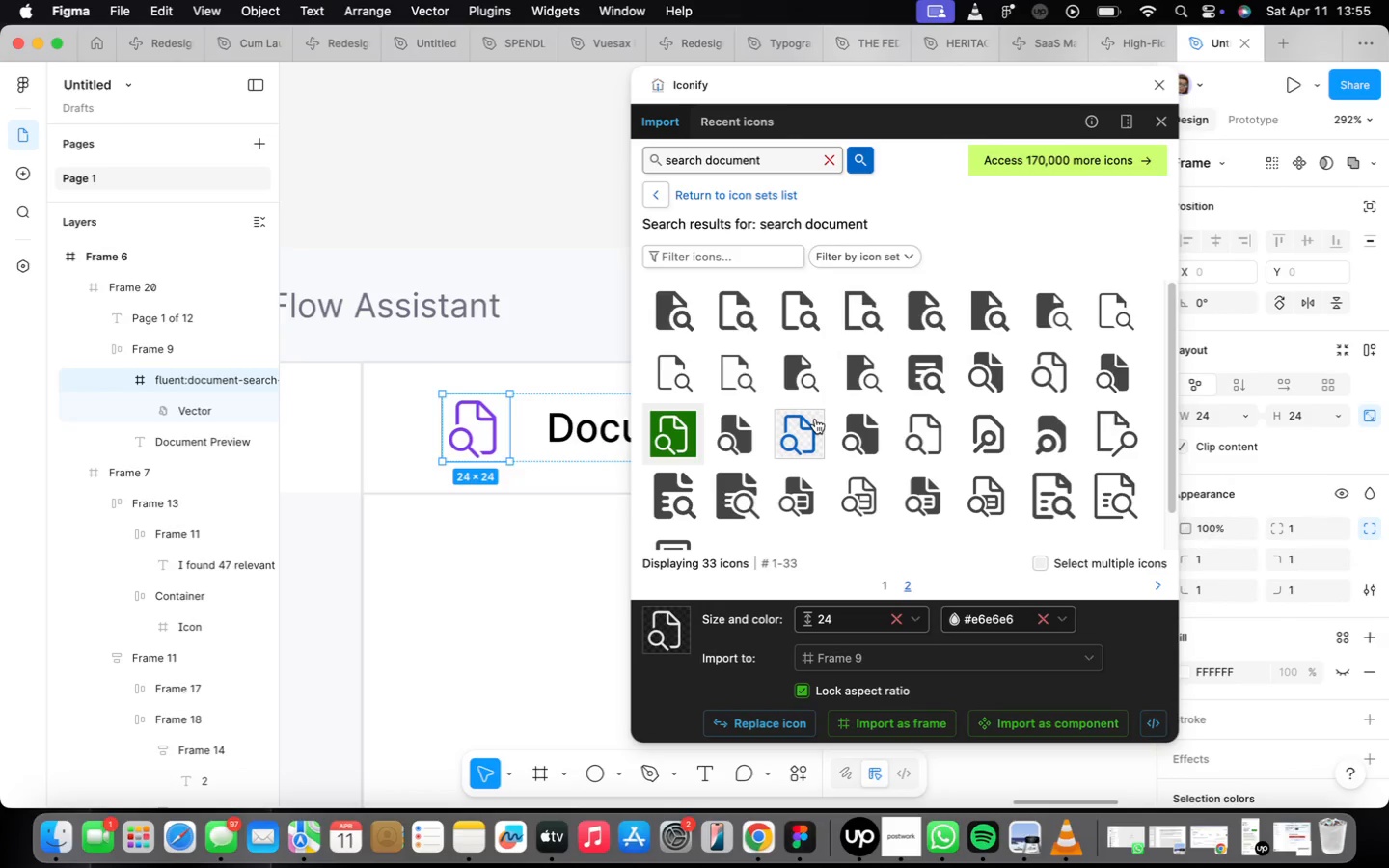 
left_click([798, 420])
 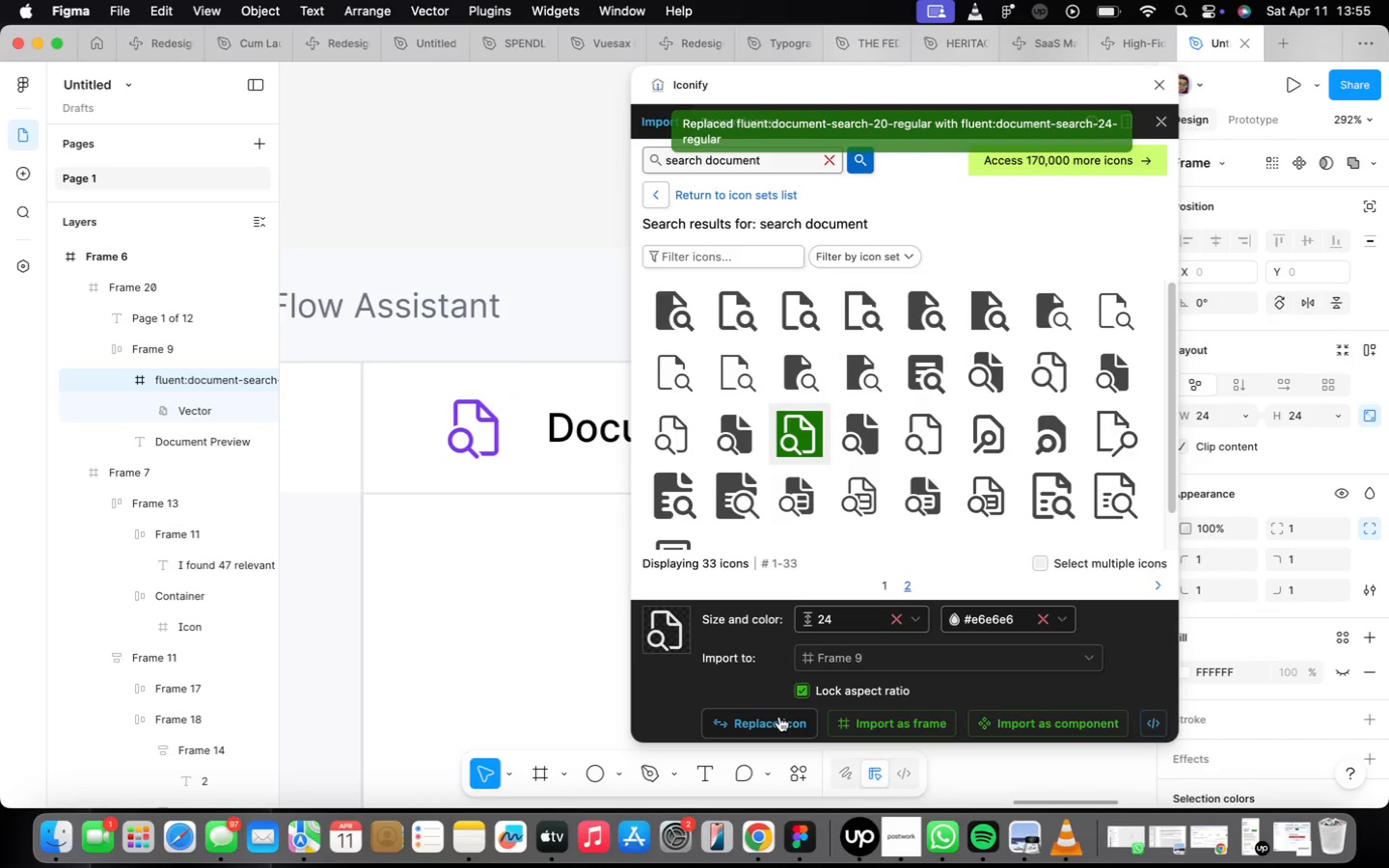 
left_click([556, 634])
 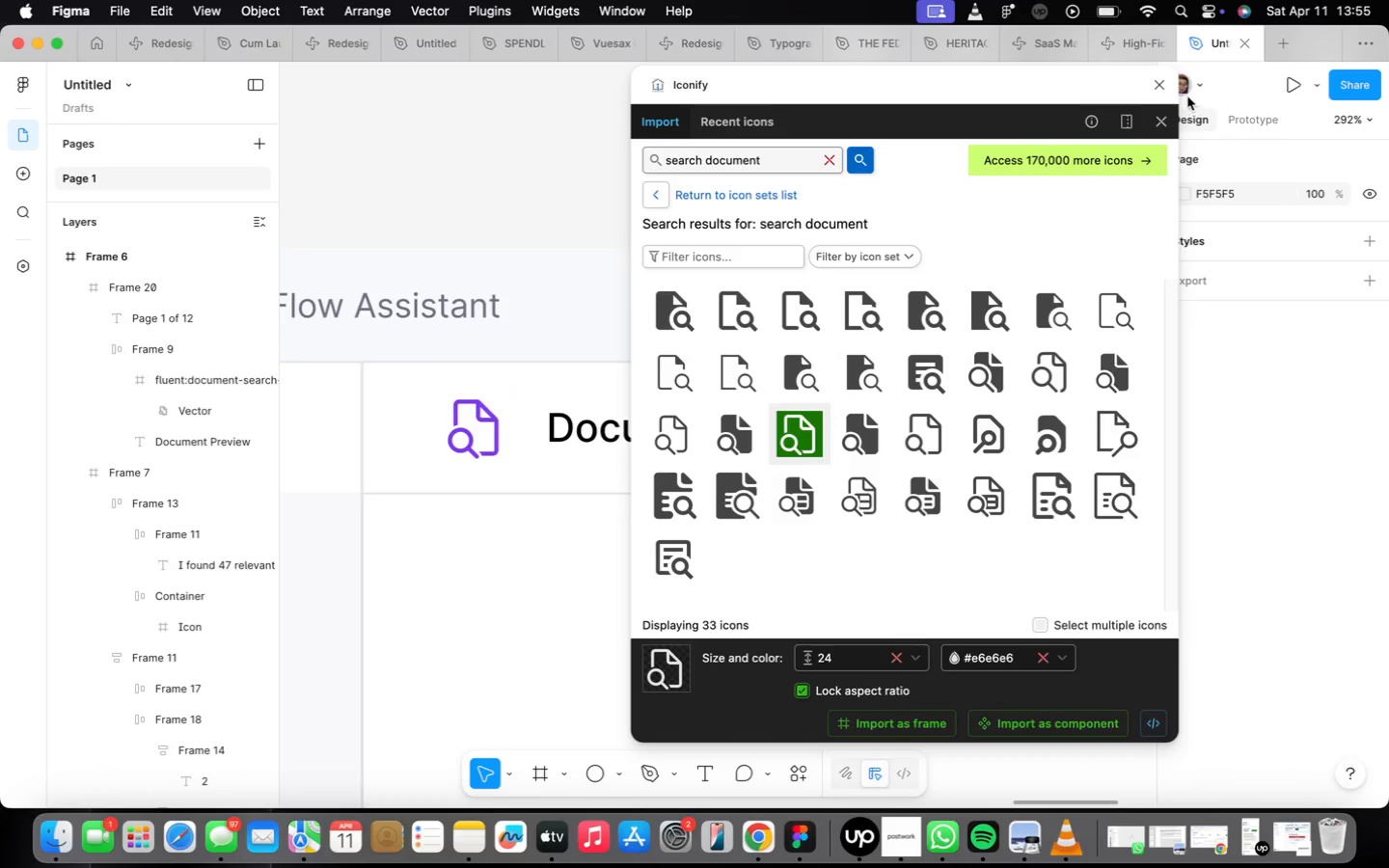 
left_click([1161, 86])
 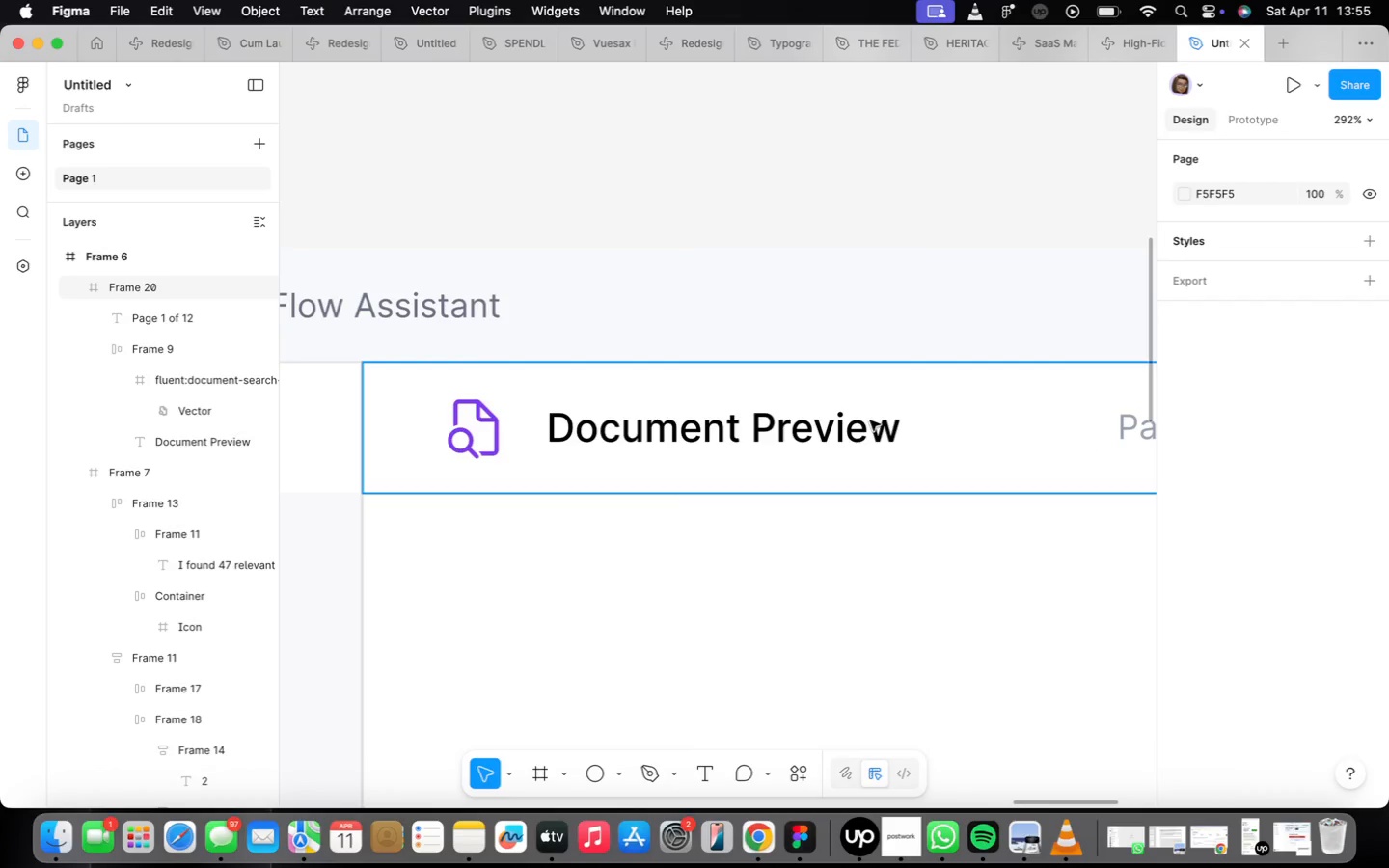 
scroll: coordinate [816, 446], scroll_direction: down, amount: 14.0
 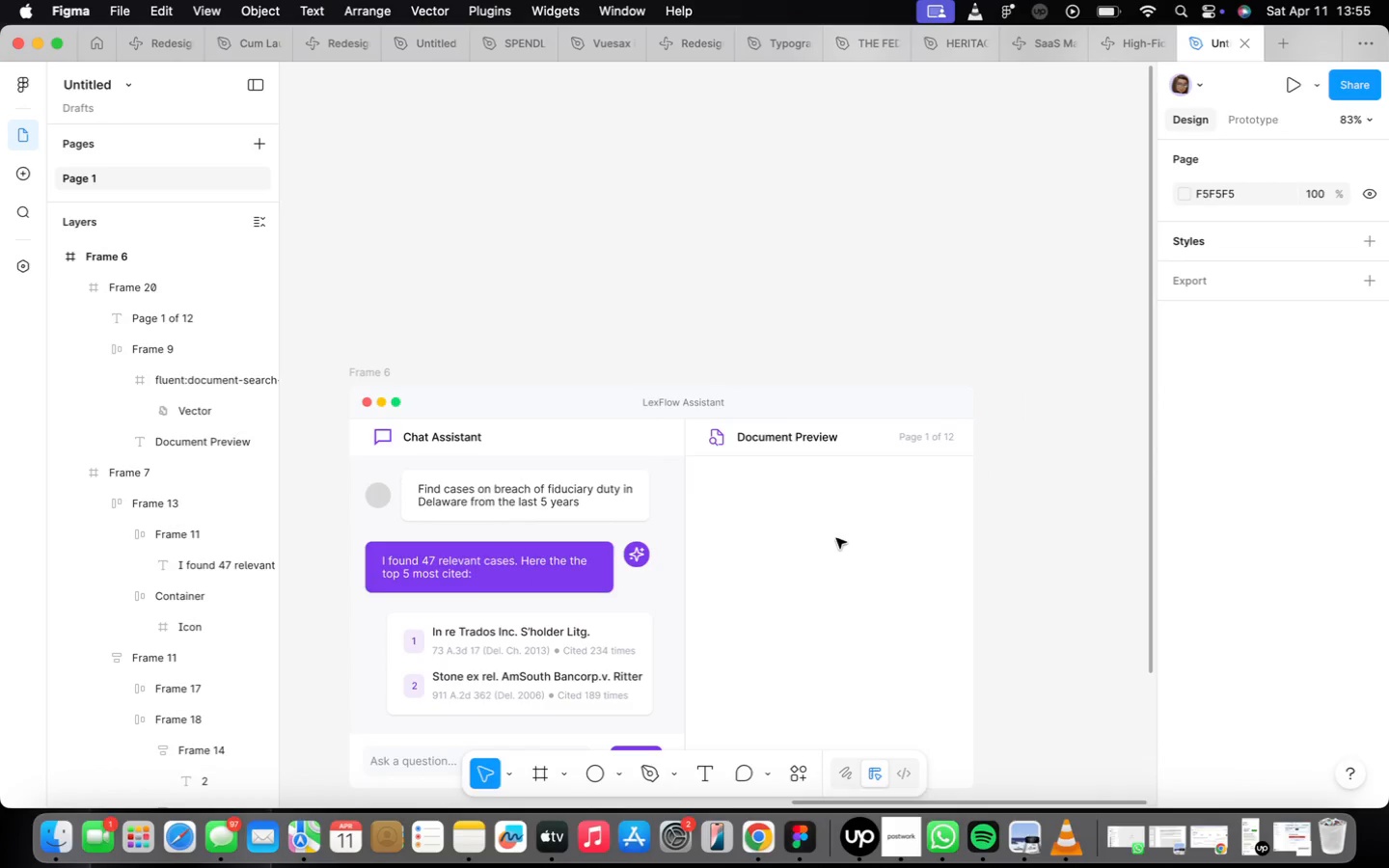 
scroll: coordinate [827, 512], scroll_direction: up, amount: 9.0
 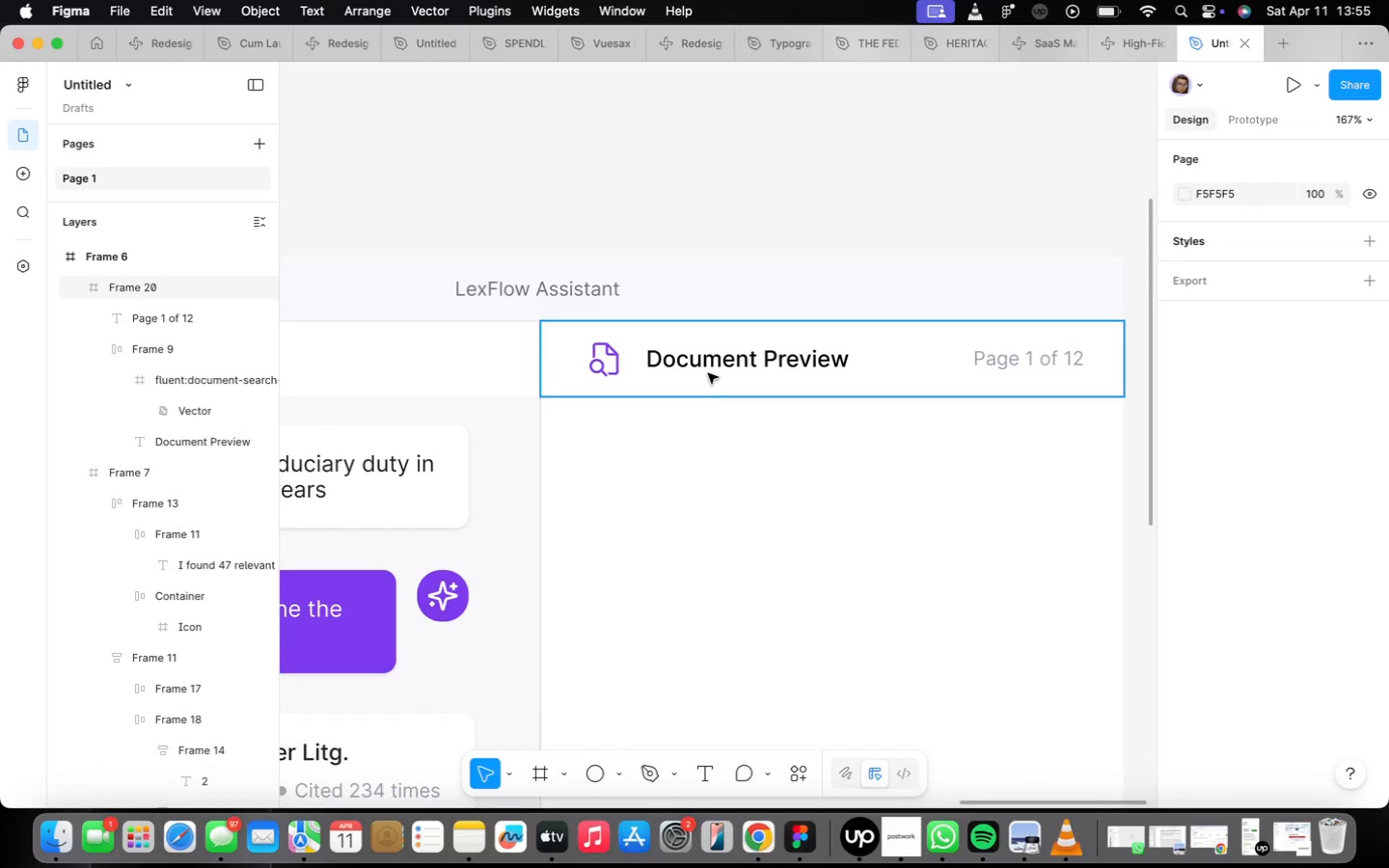 
double_click([707, 373])
 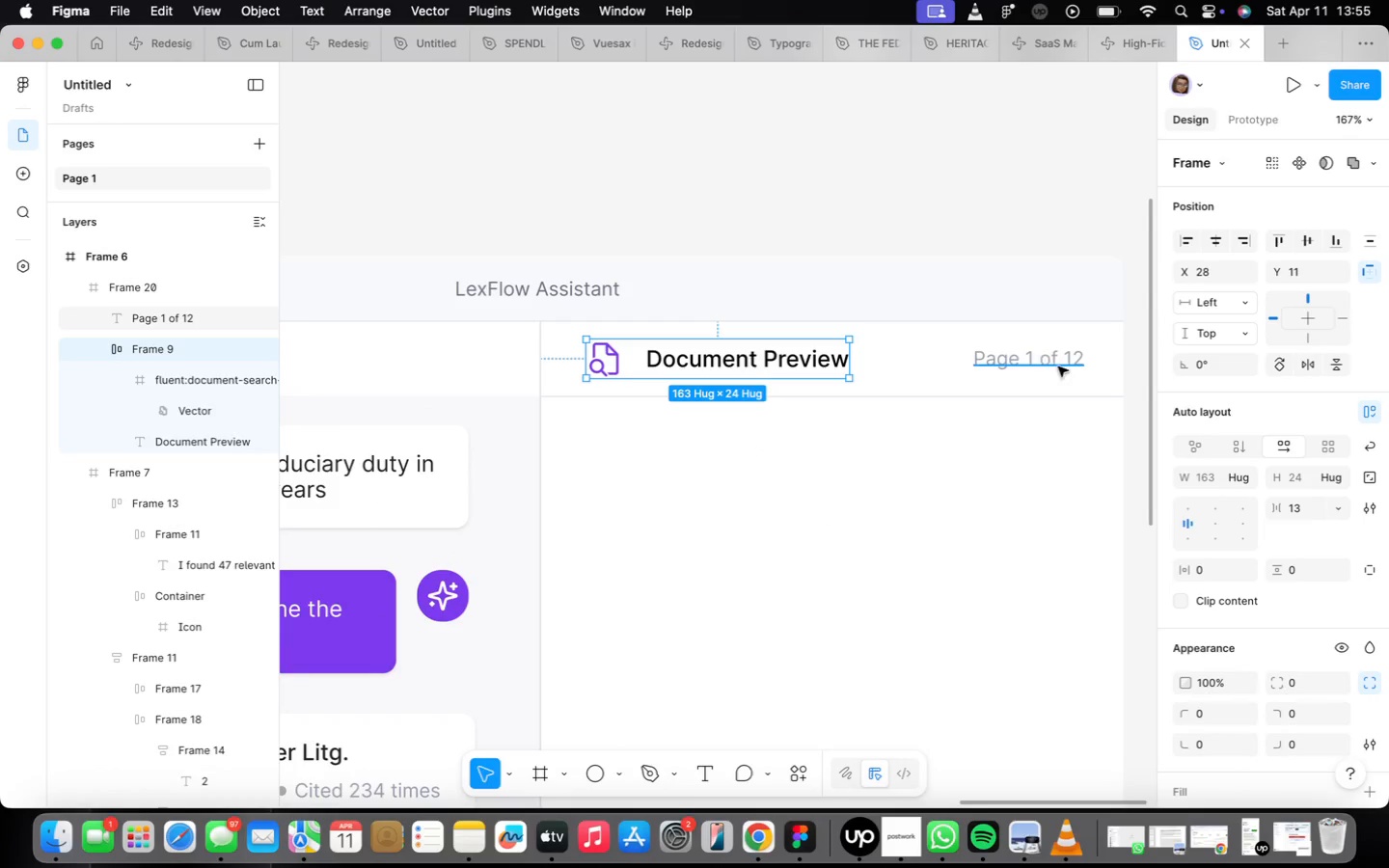 
hold_key(key=ShiftLeft, duration=0.31)
 